 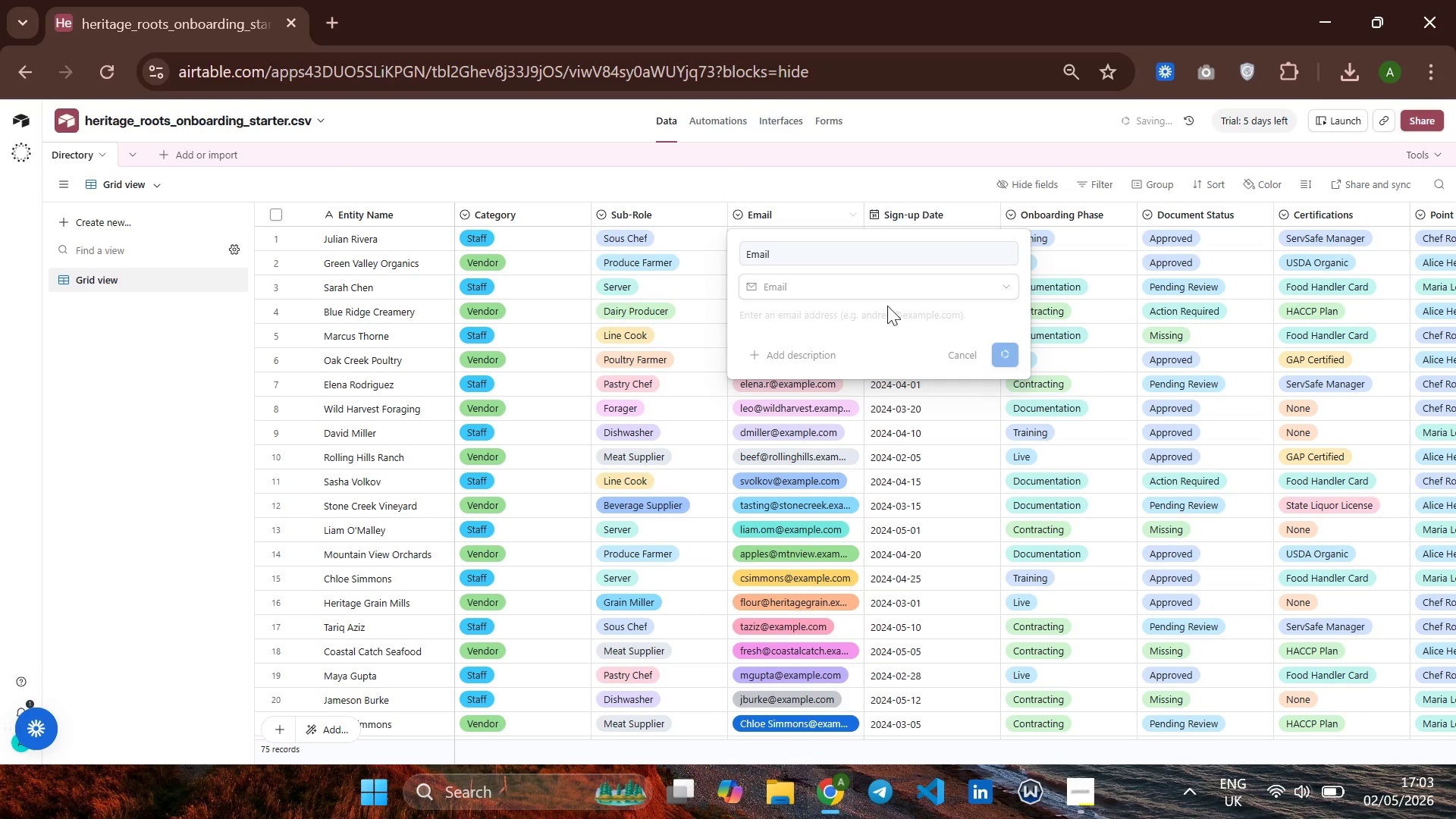 
left_click([869, 497])
 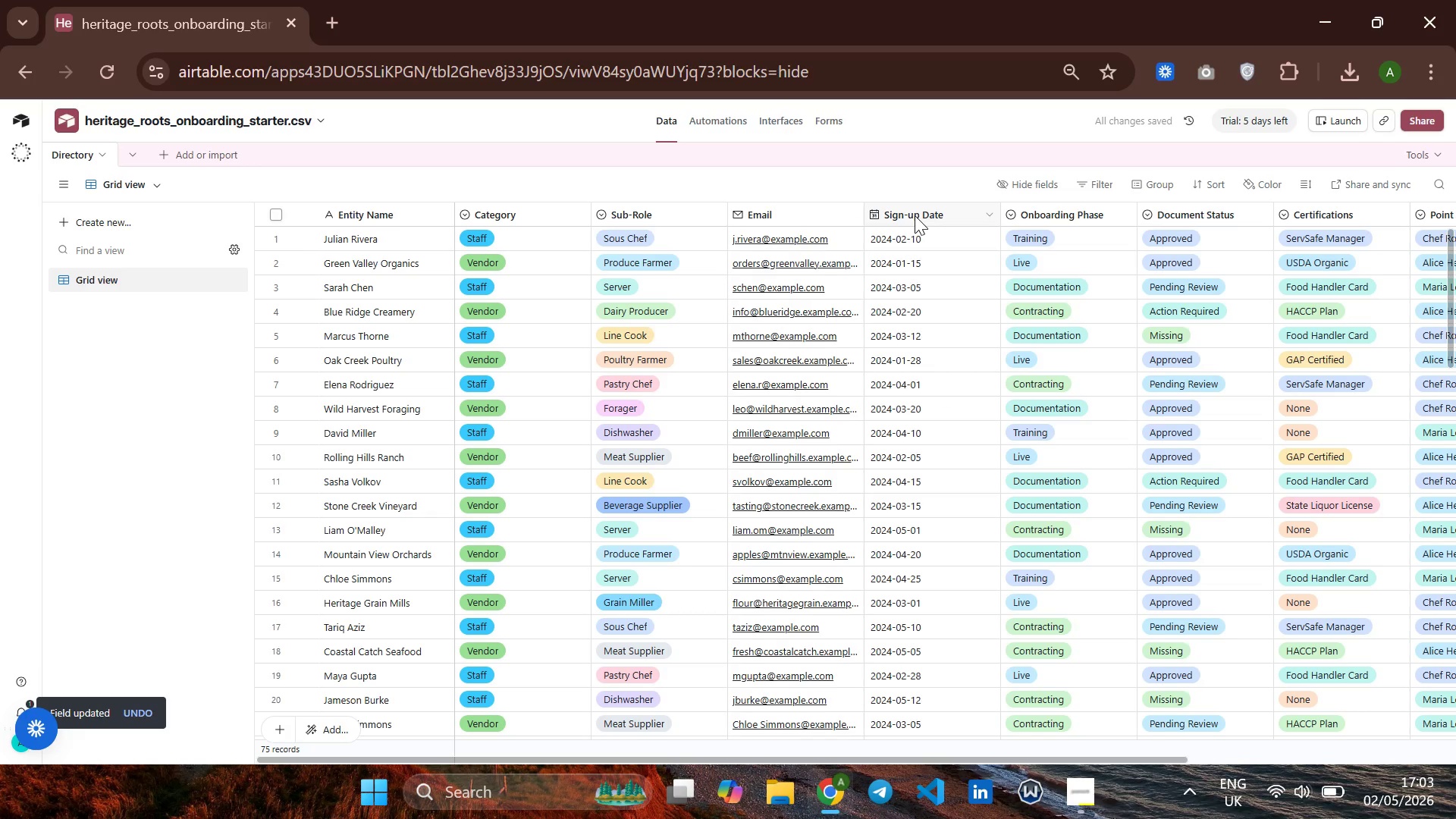 
right_click([915, 213])
 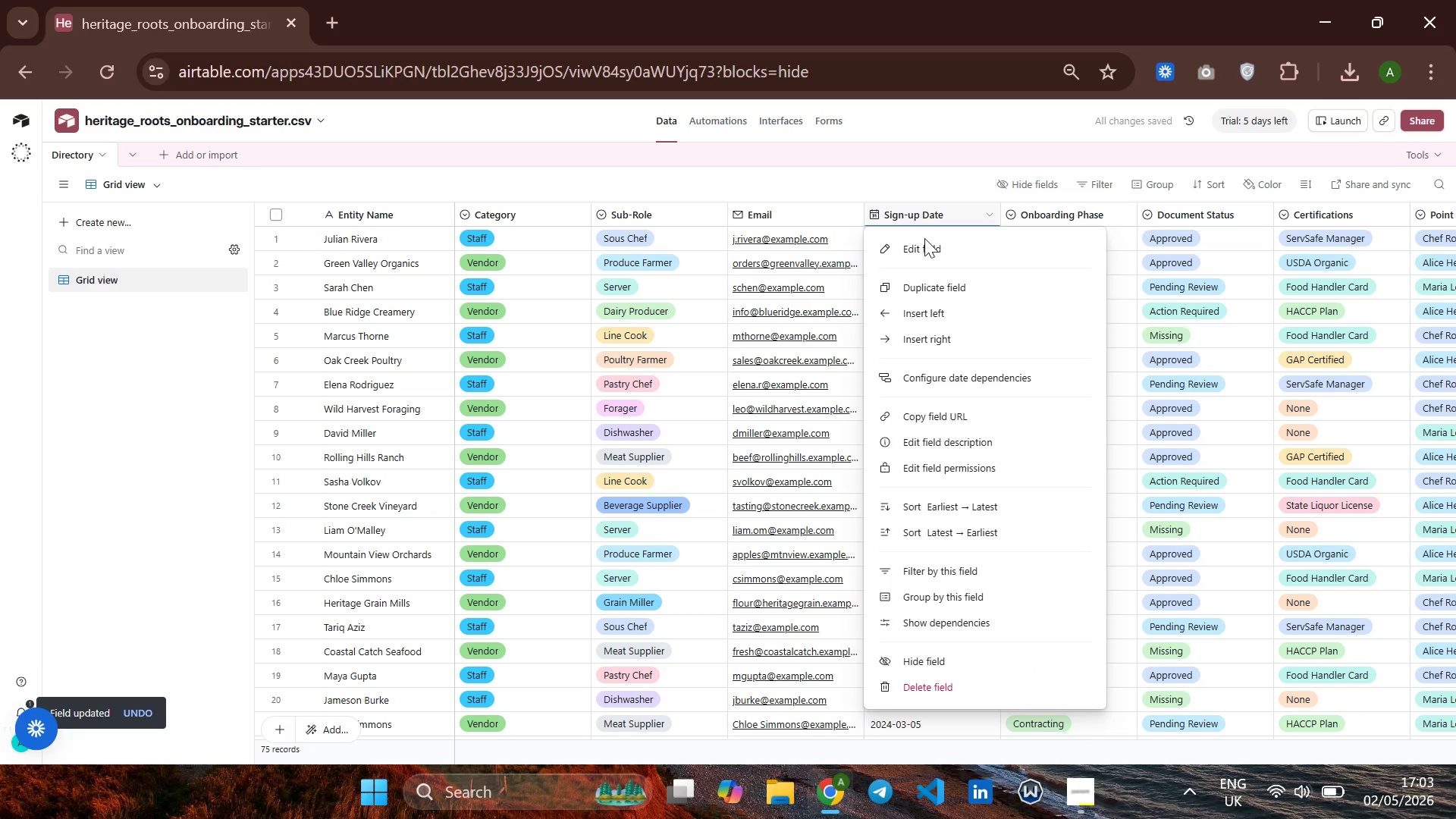 
left_click([924, 245])
 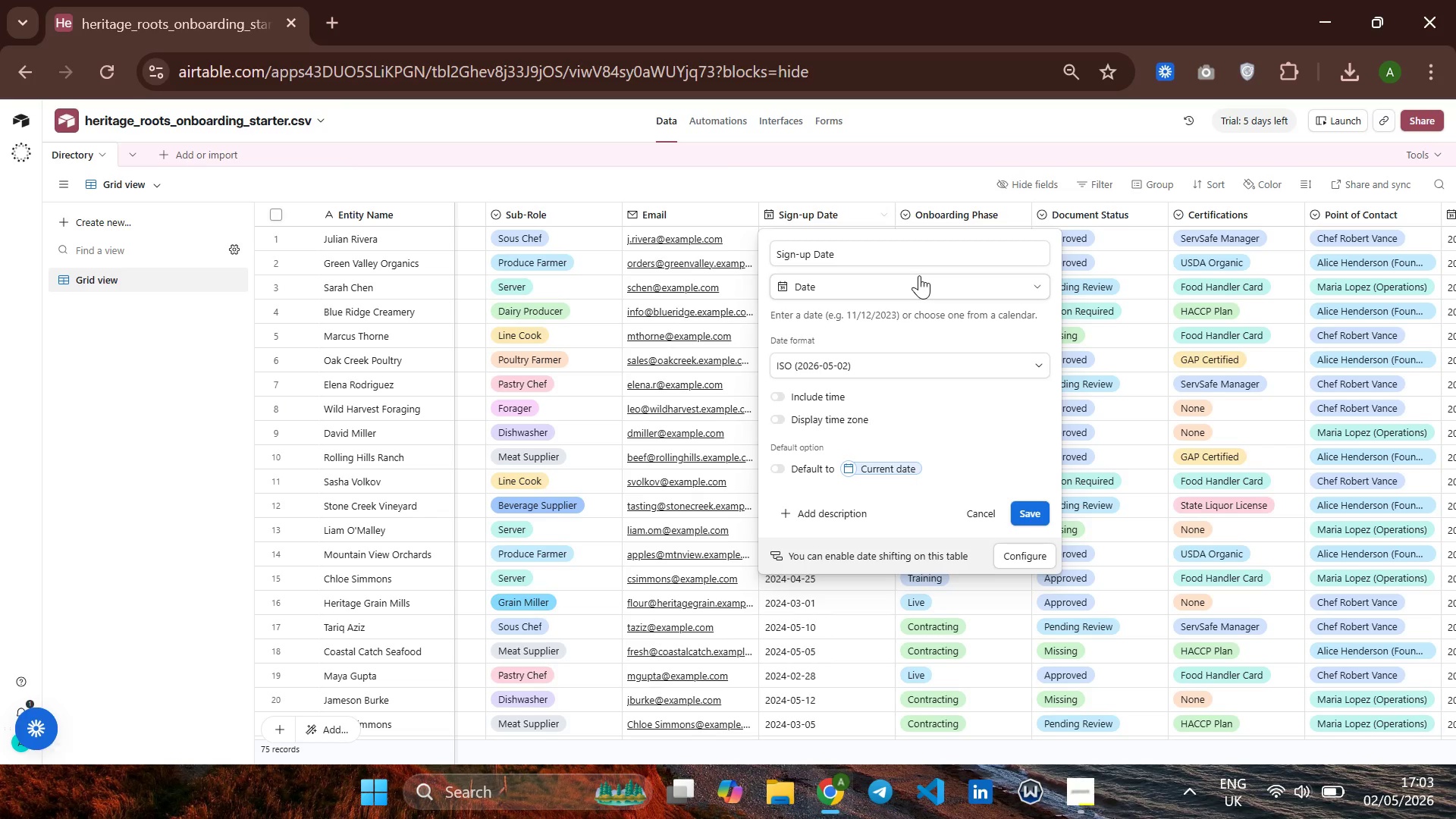 
wait(7.52)
 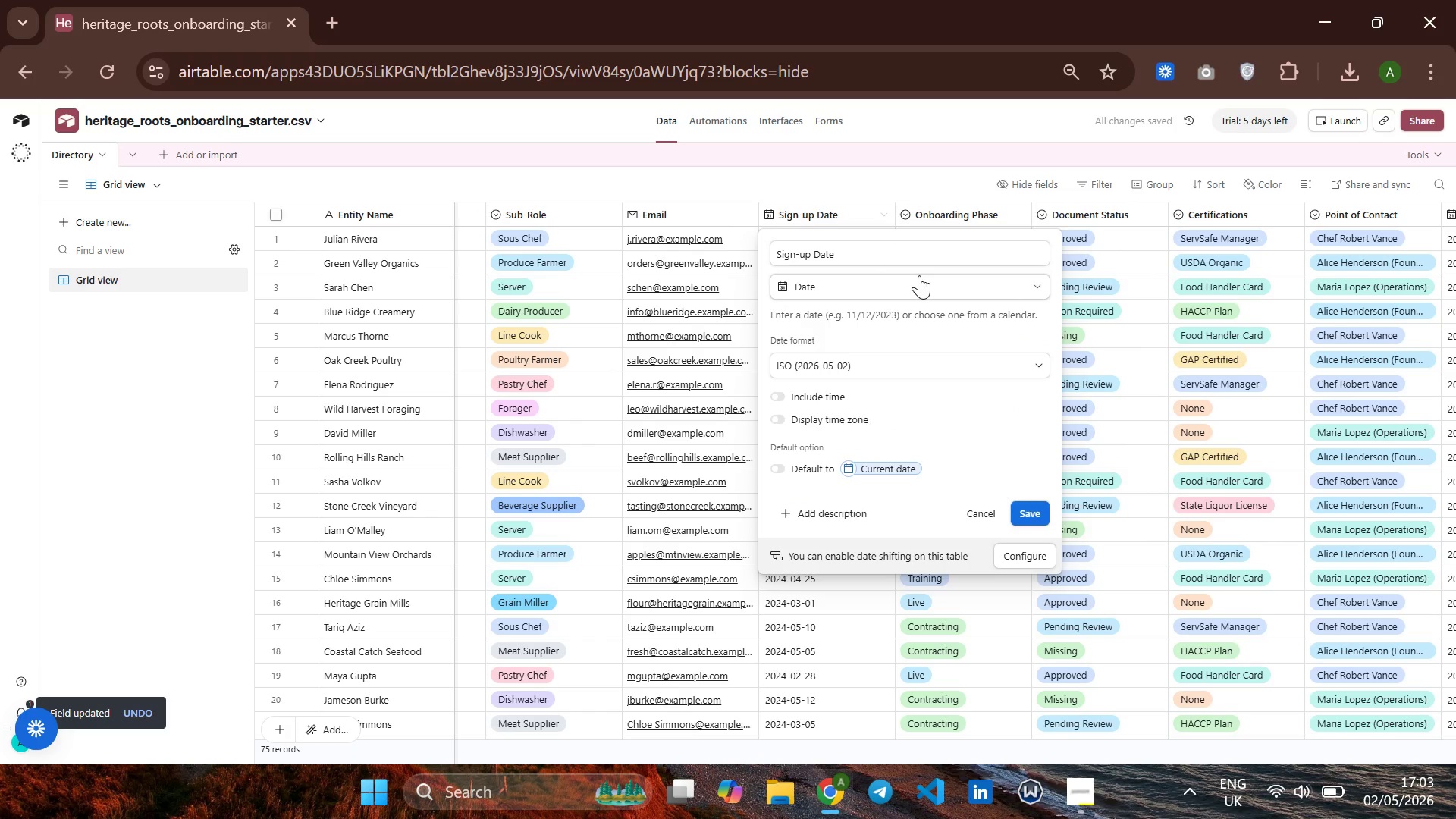 
left_click([940, 216])
 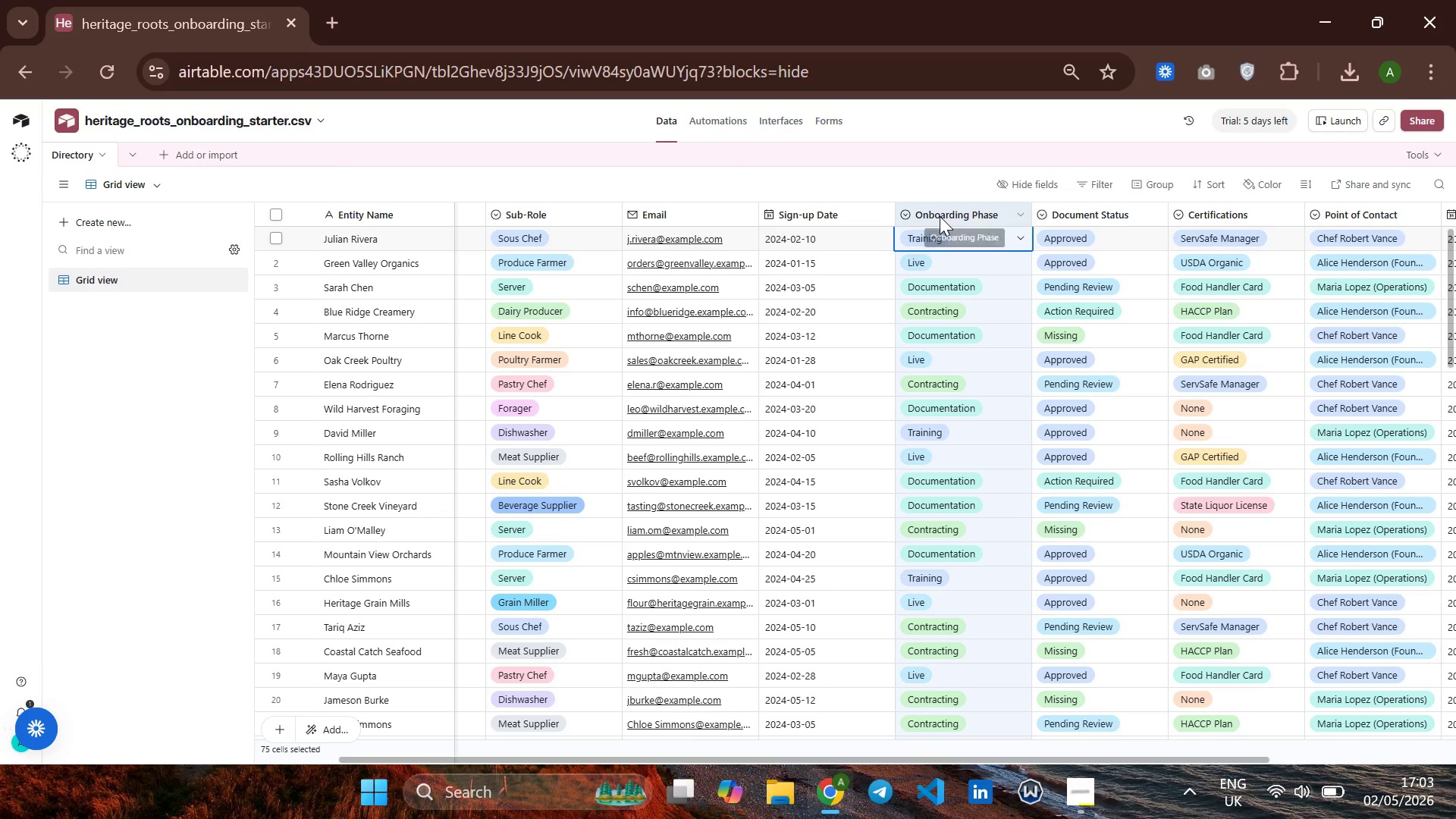 
right_click([940, 216])
 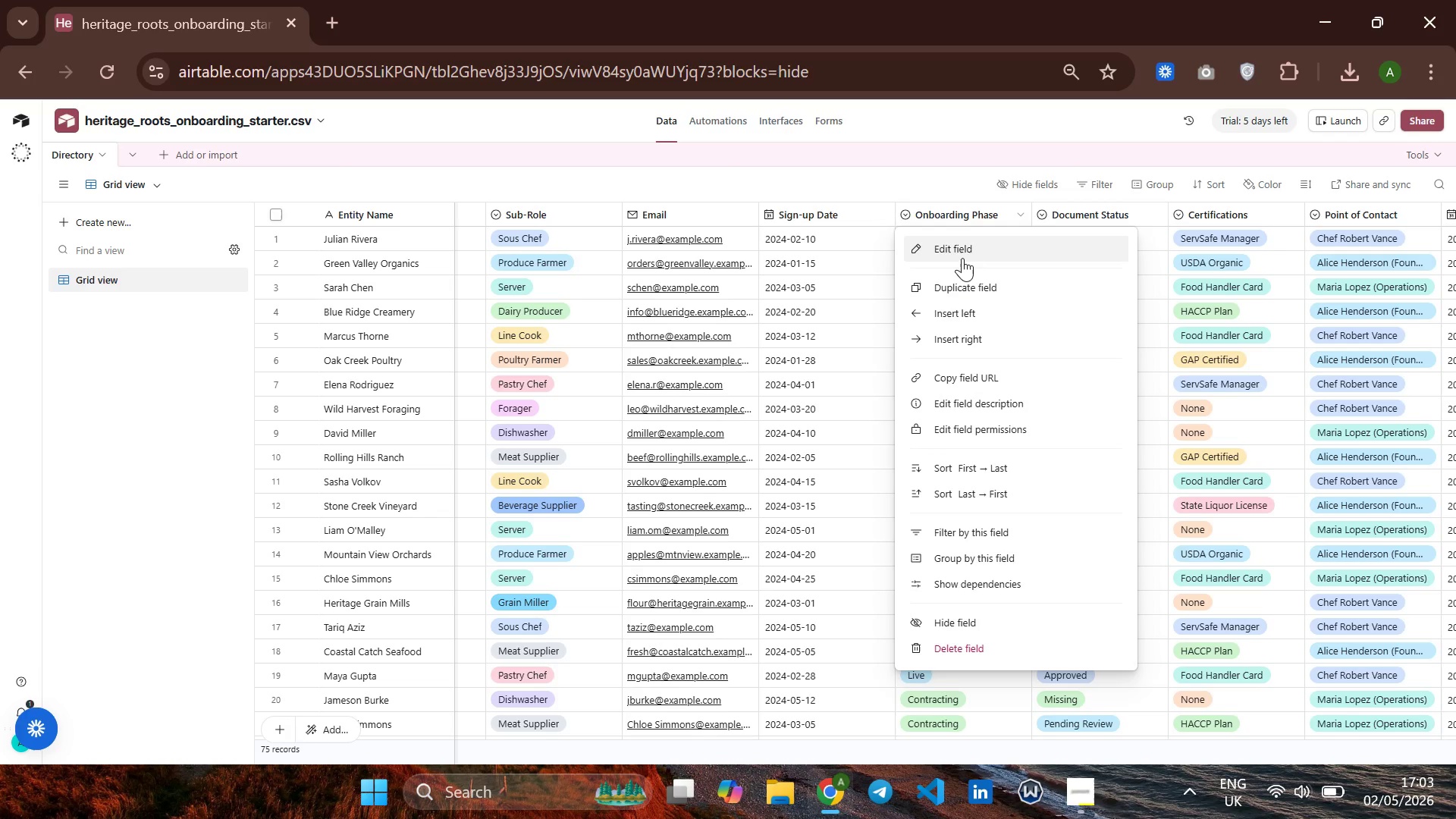 
left_click([964, 255])
 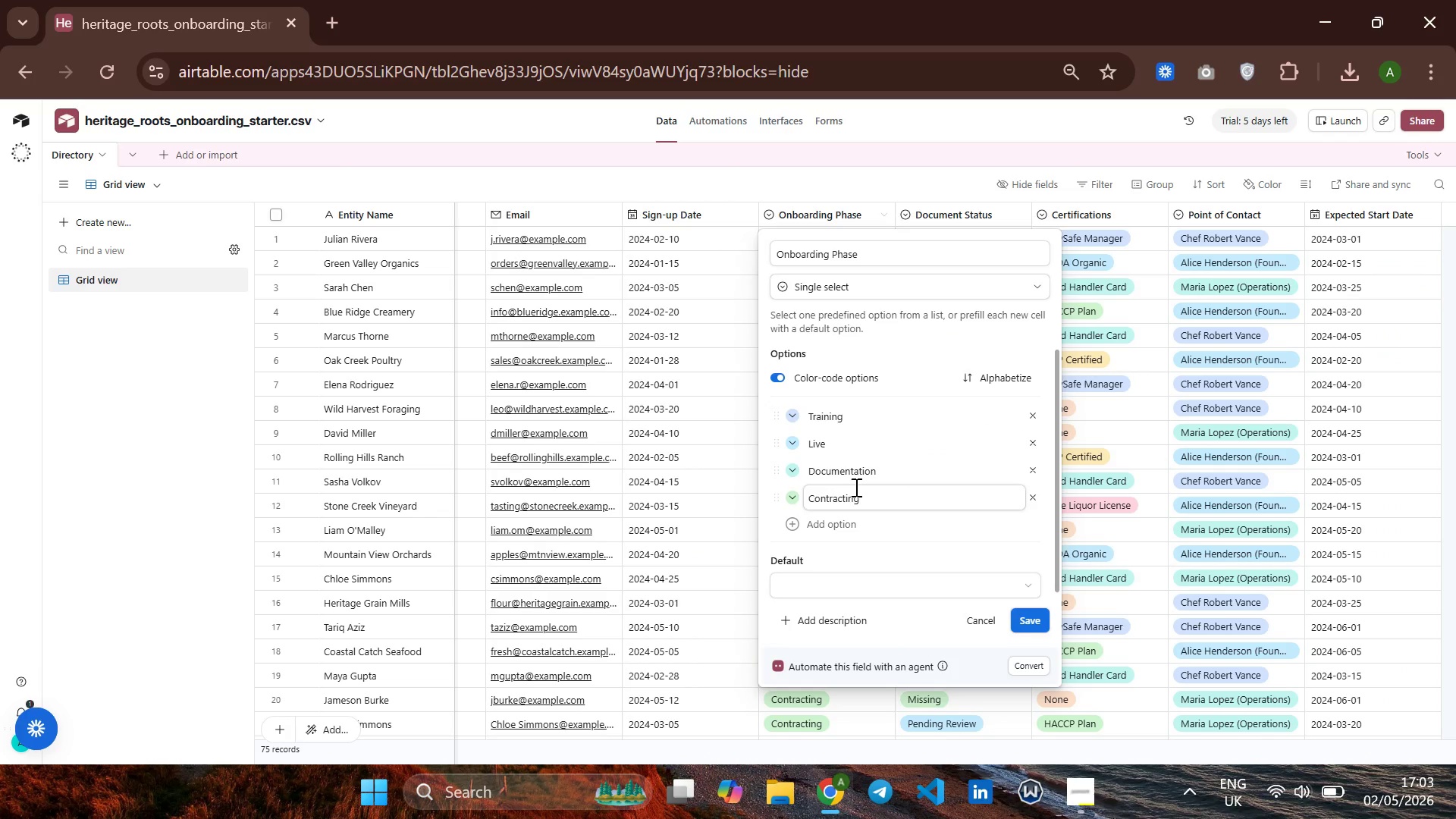 
left_click([798, 491])
 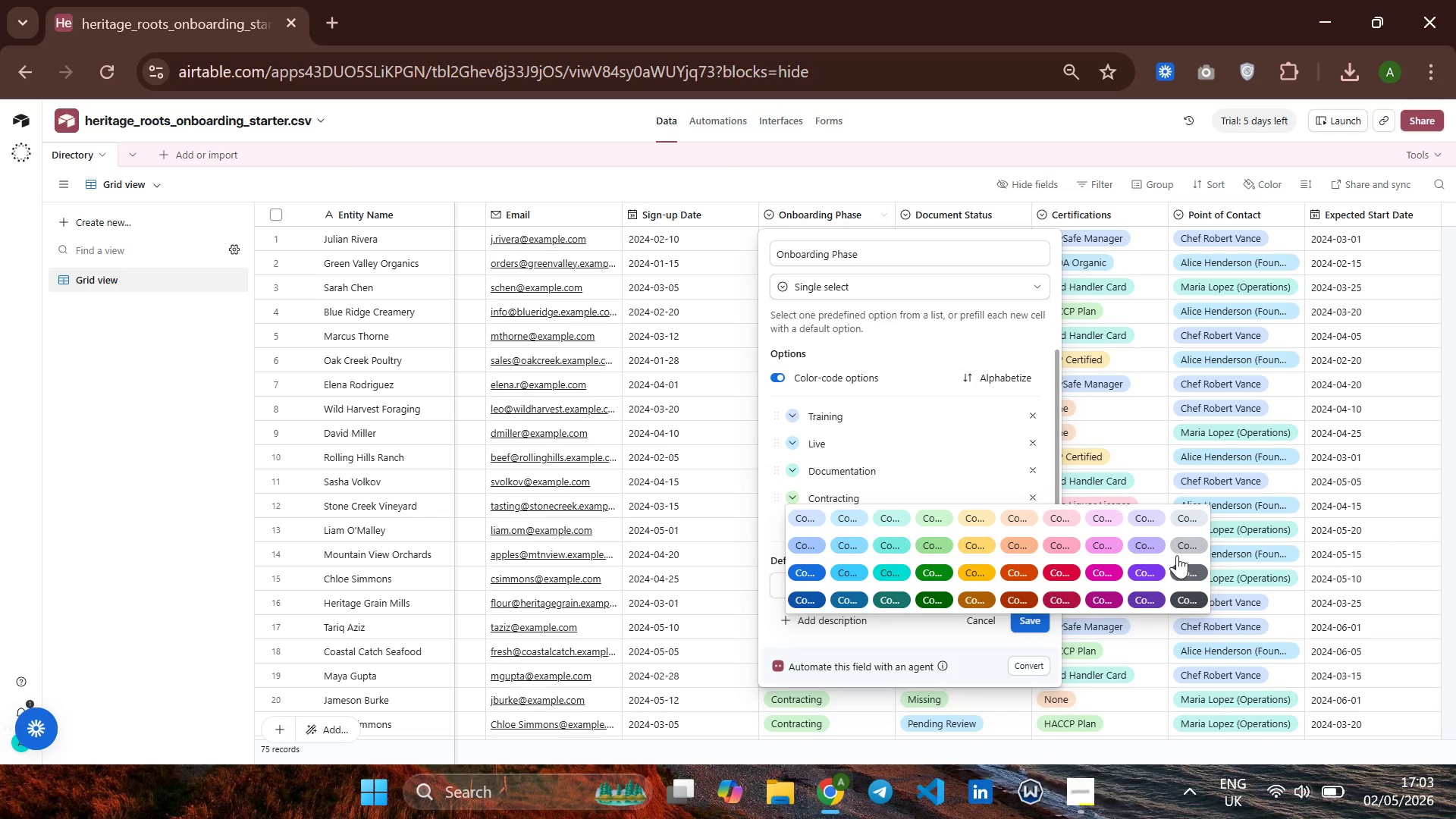 
left_click([1188, 543])
 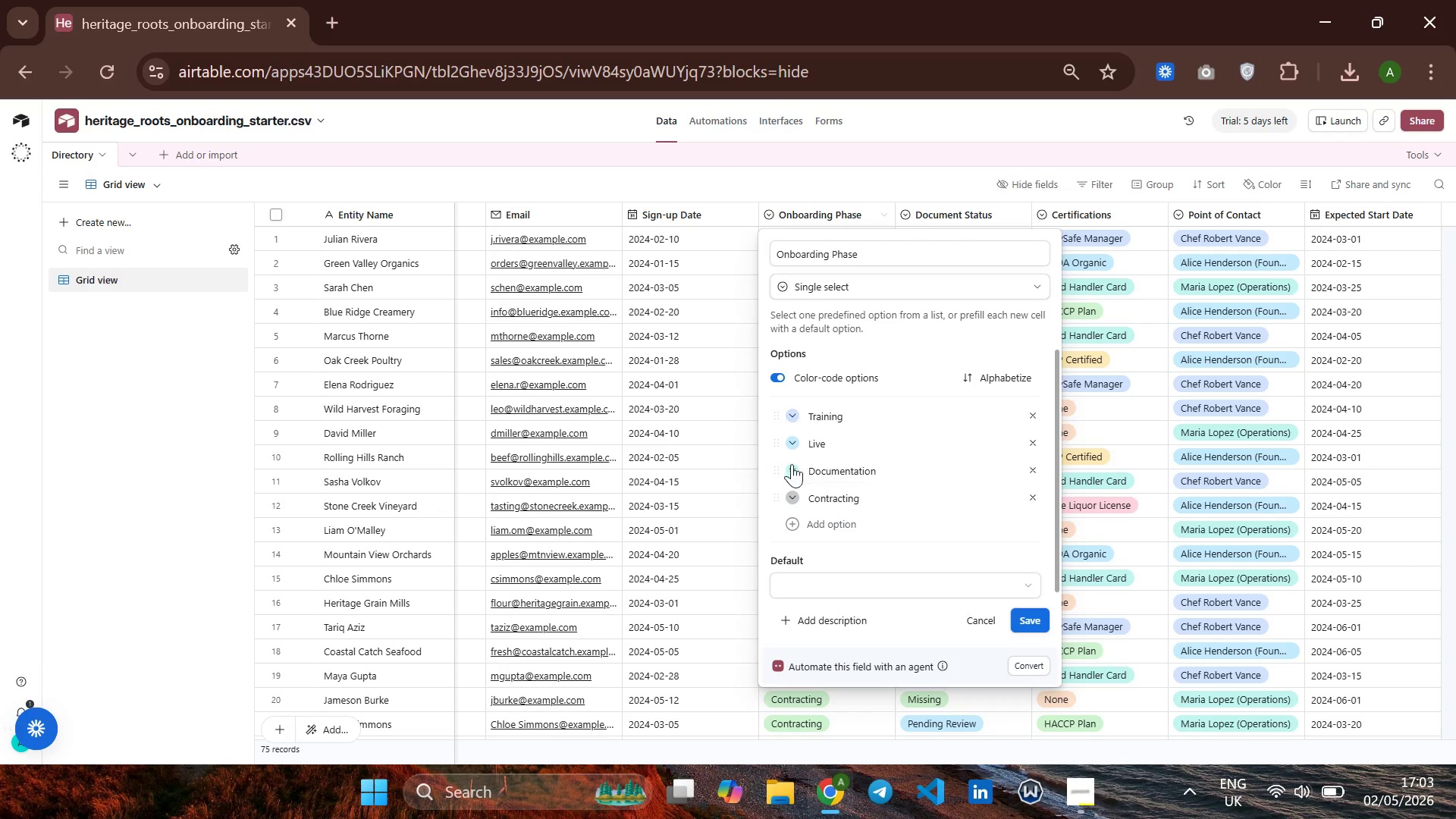 
left_click([792, 471])
 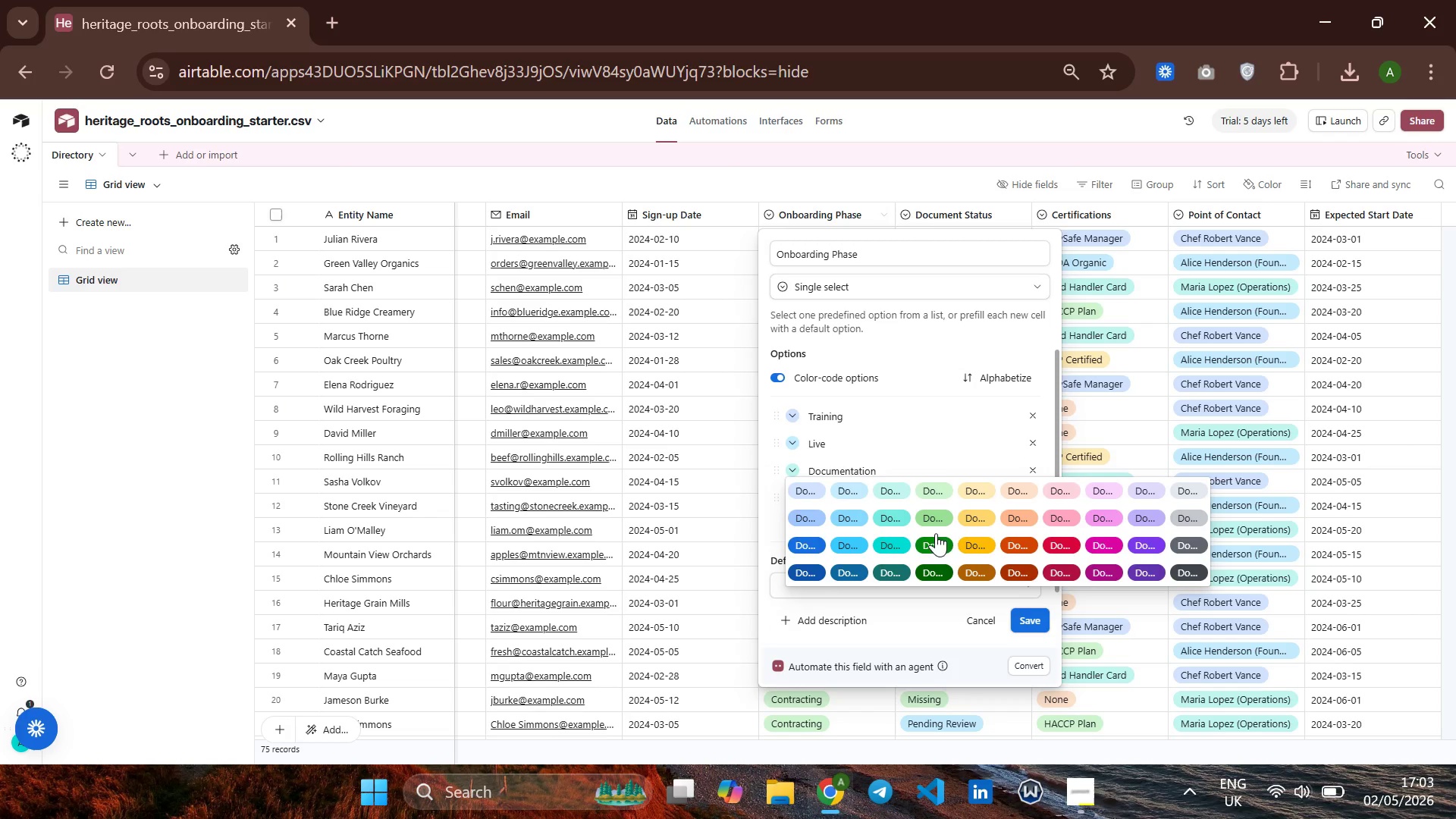 
left_click([971, 516])
 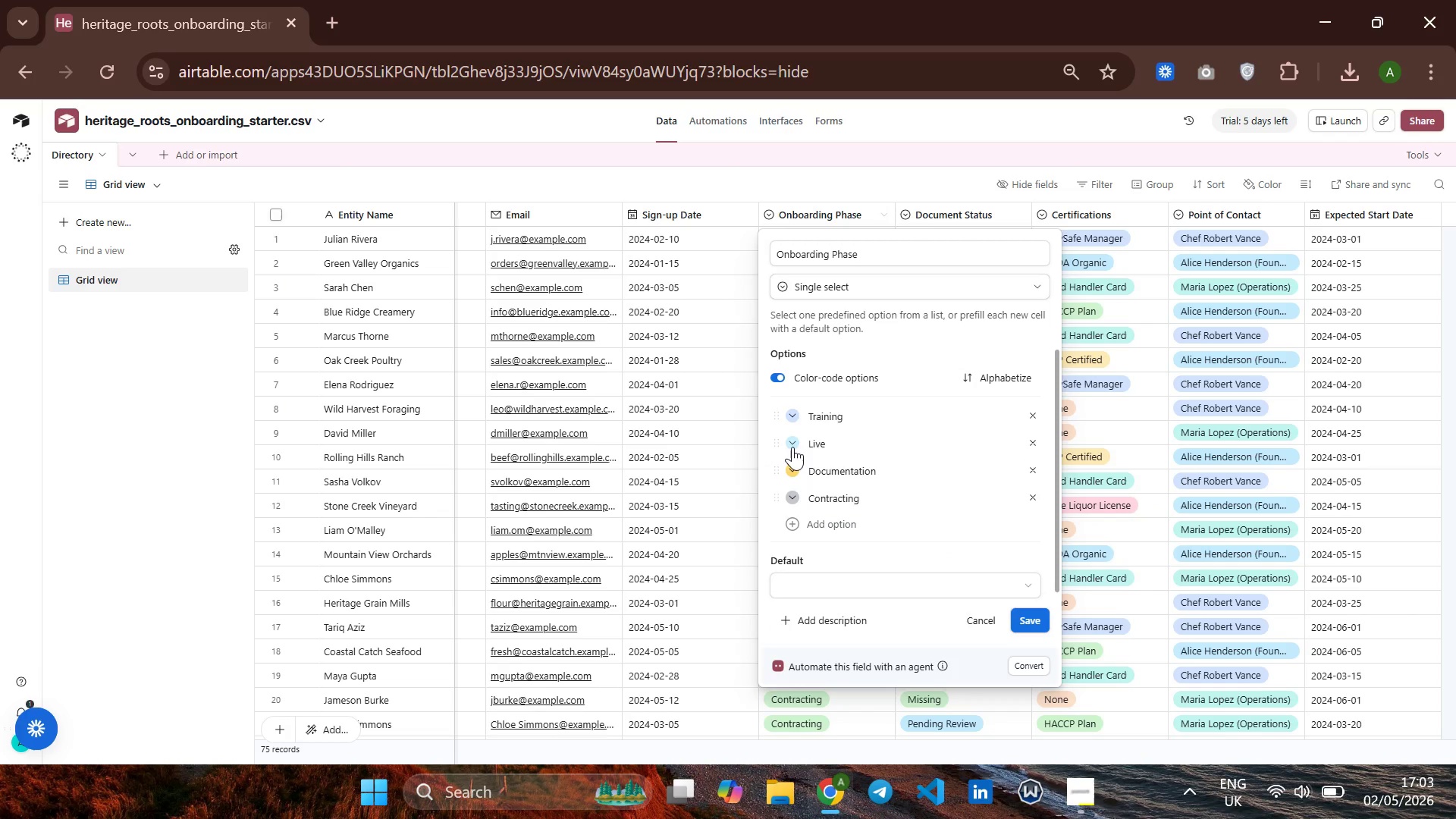 
left_click([789, 447])
 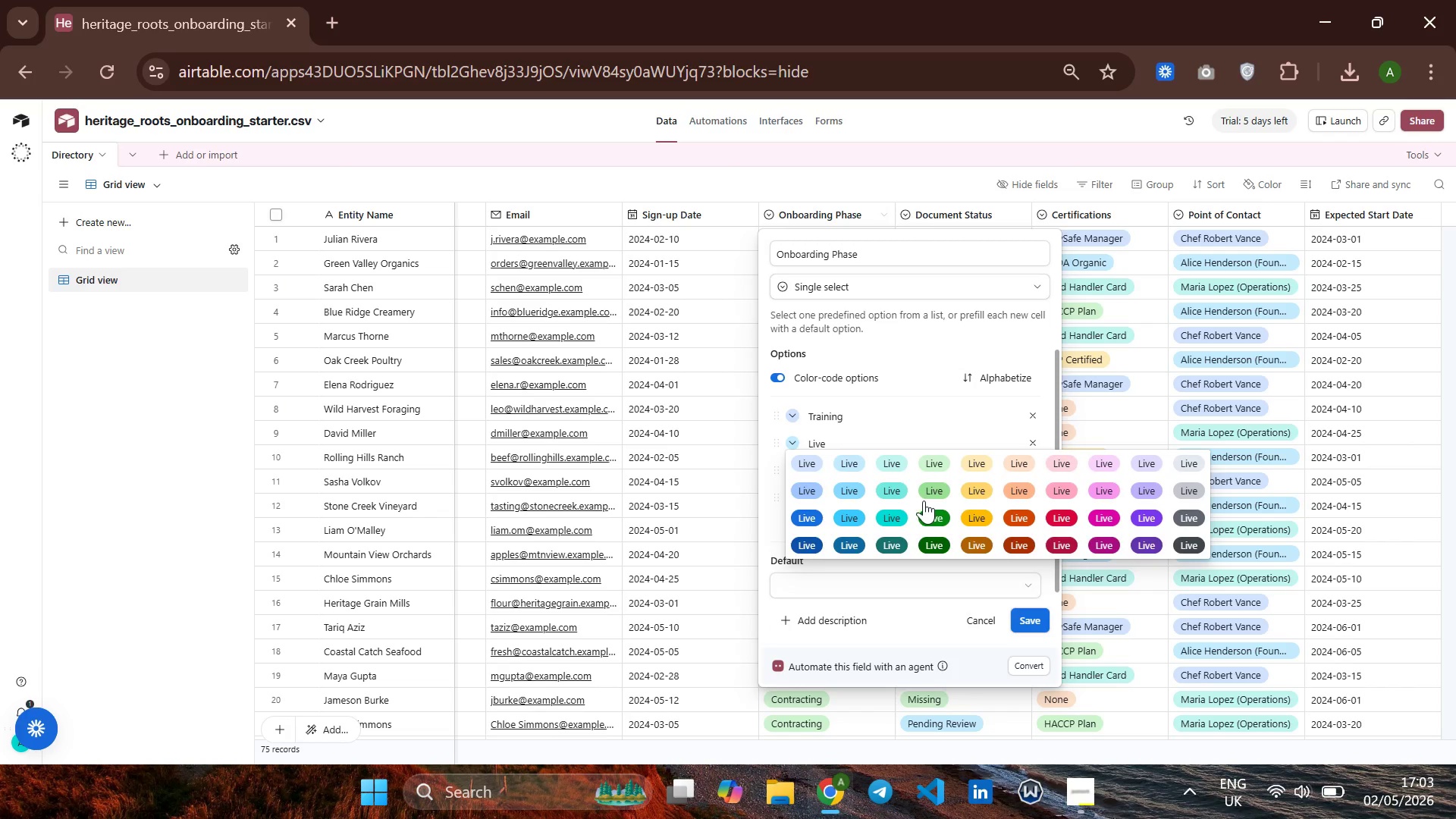 
left_click([935, 493])
 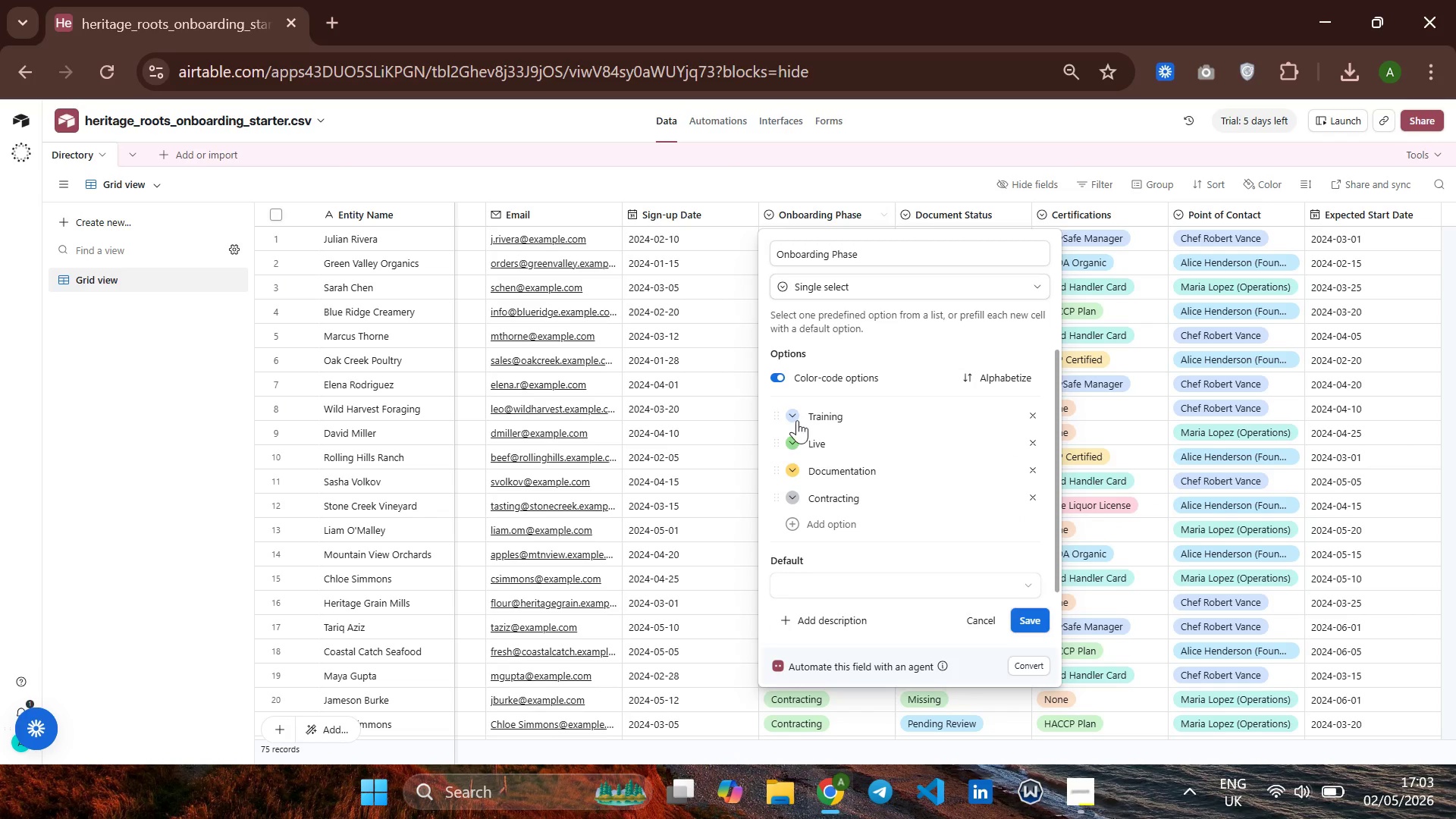 
left_click([794, 418])
 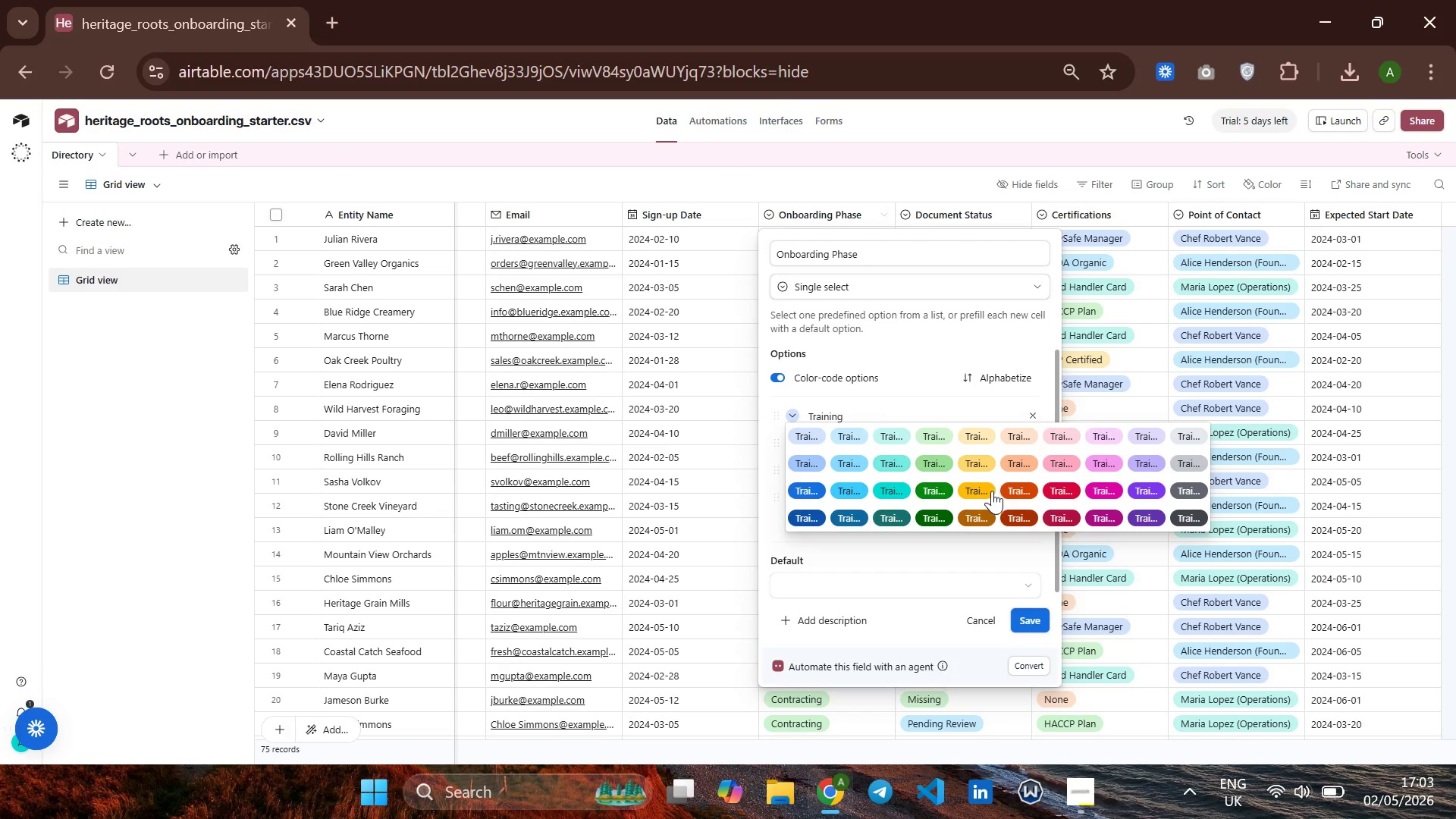 
left_click([978, 490])
 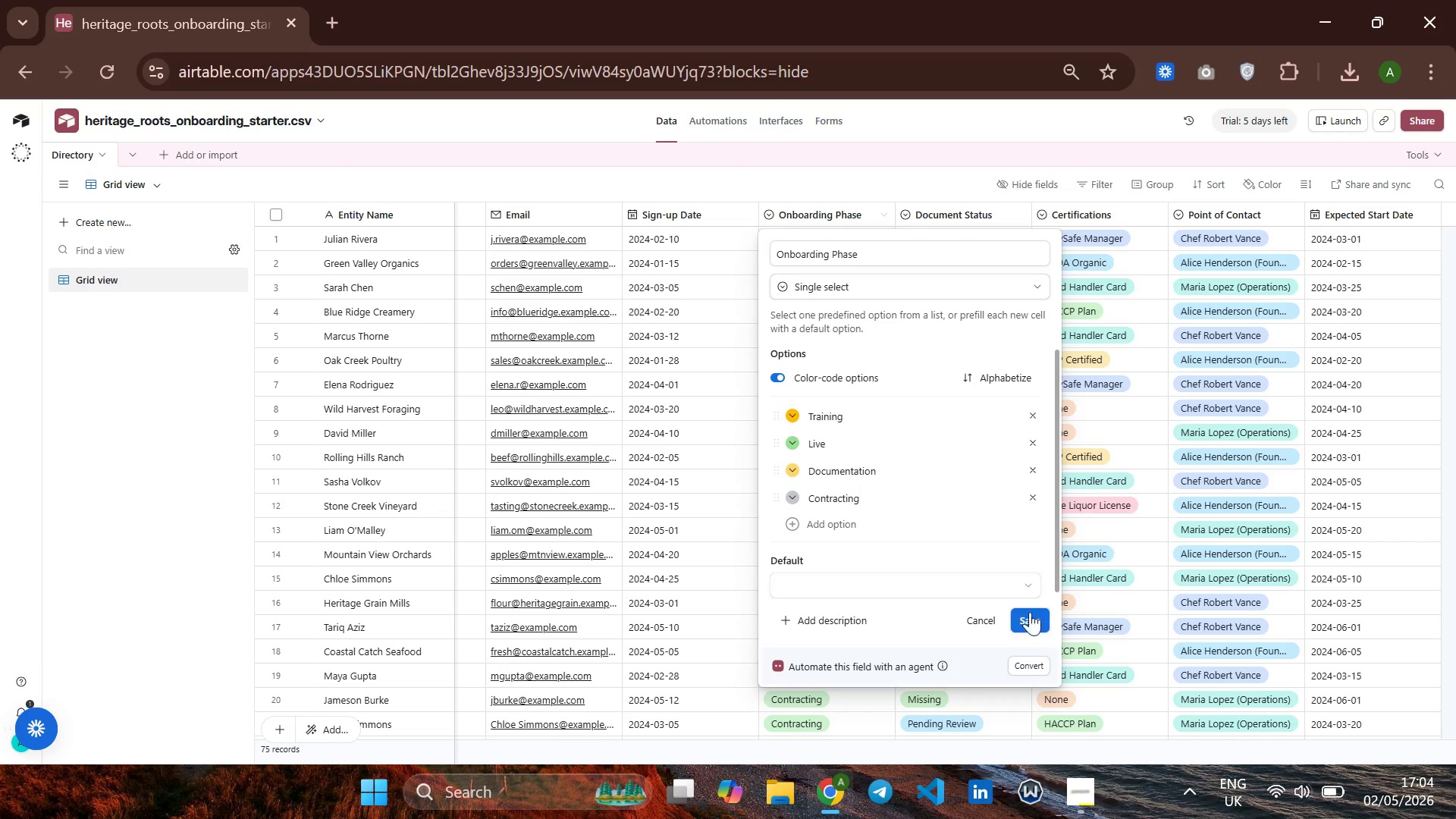 
left_click([1027, 617])
 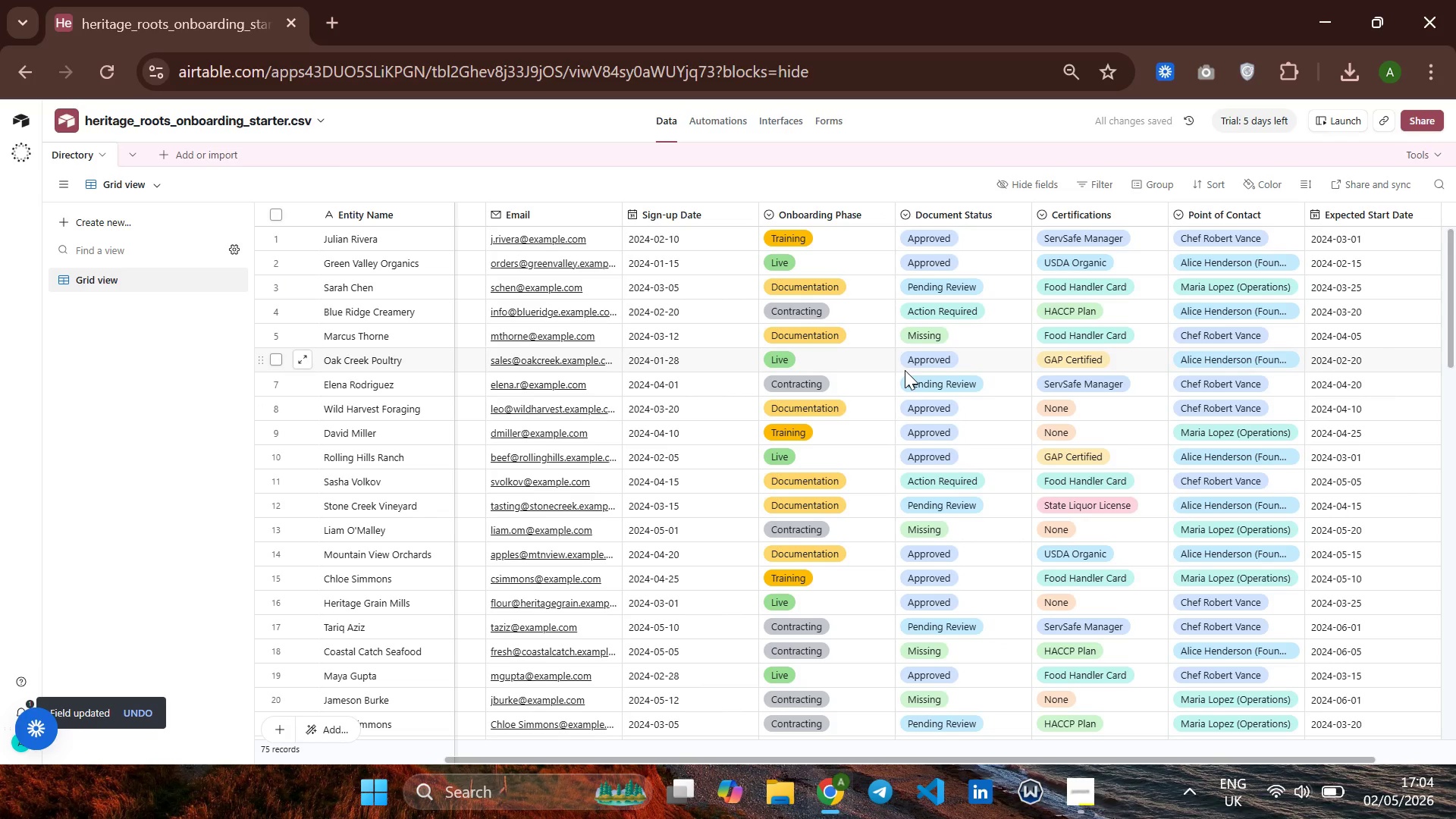 
wait(9.2)
 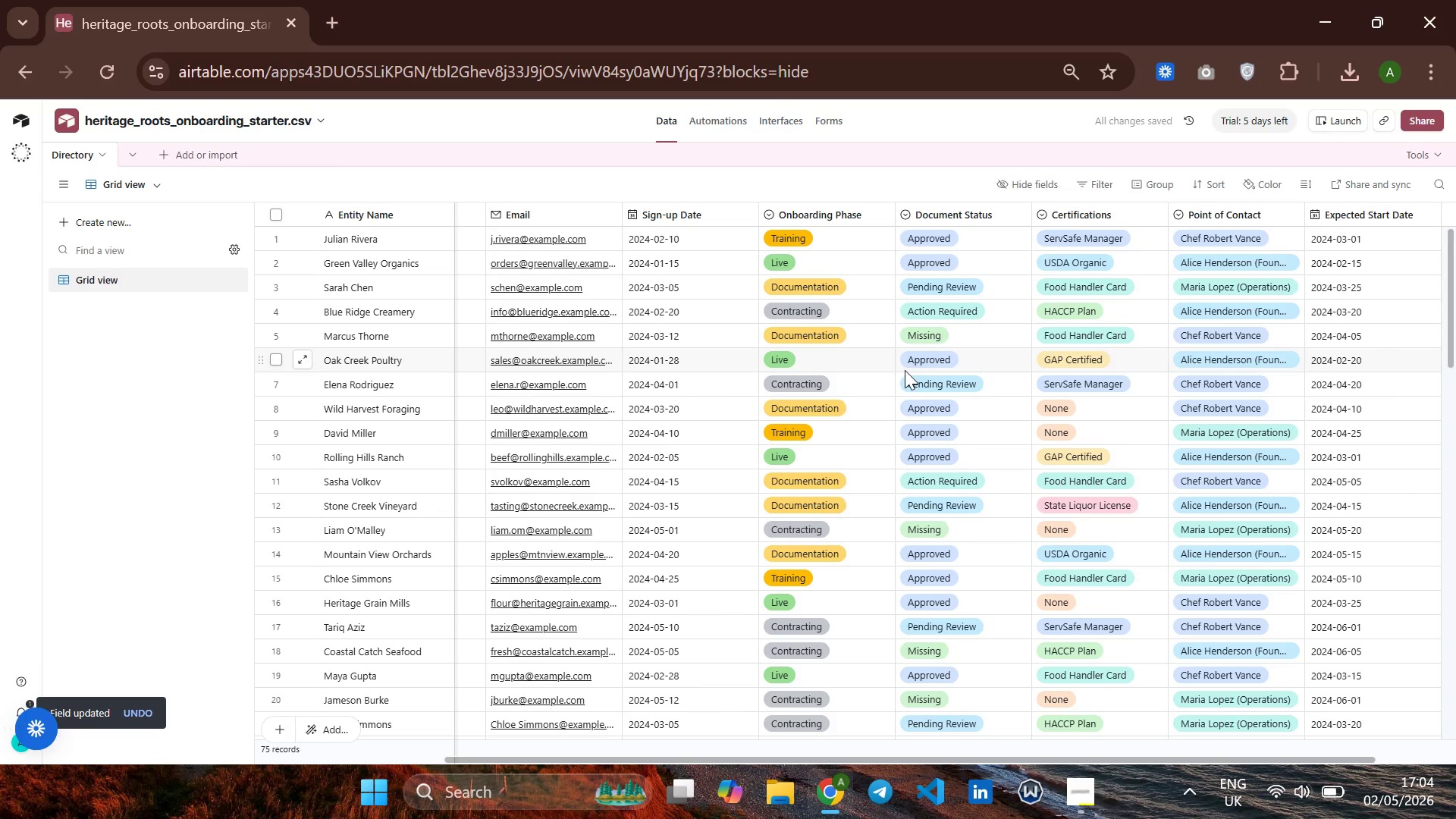 
right_click([947, 221])
 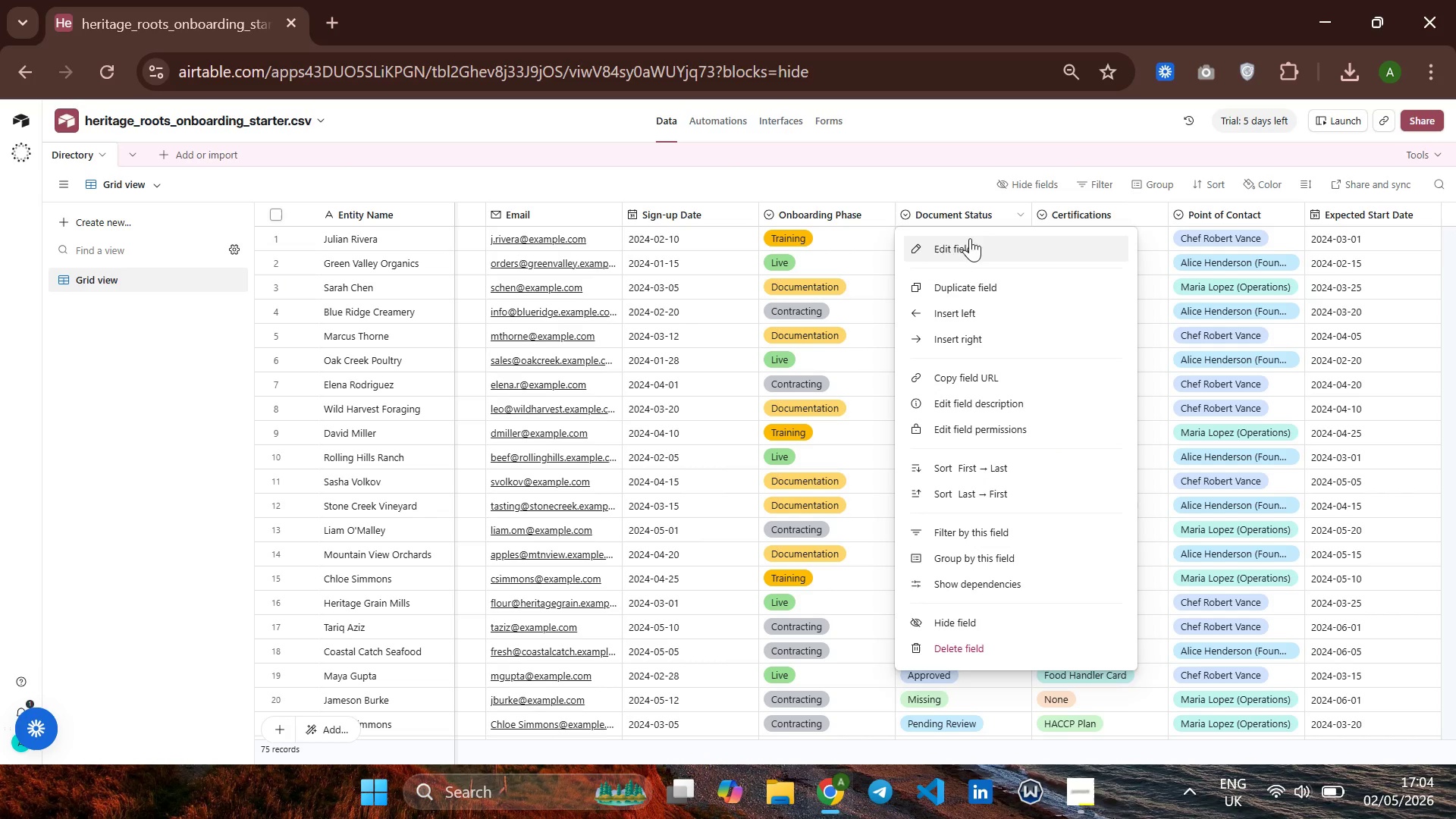 
left_click([973, 246])
 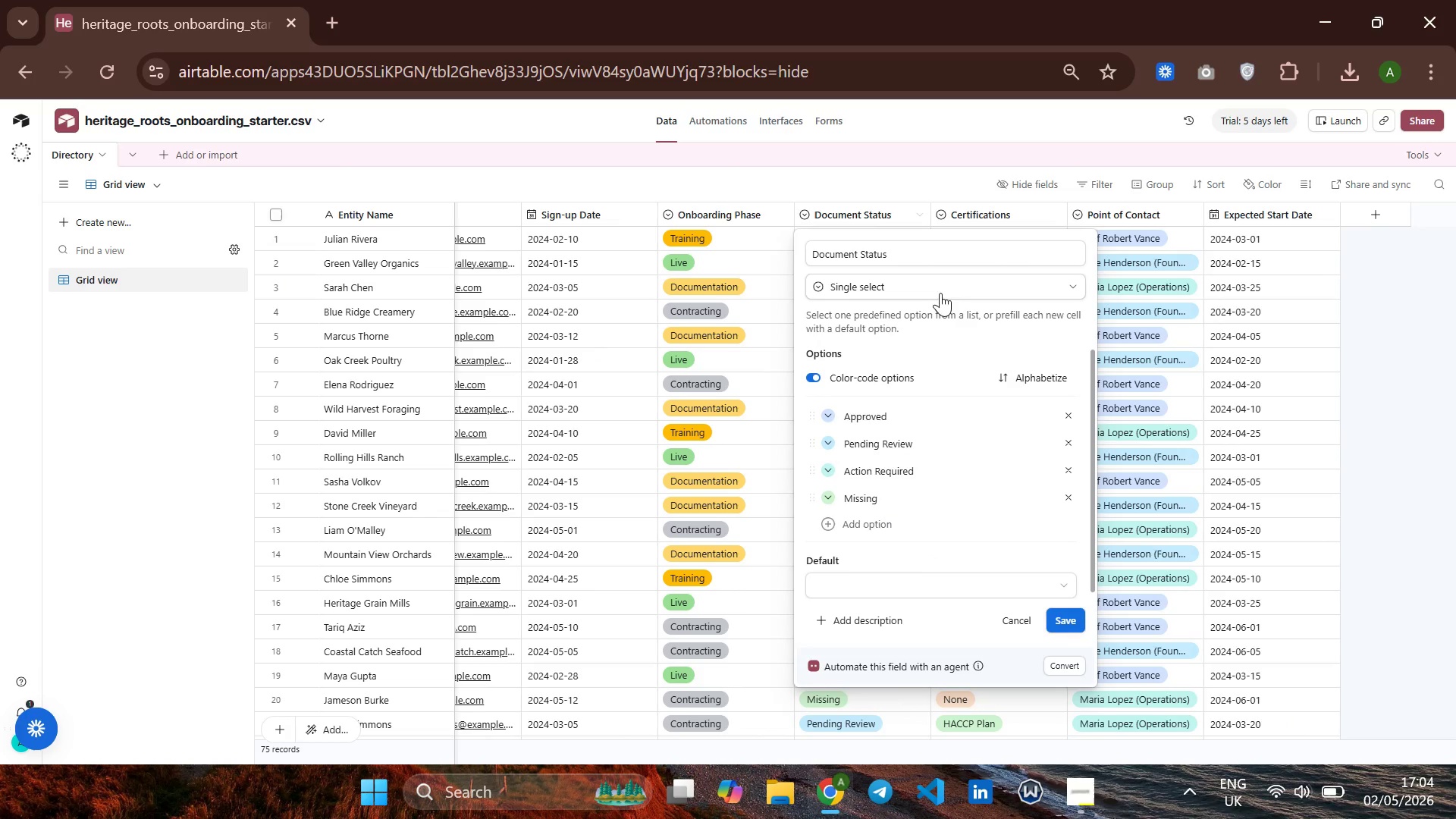 
wait(5.31)
 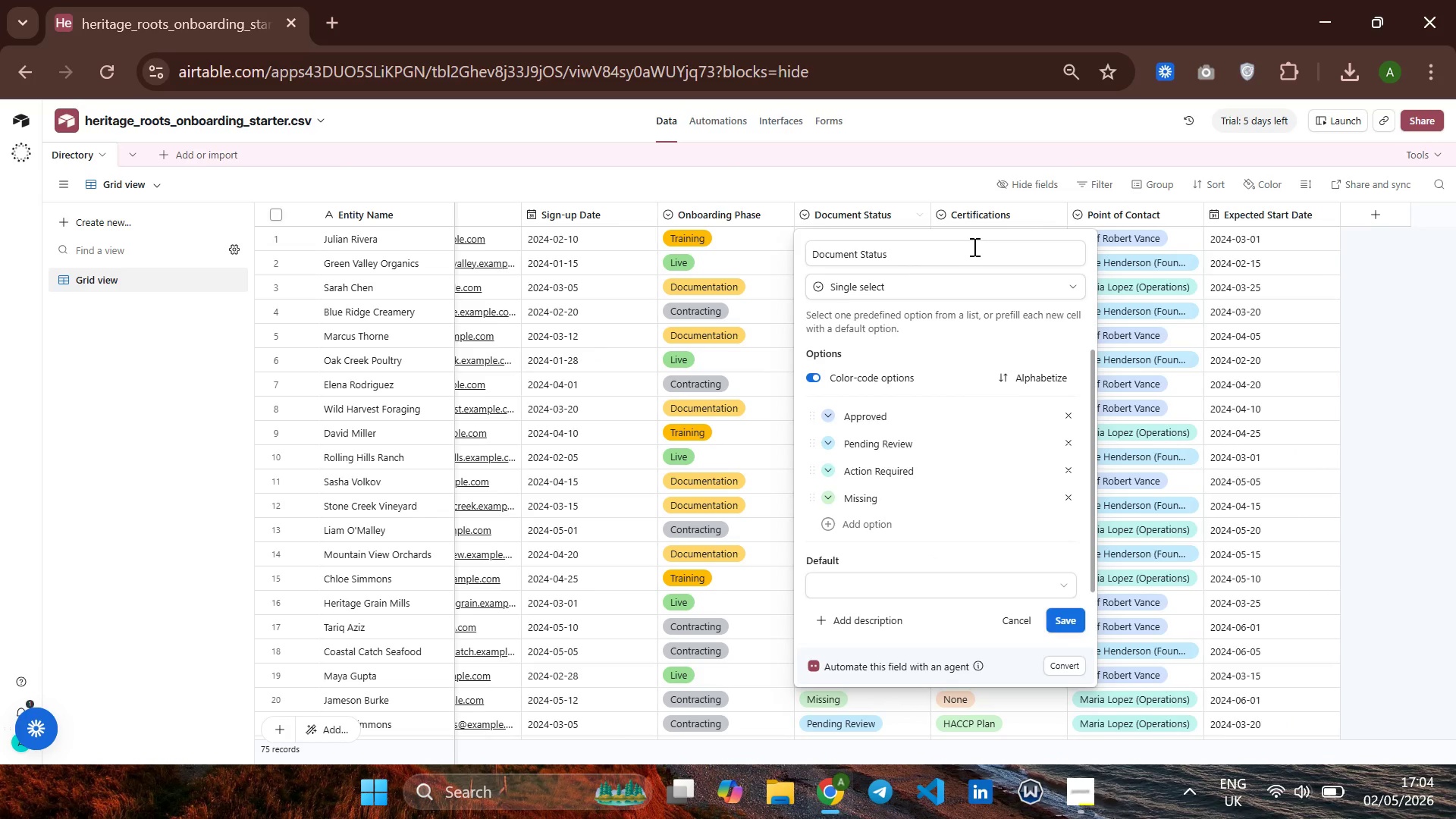 
left_click([833, 418])
 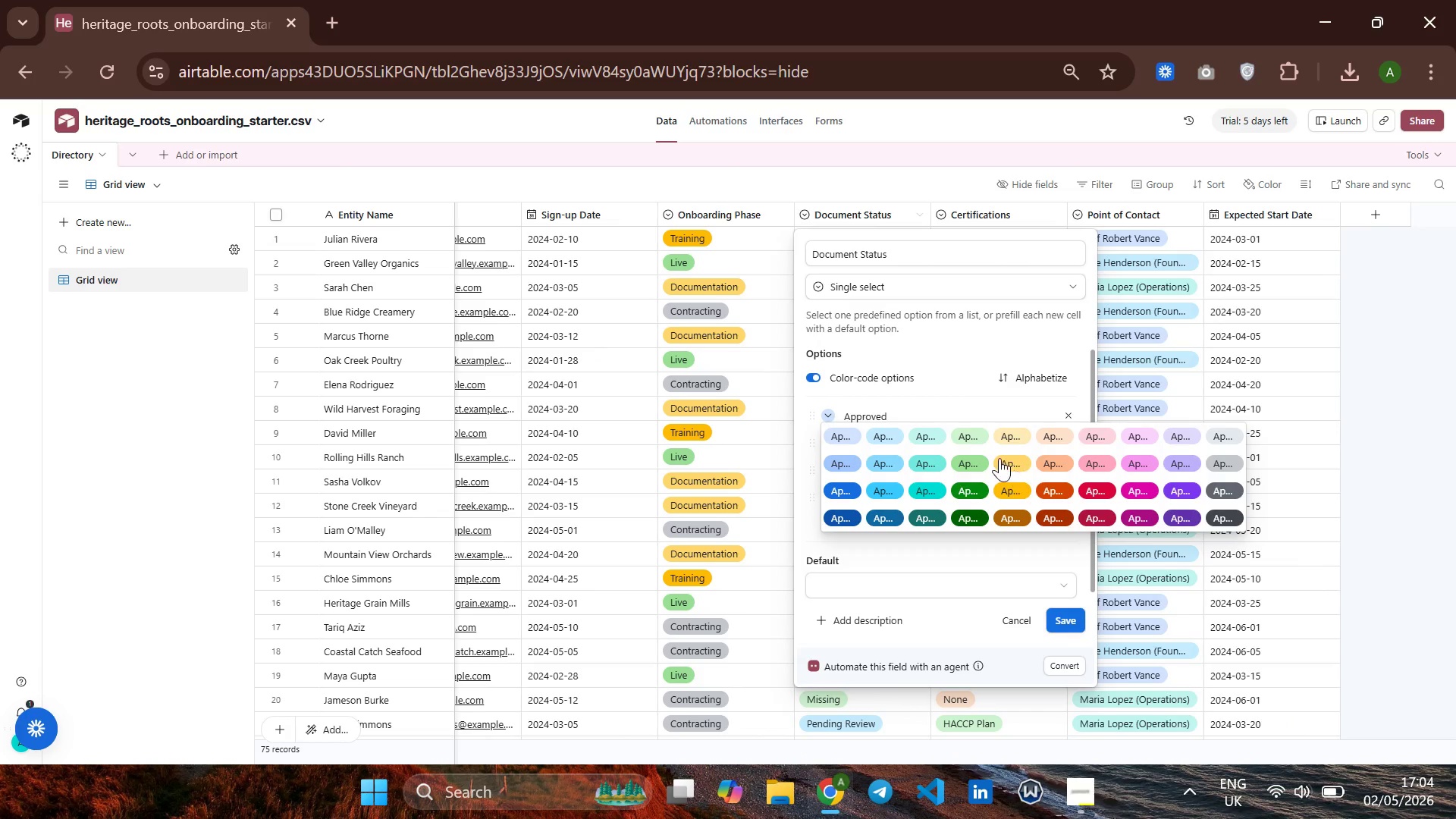 
left_click([968, 453])
 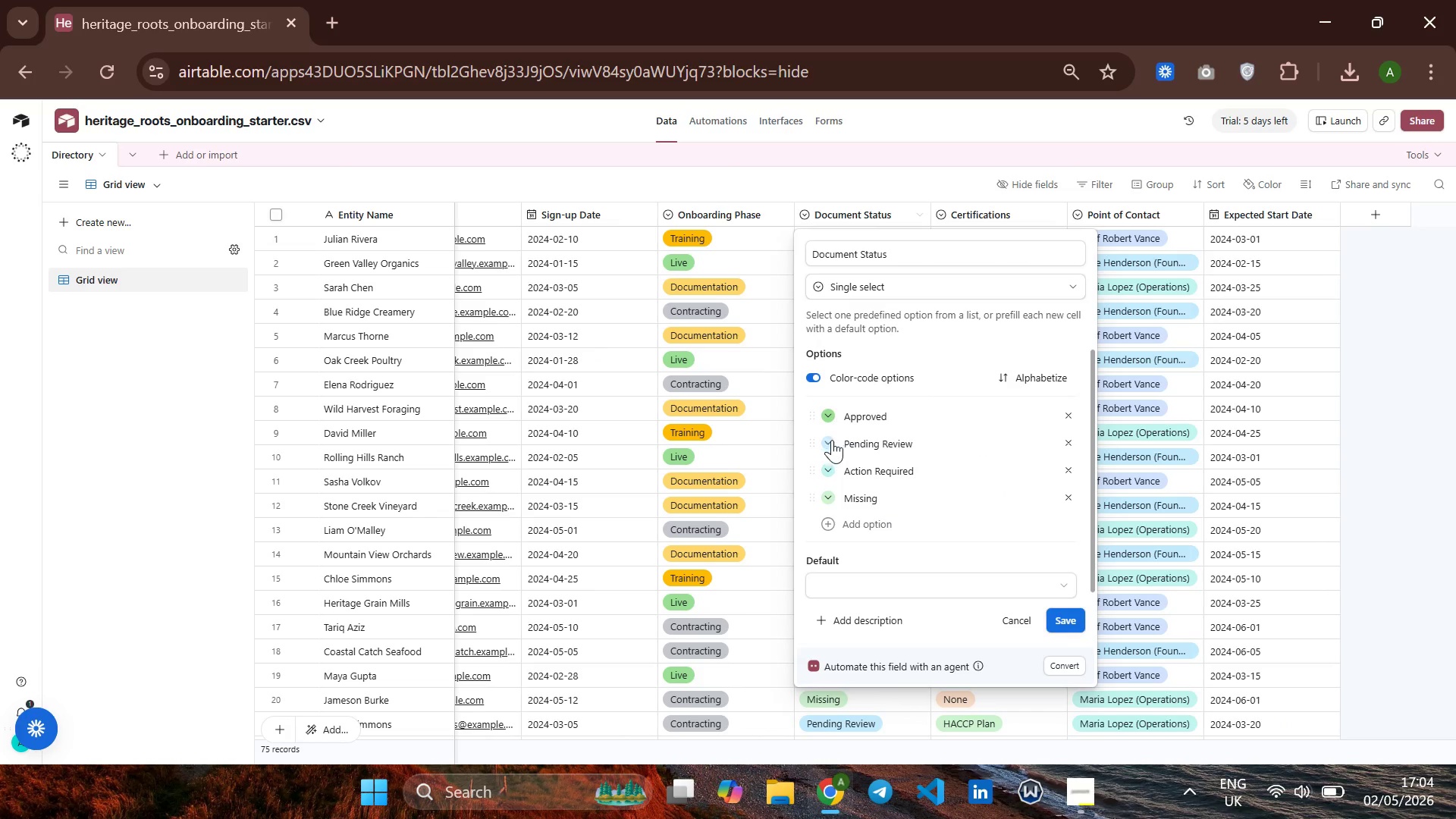 
left_click([824, 448])
 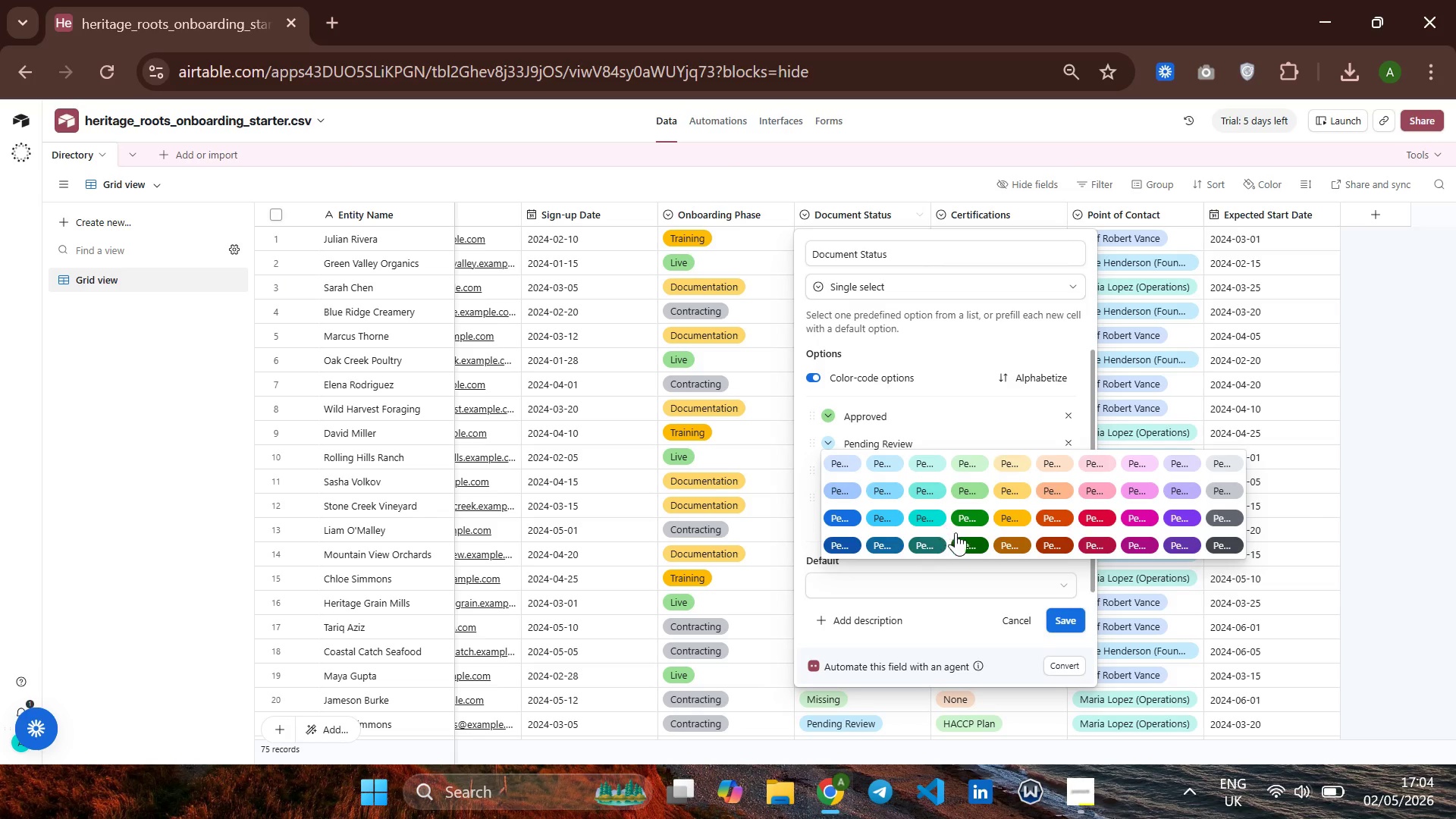 
left_click([1015, 486])
 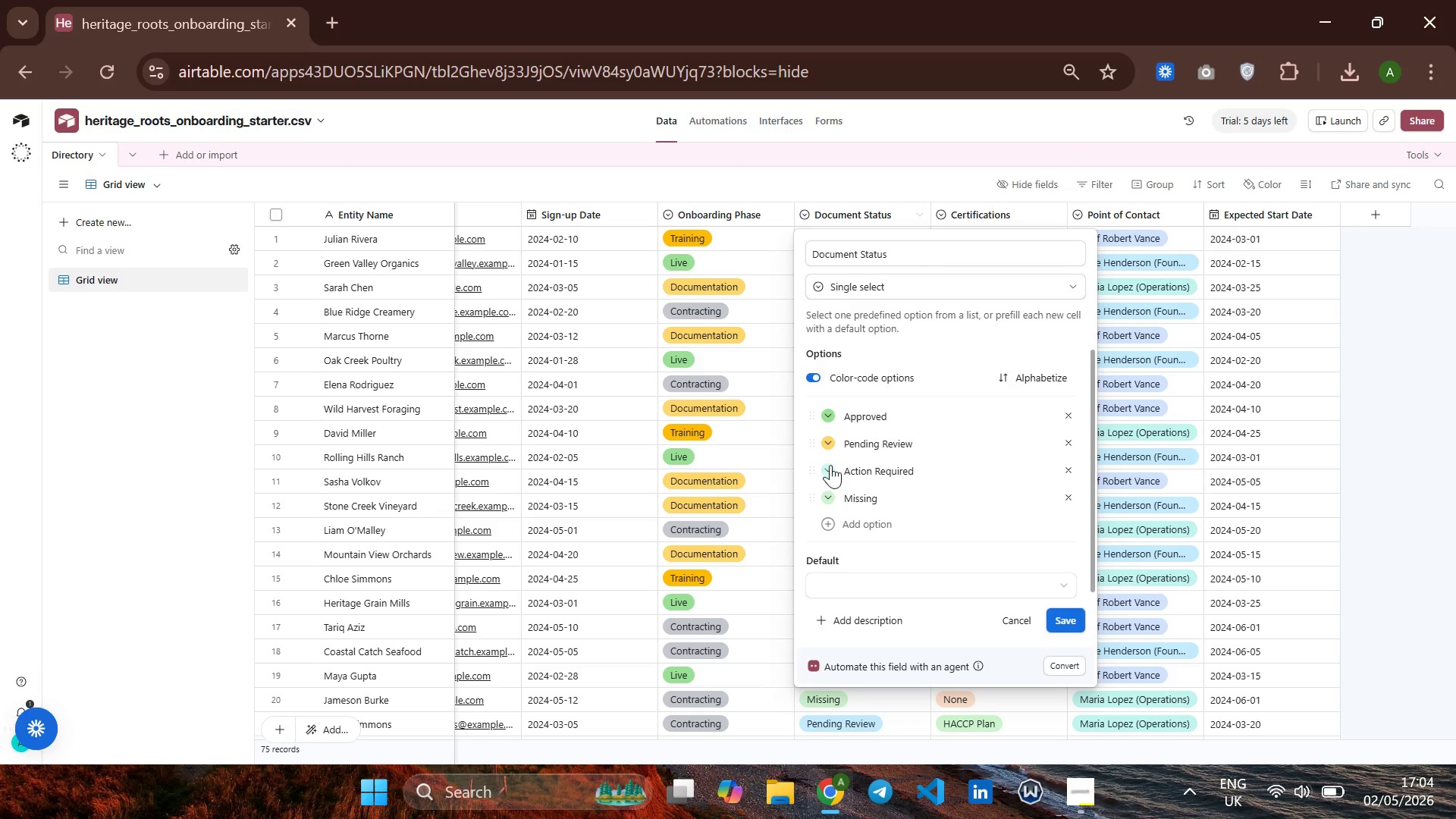 
left_click([830, 466])
 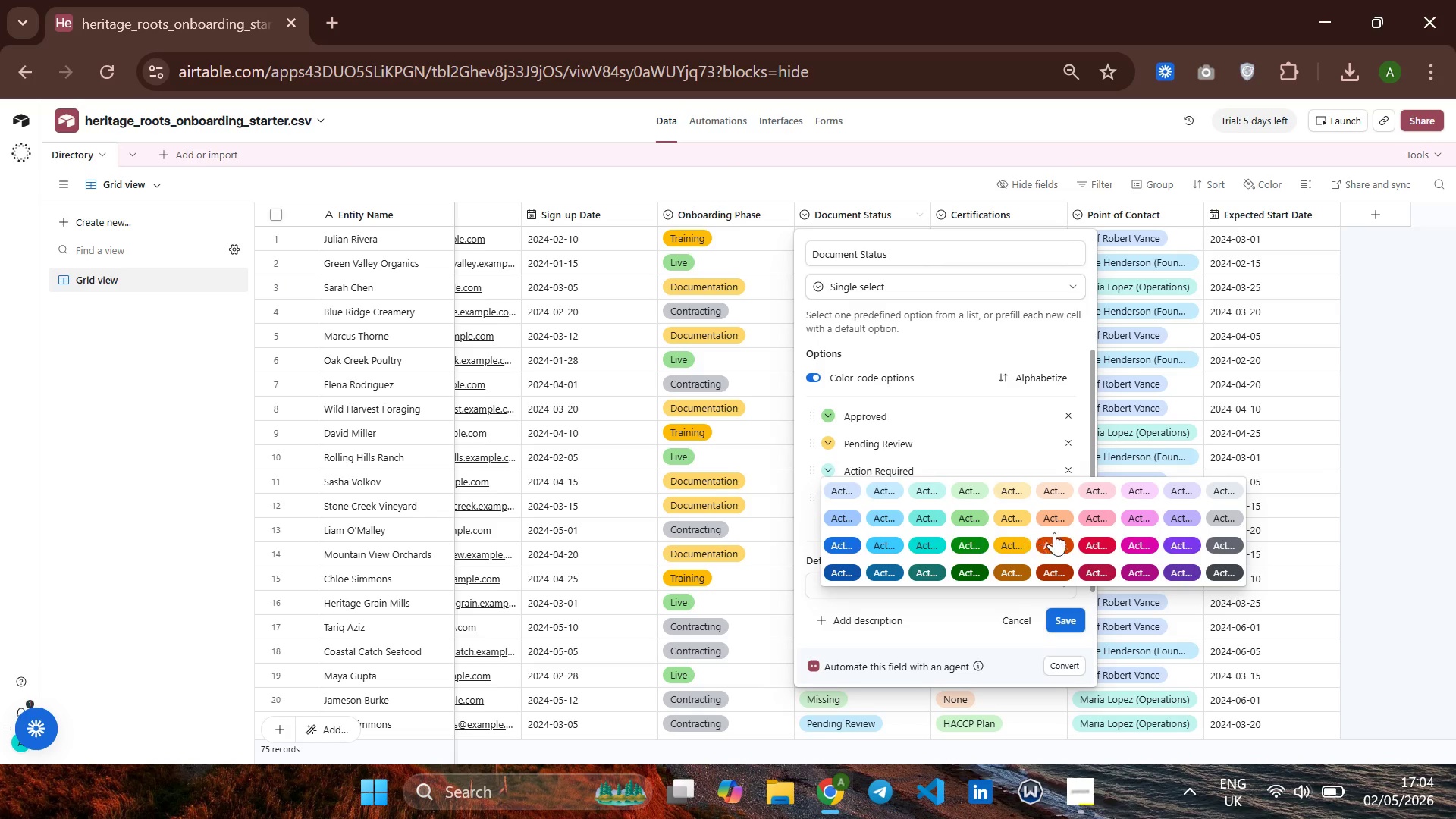 
left_click([1092, 539])
 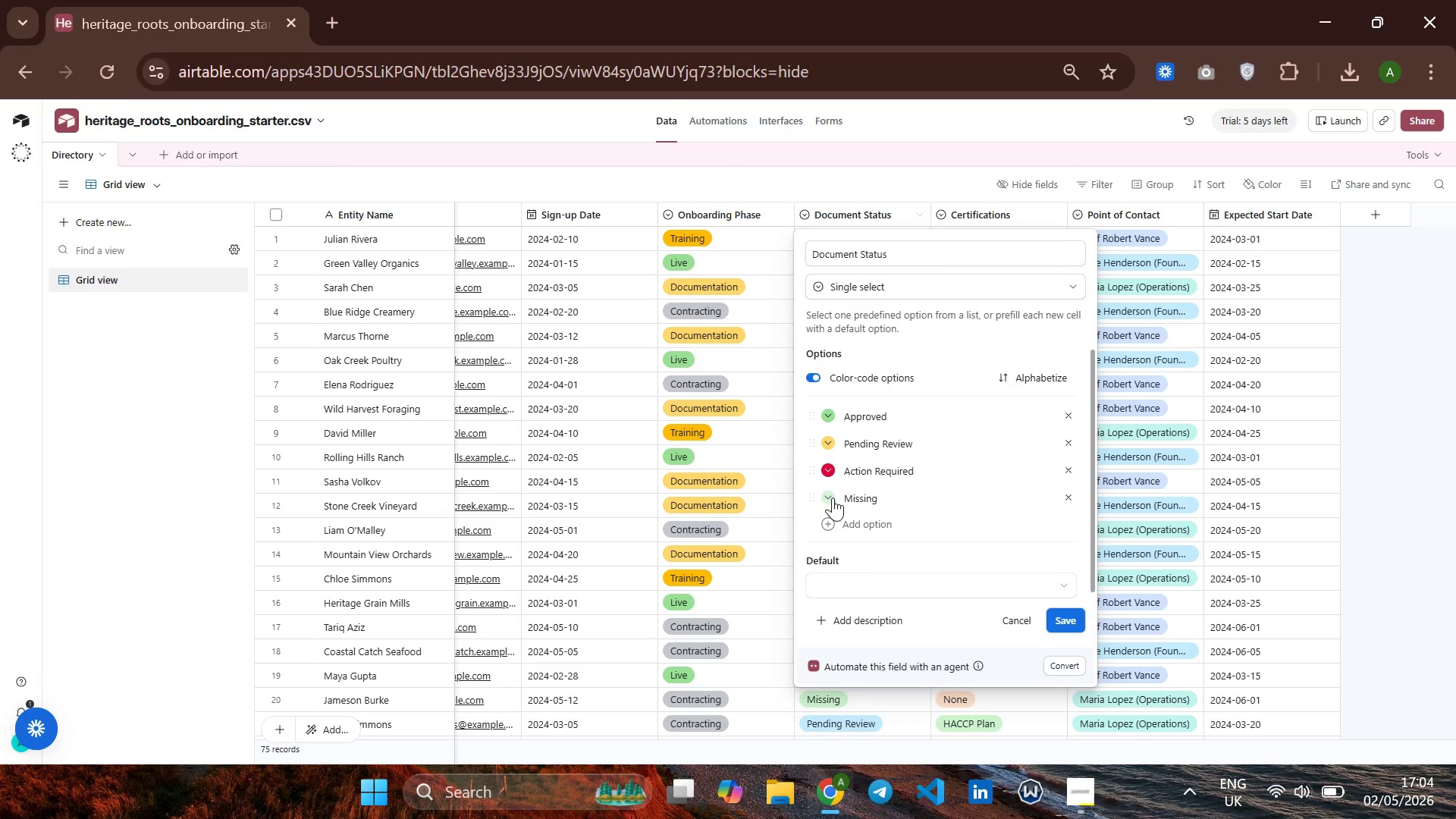 
left_click([833, 494])
 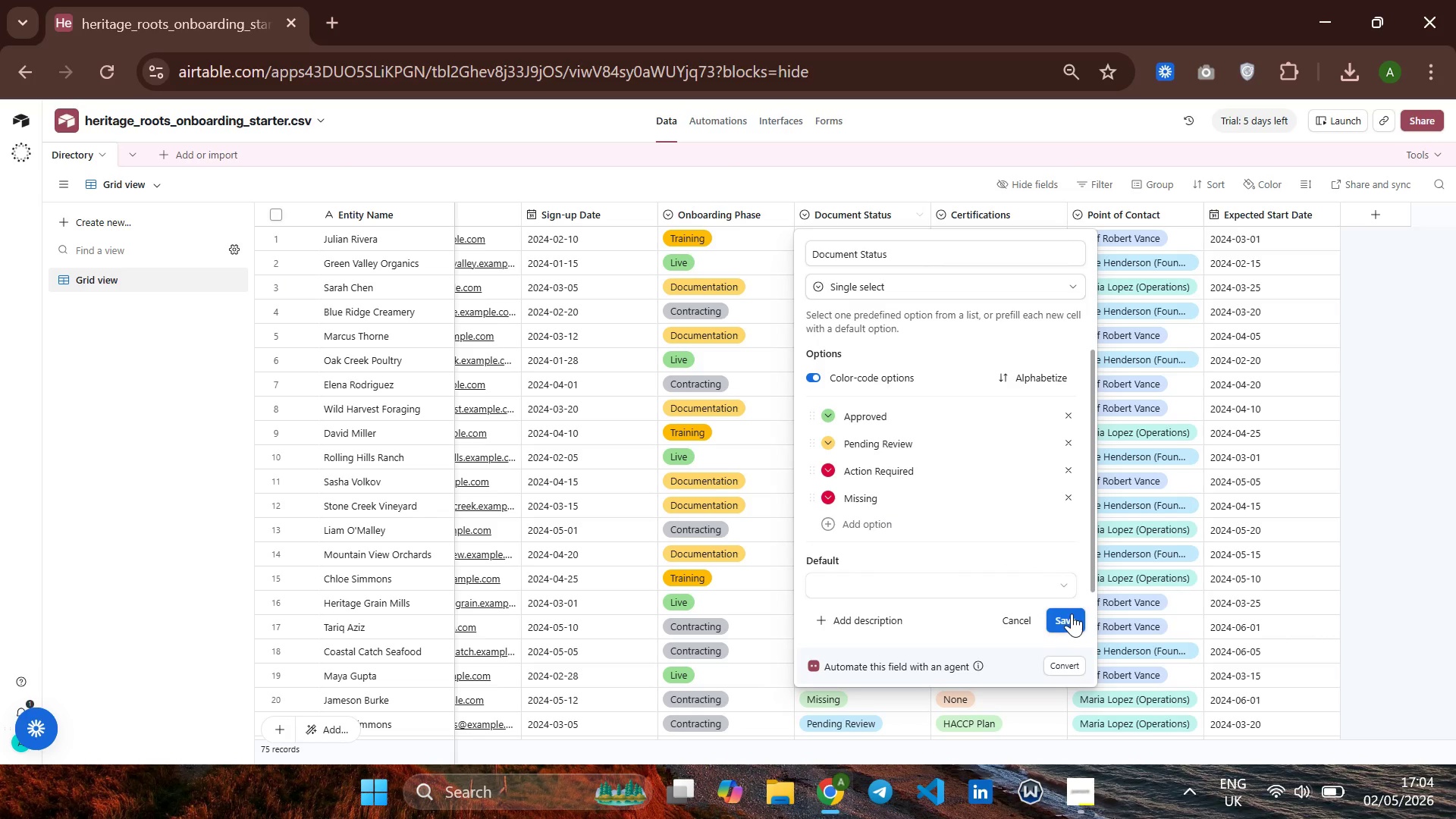 
wait(5.27)
 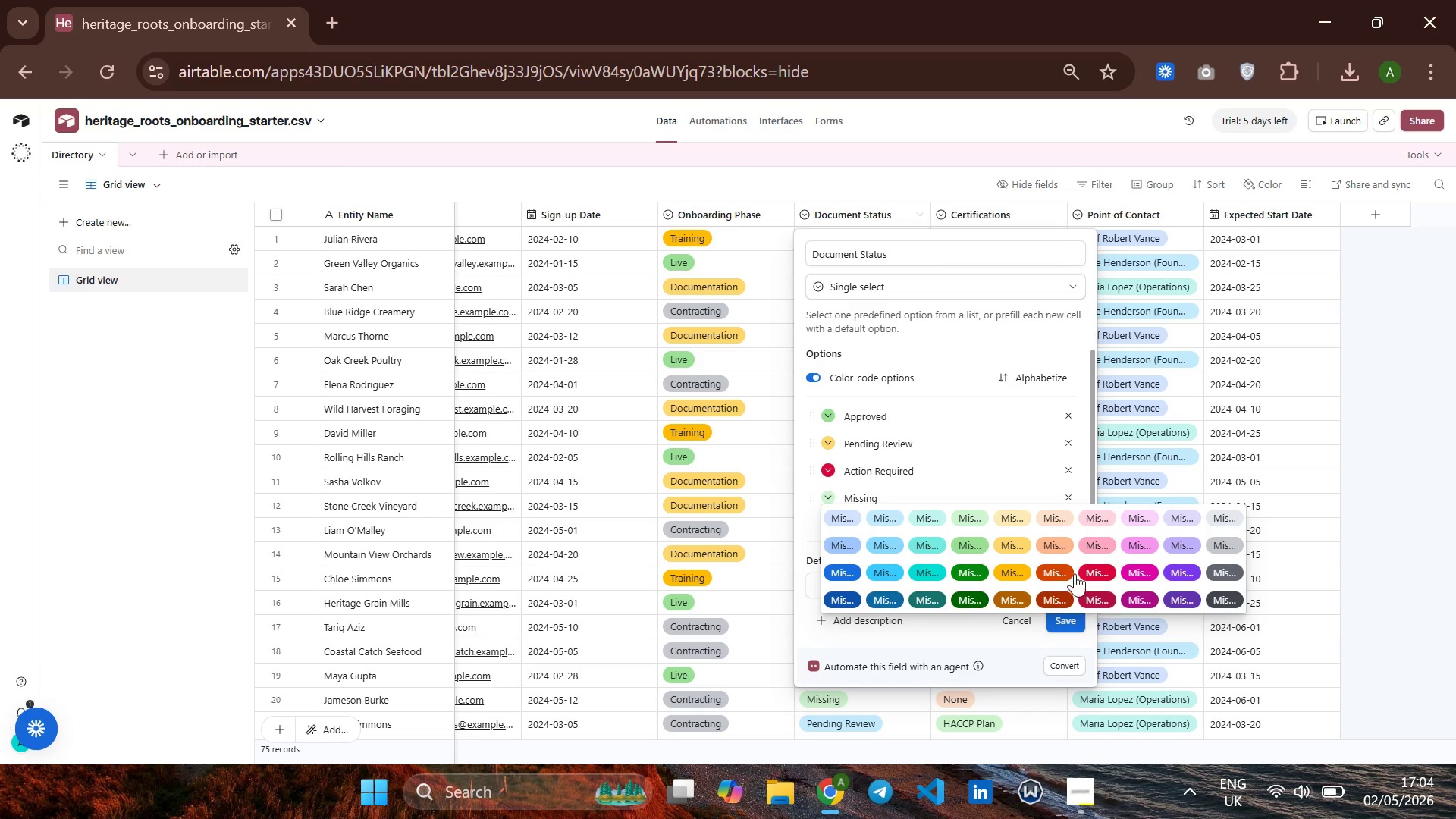 
left_click([1072, 613])
 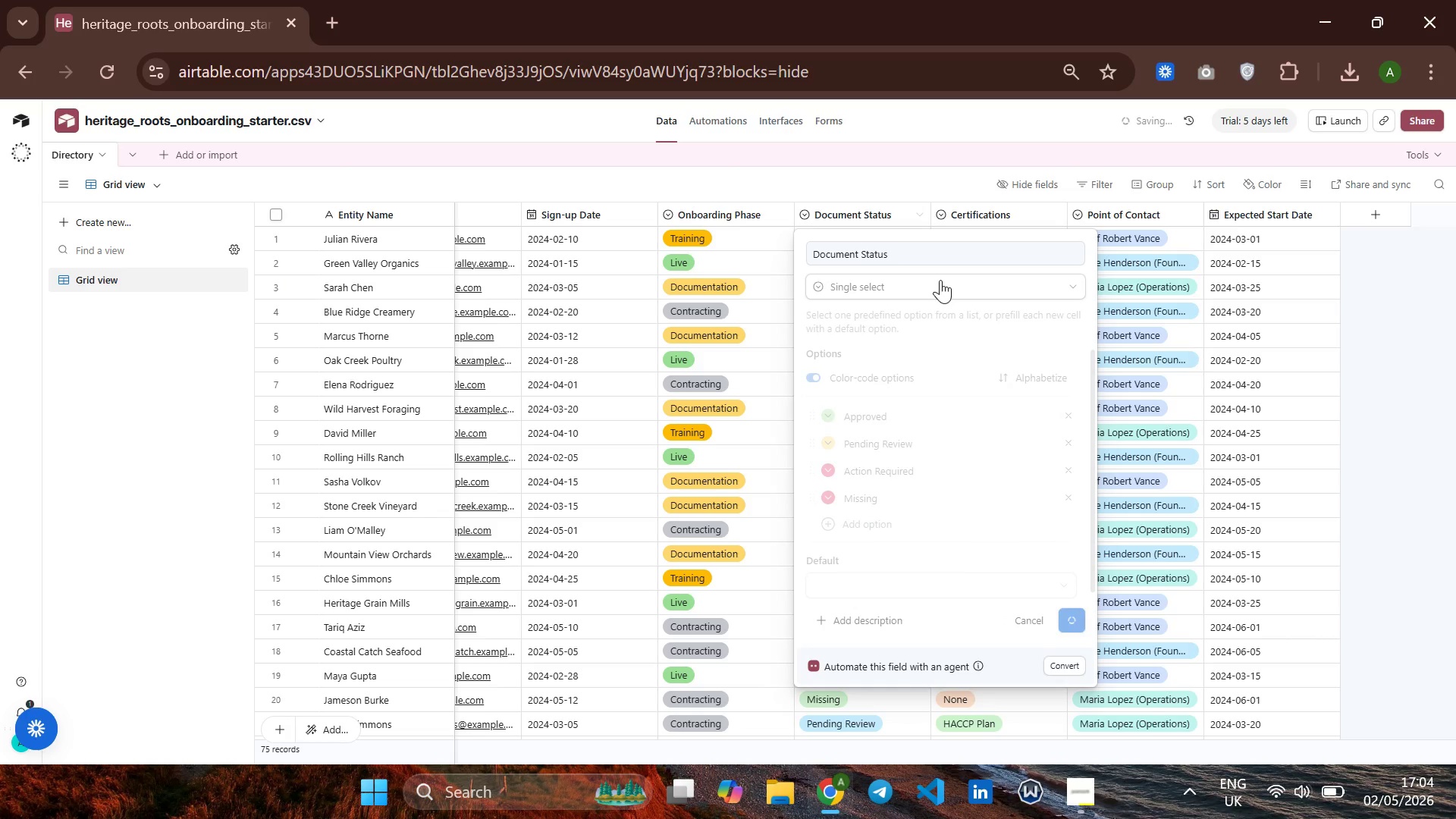 
mouse_move([972, 228])
 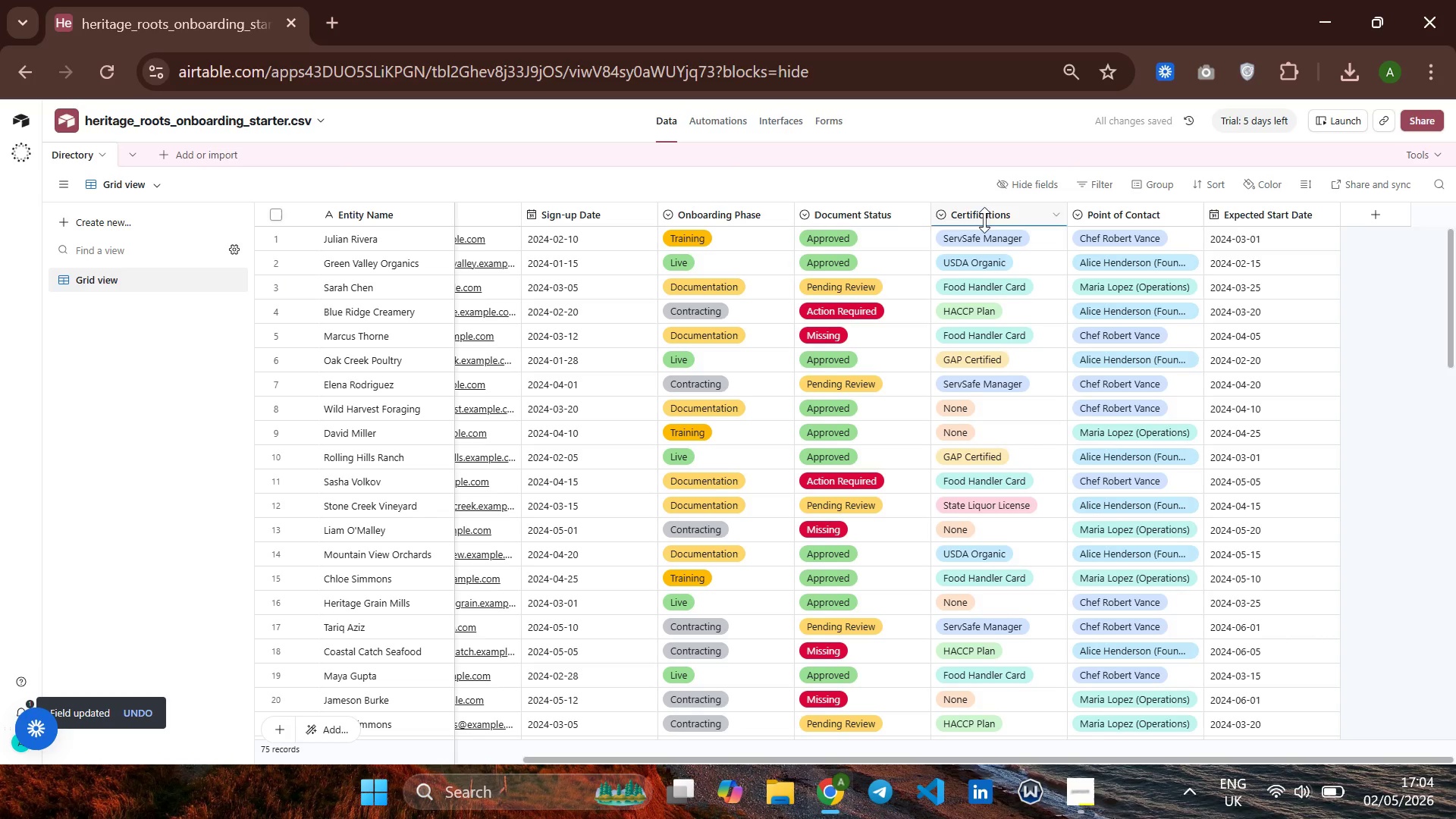 
left_click([987, 218])
 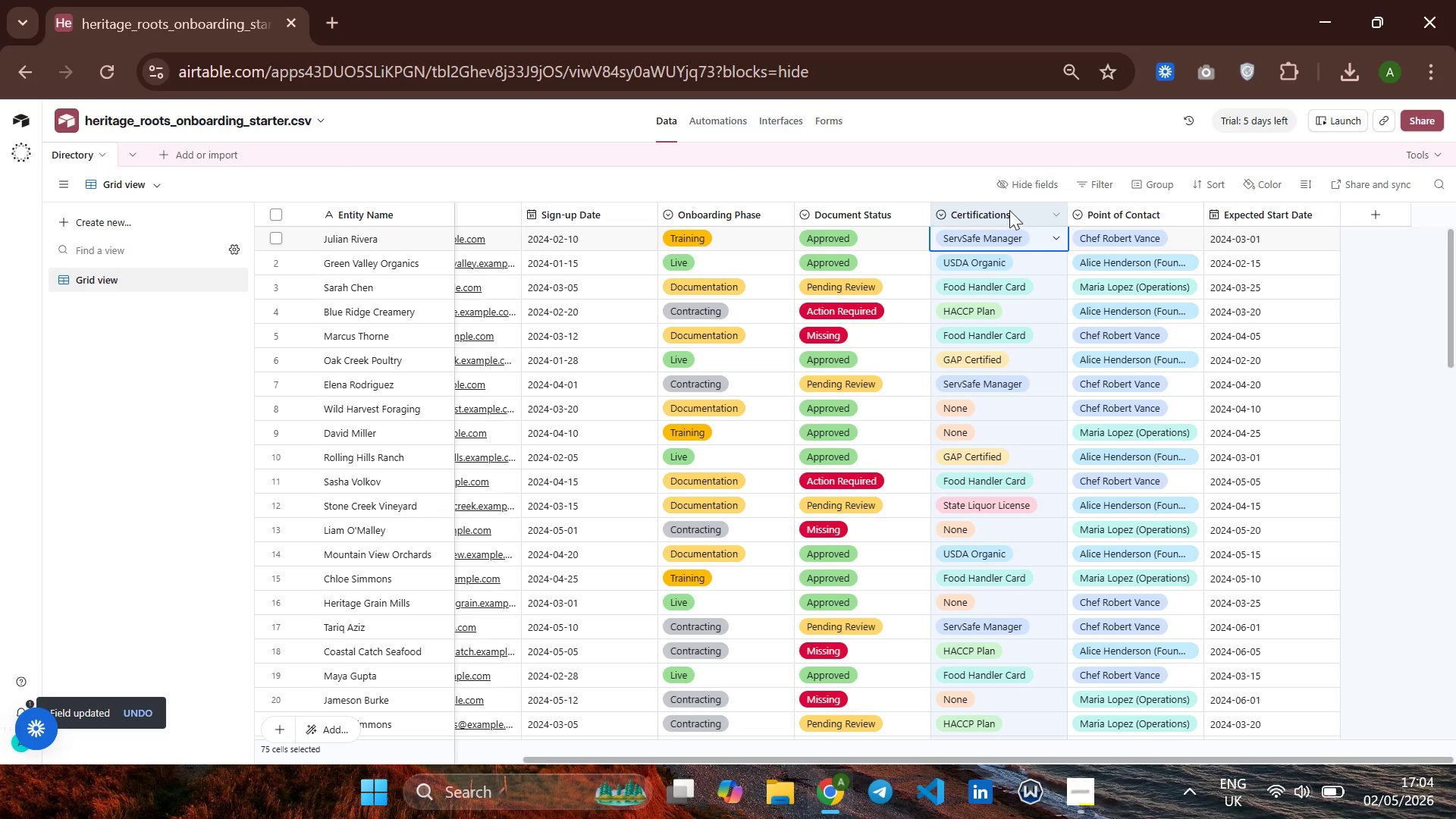 
right_click([1009, 210])
 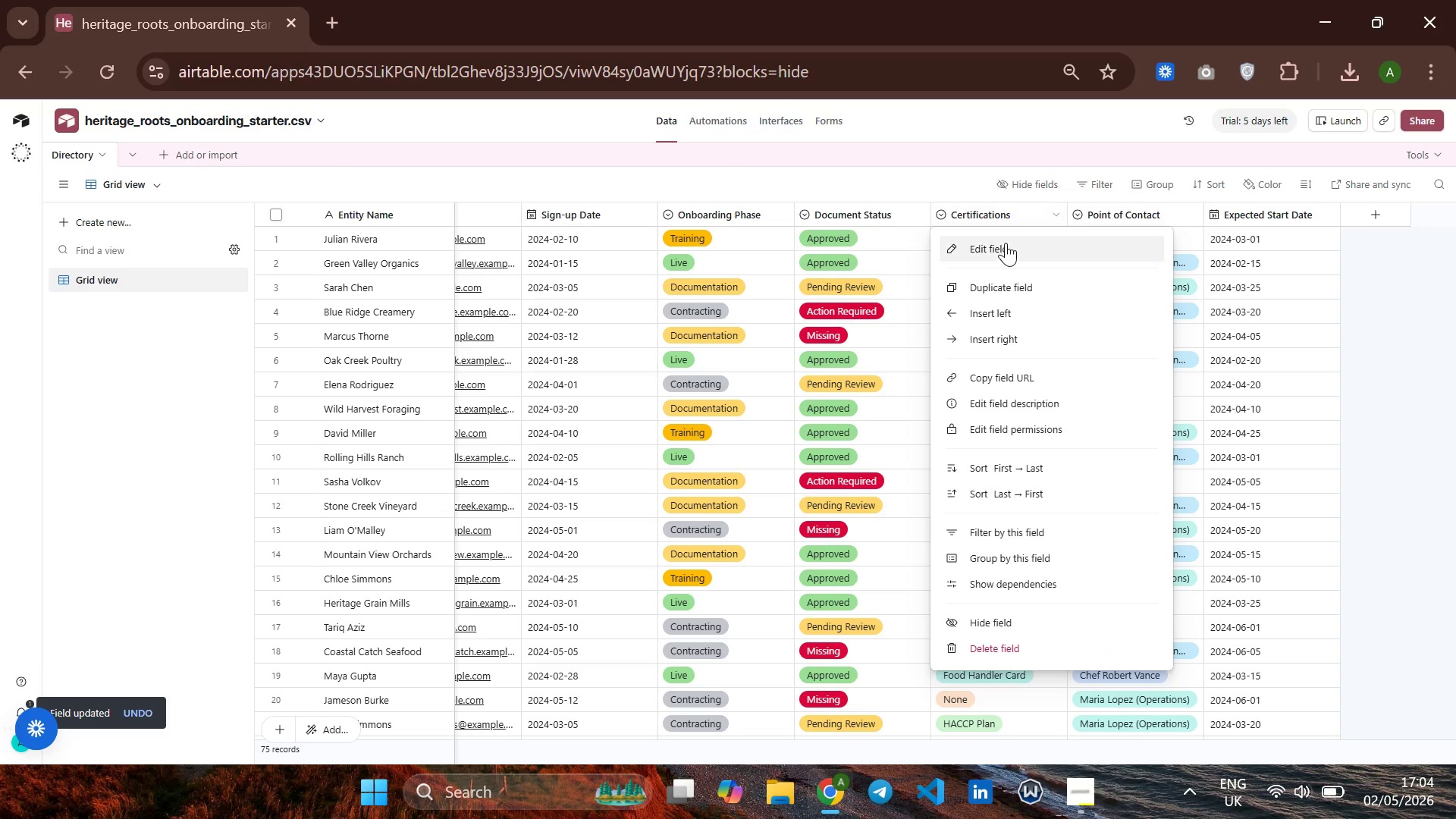 
left_click([1006, 249])
 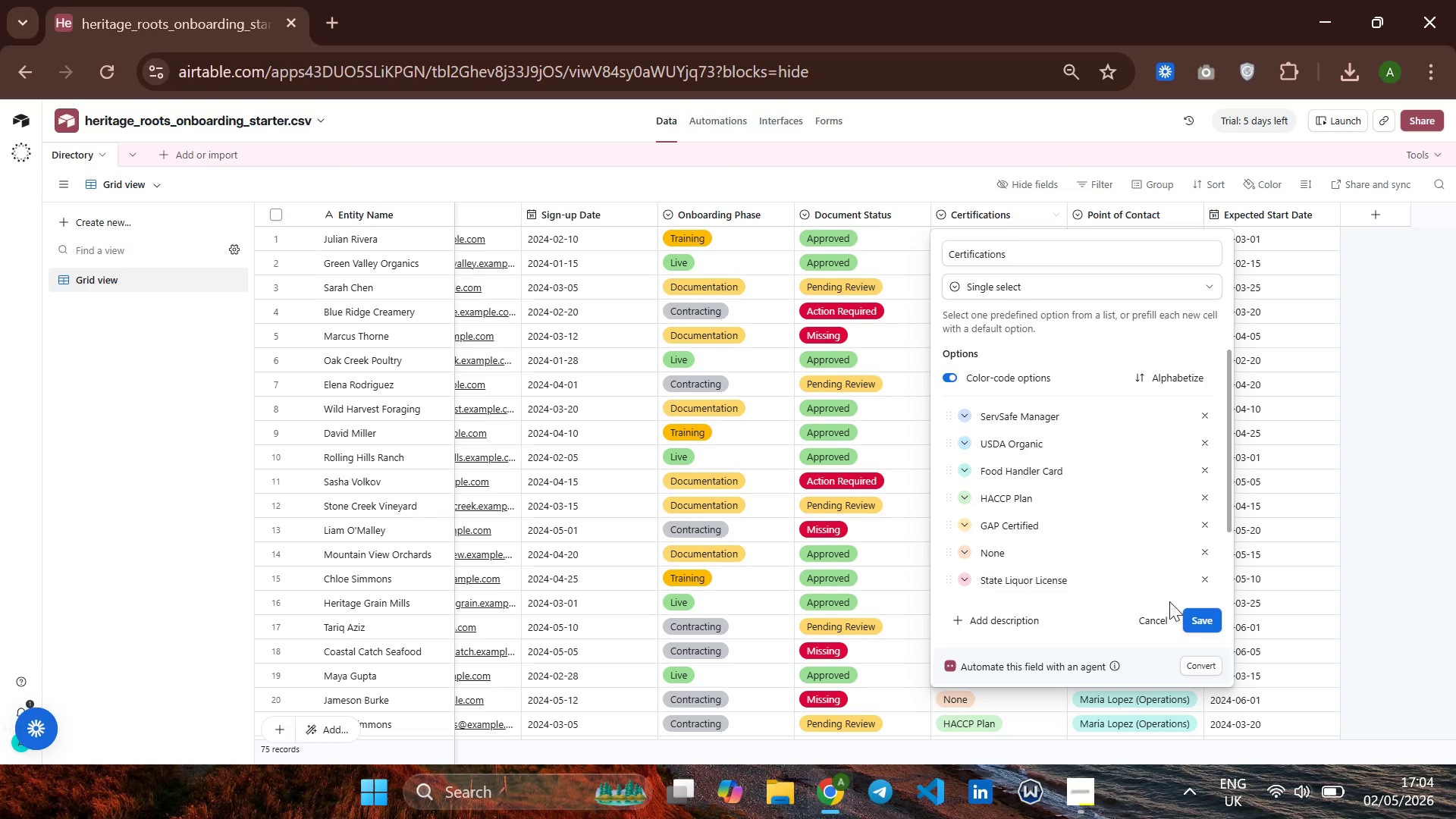 
wait(7.64)
 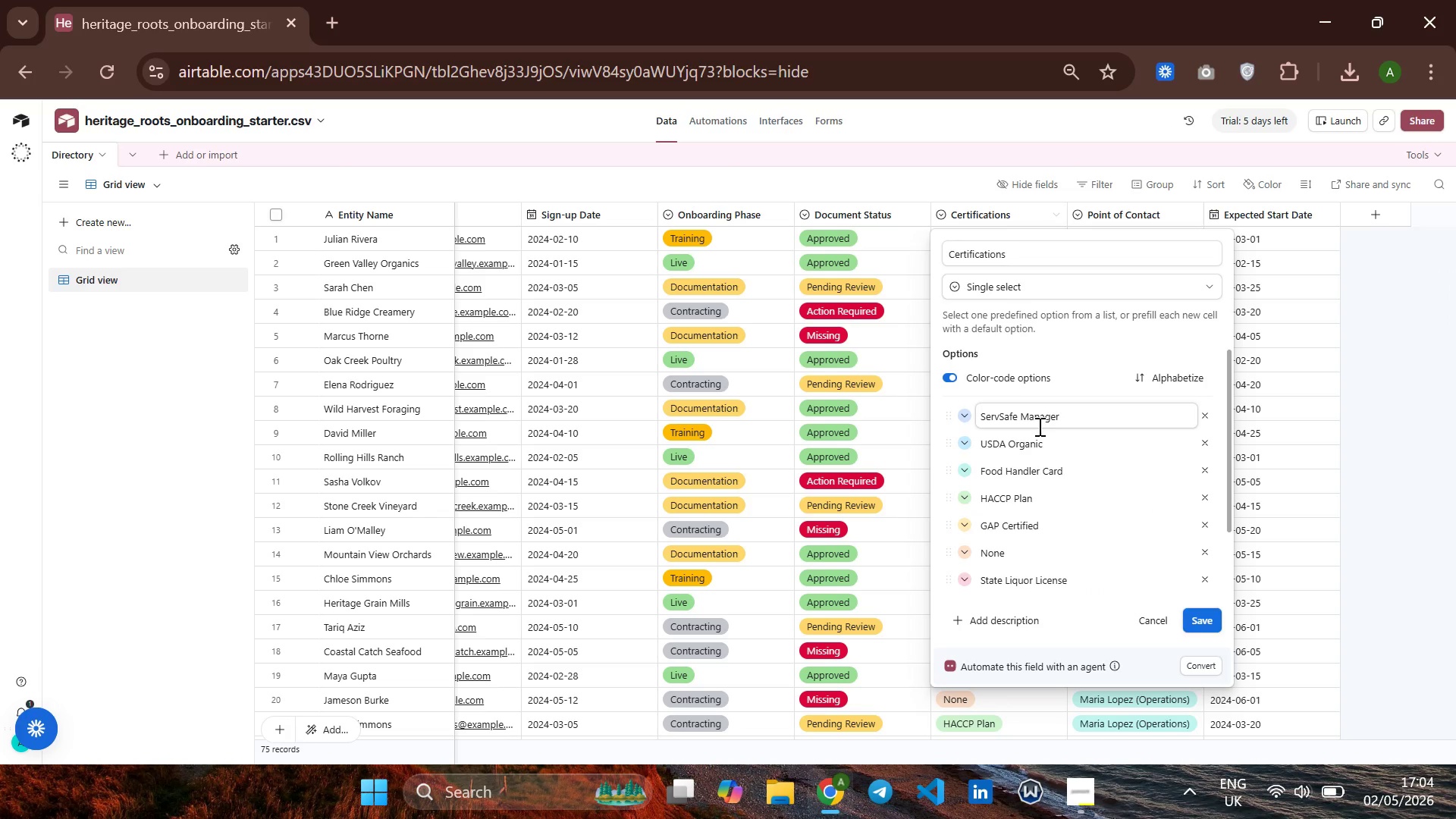 
right_click([1103, 209])
 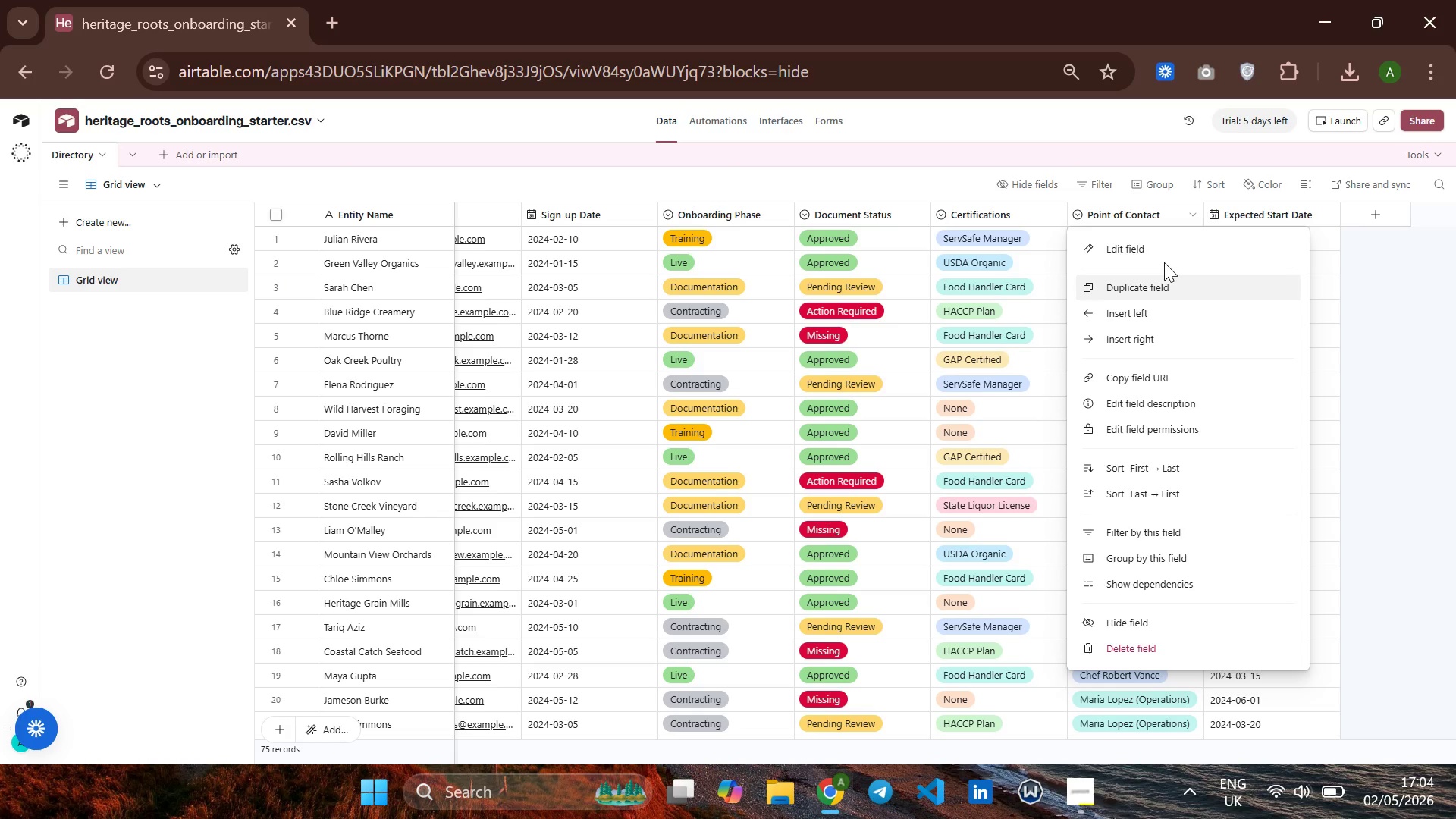 
left_click([1164, 246])
 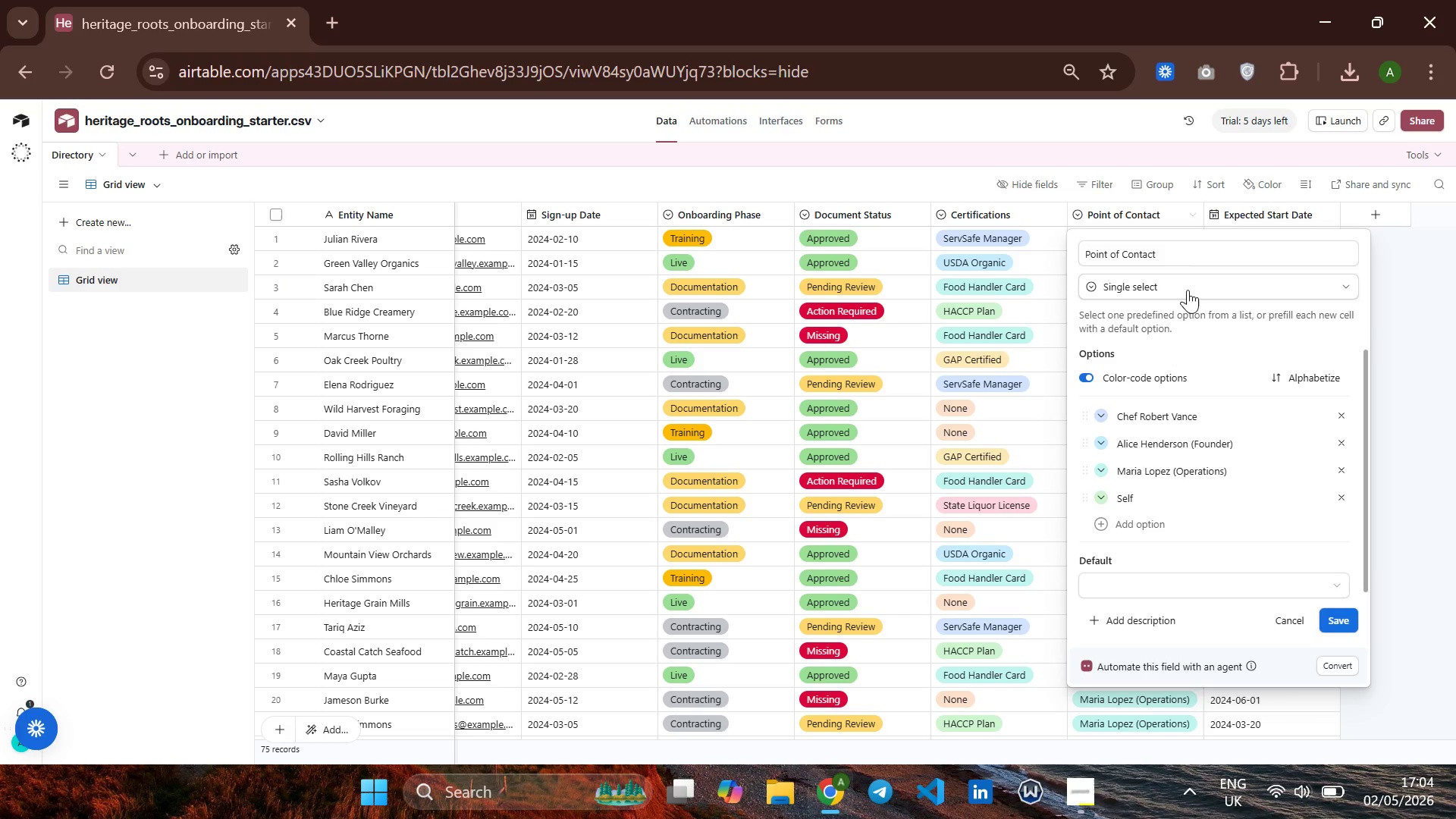 
left_click([1188, 290])
 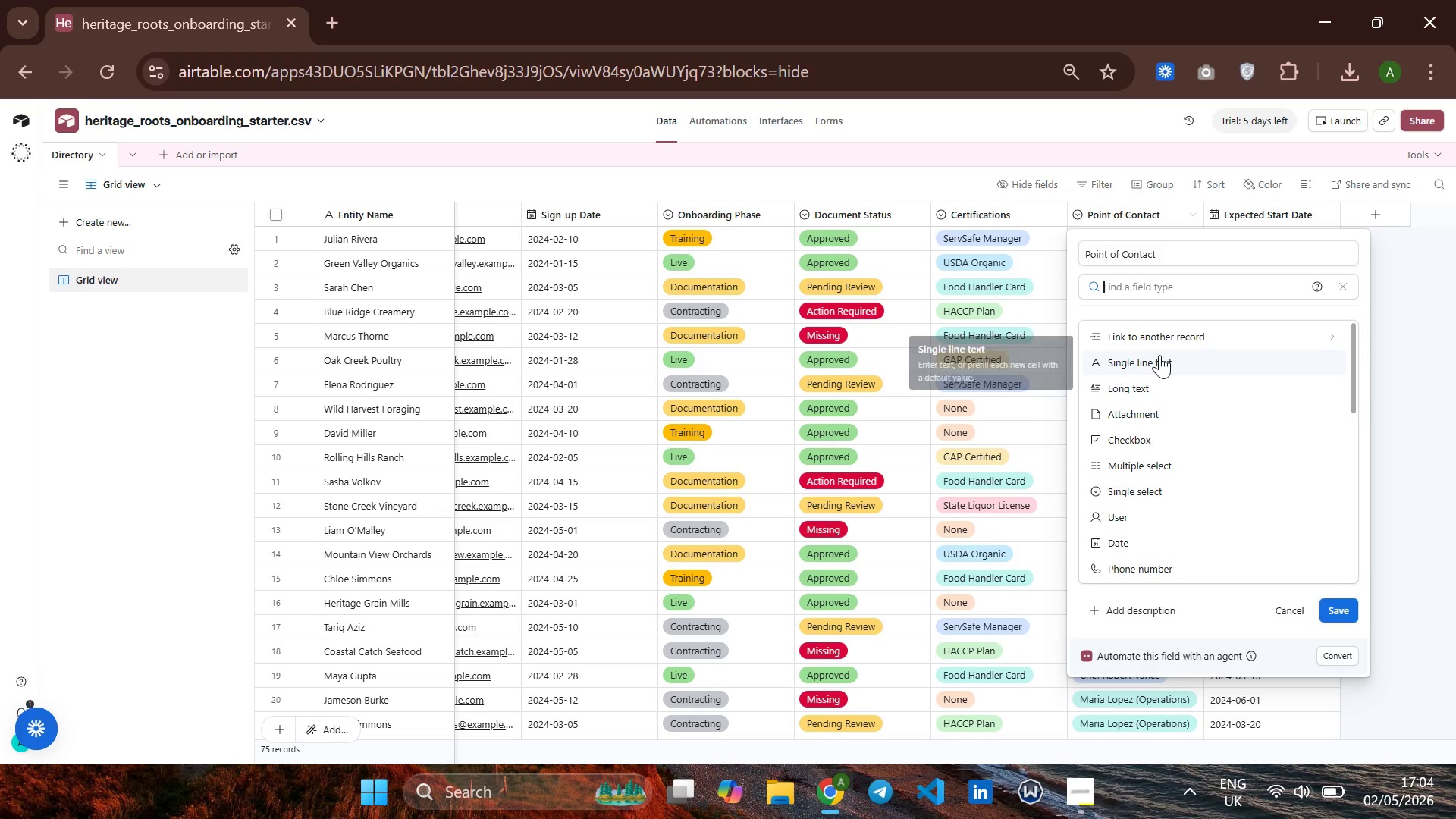 
left_click([1159, 355])
 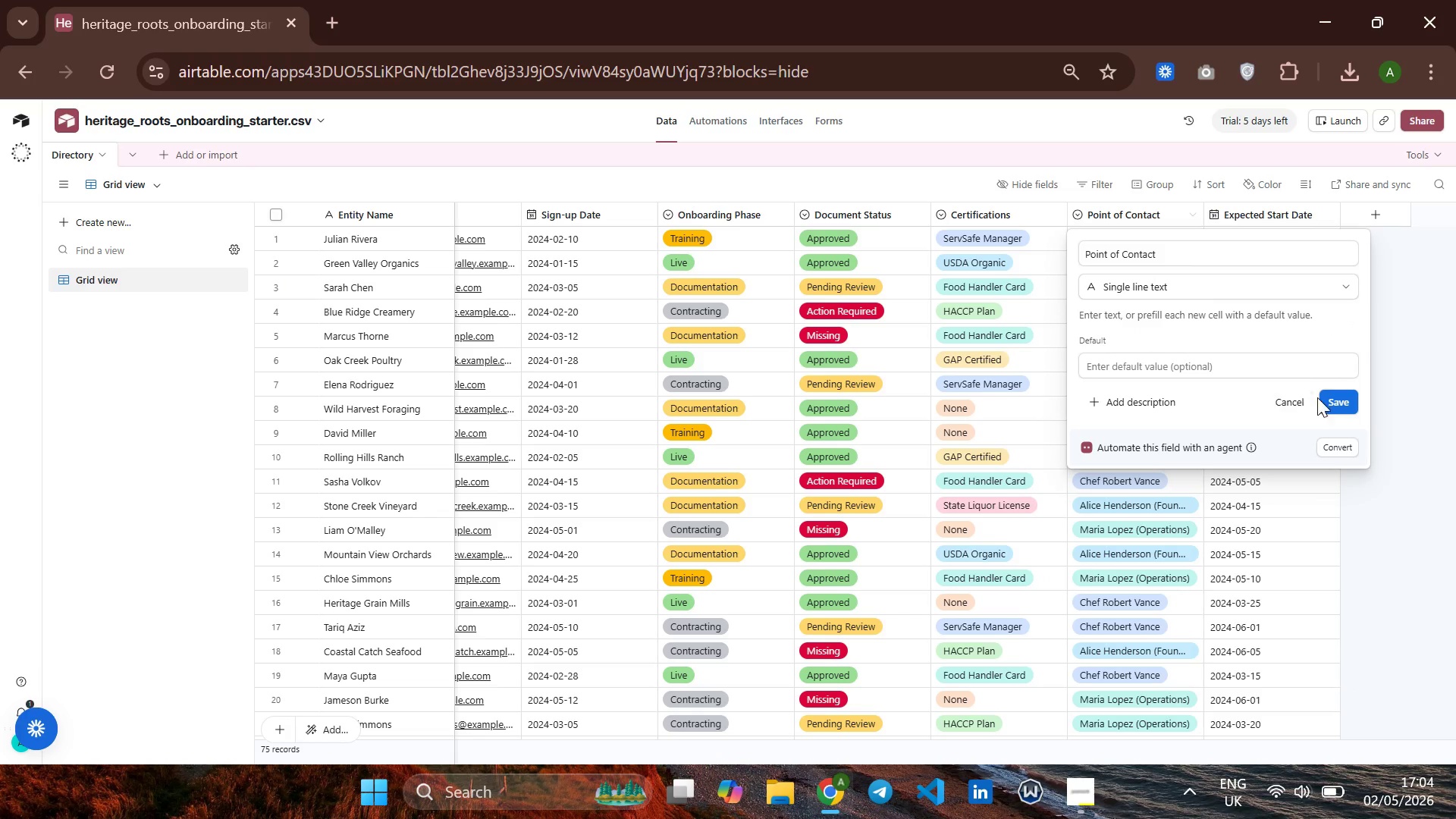 
left_click([1340, 396])
 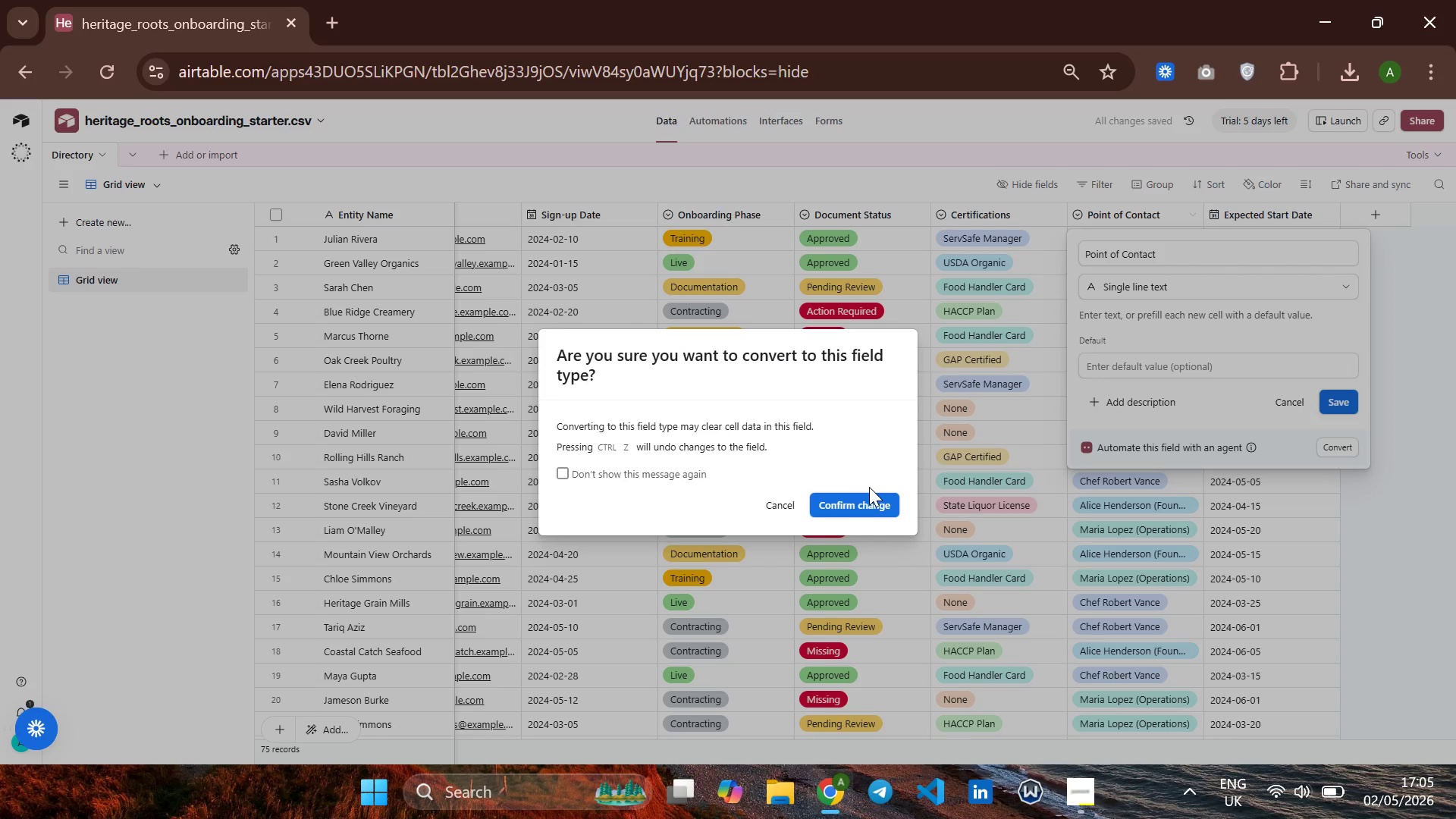 
left_click([860, 502])
 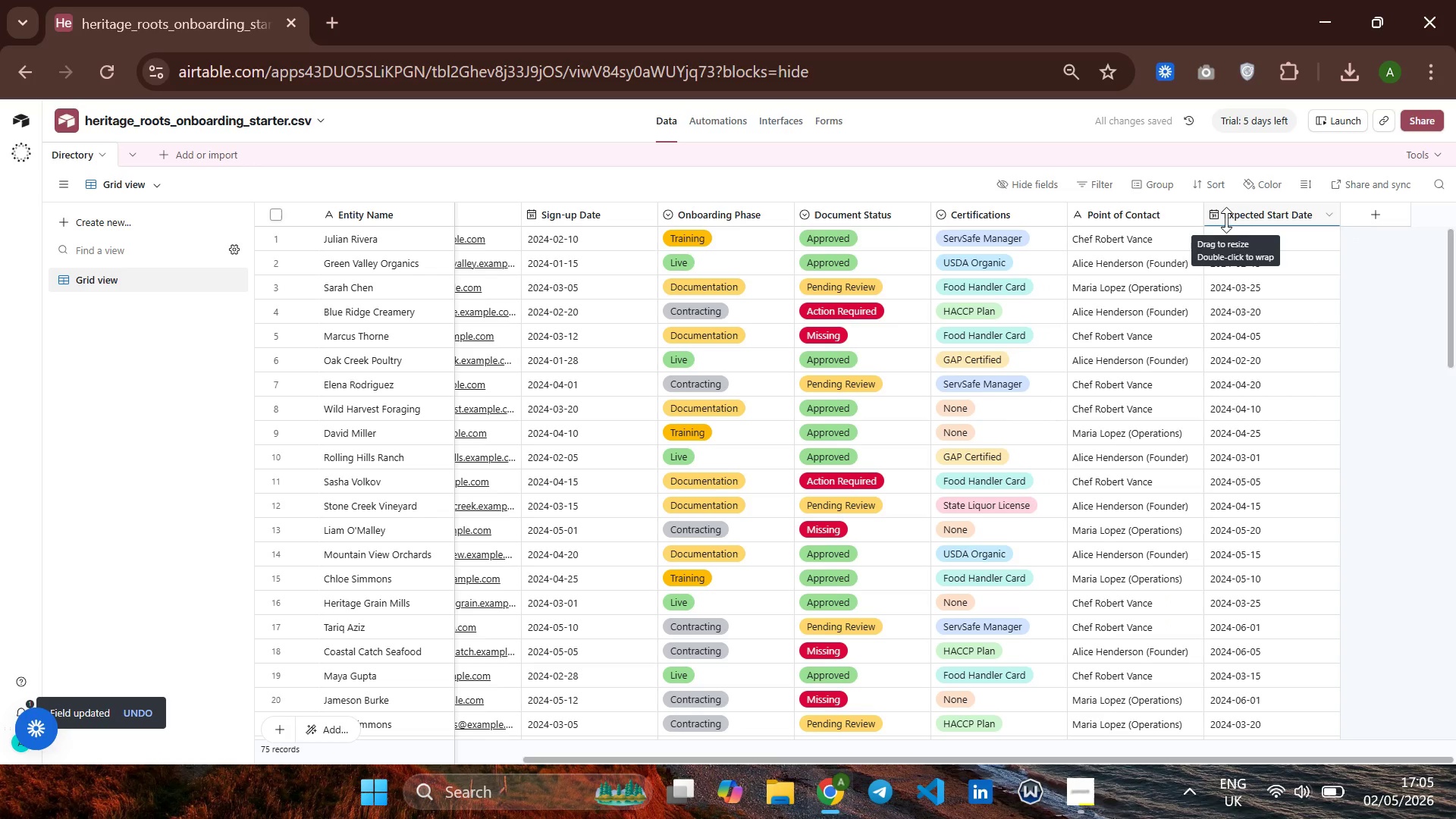 
mouse_move([1235, 221])
 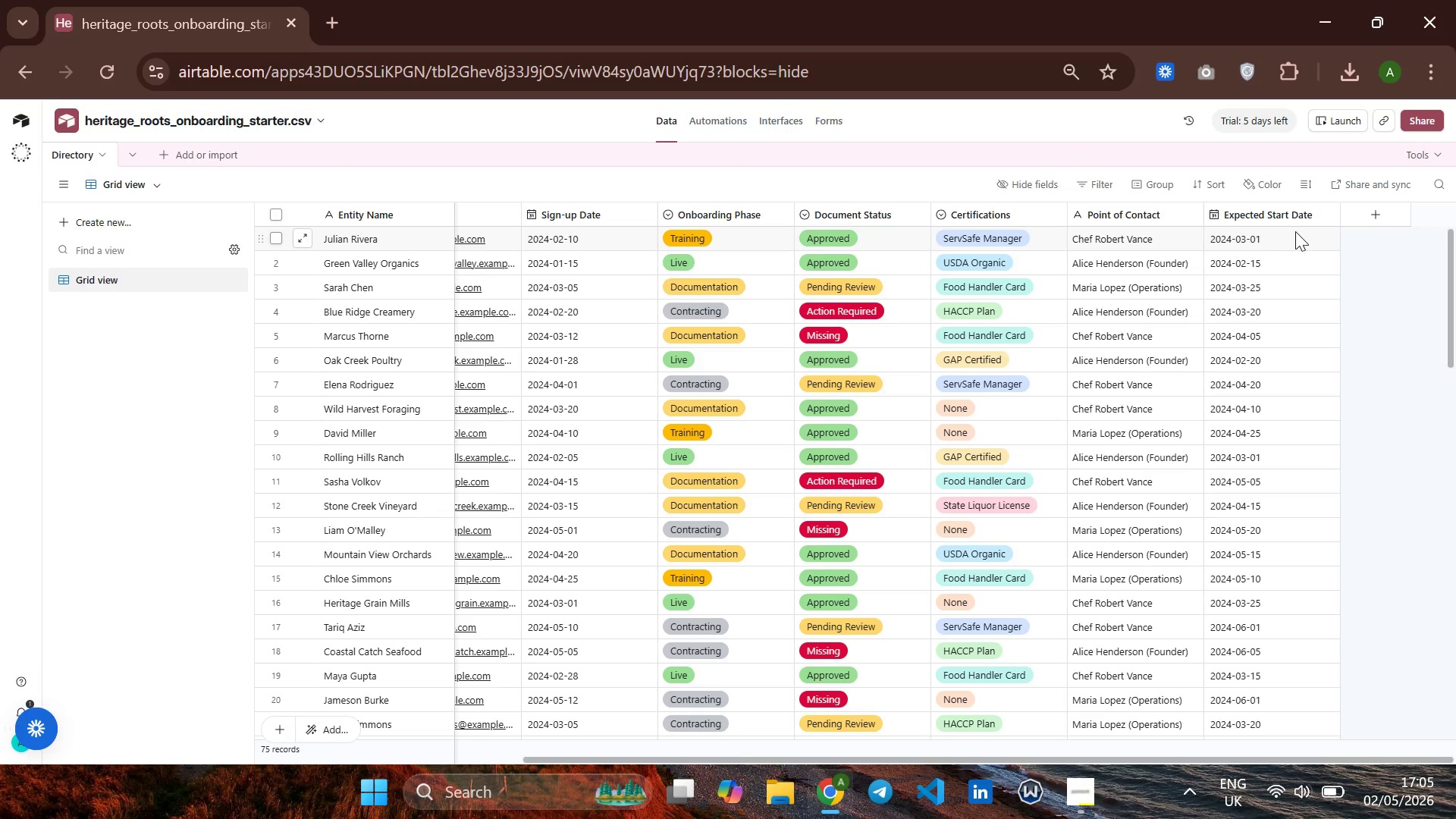 
left_click([1360, 218])
 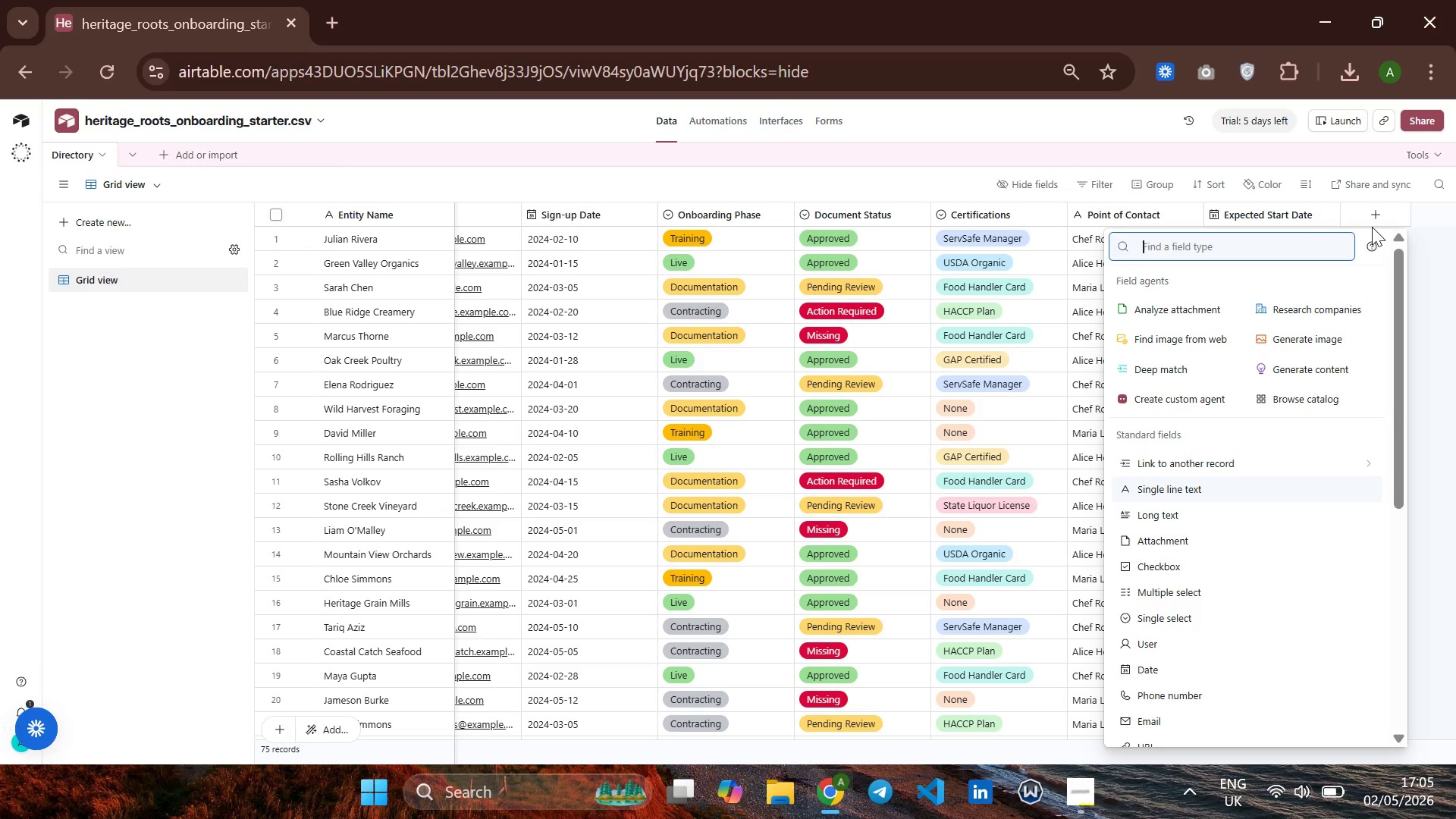 
mouse_move([1293, 199])
 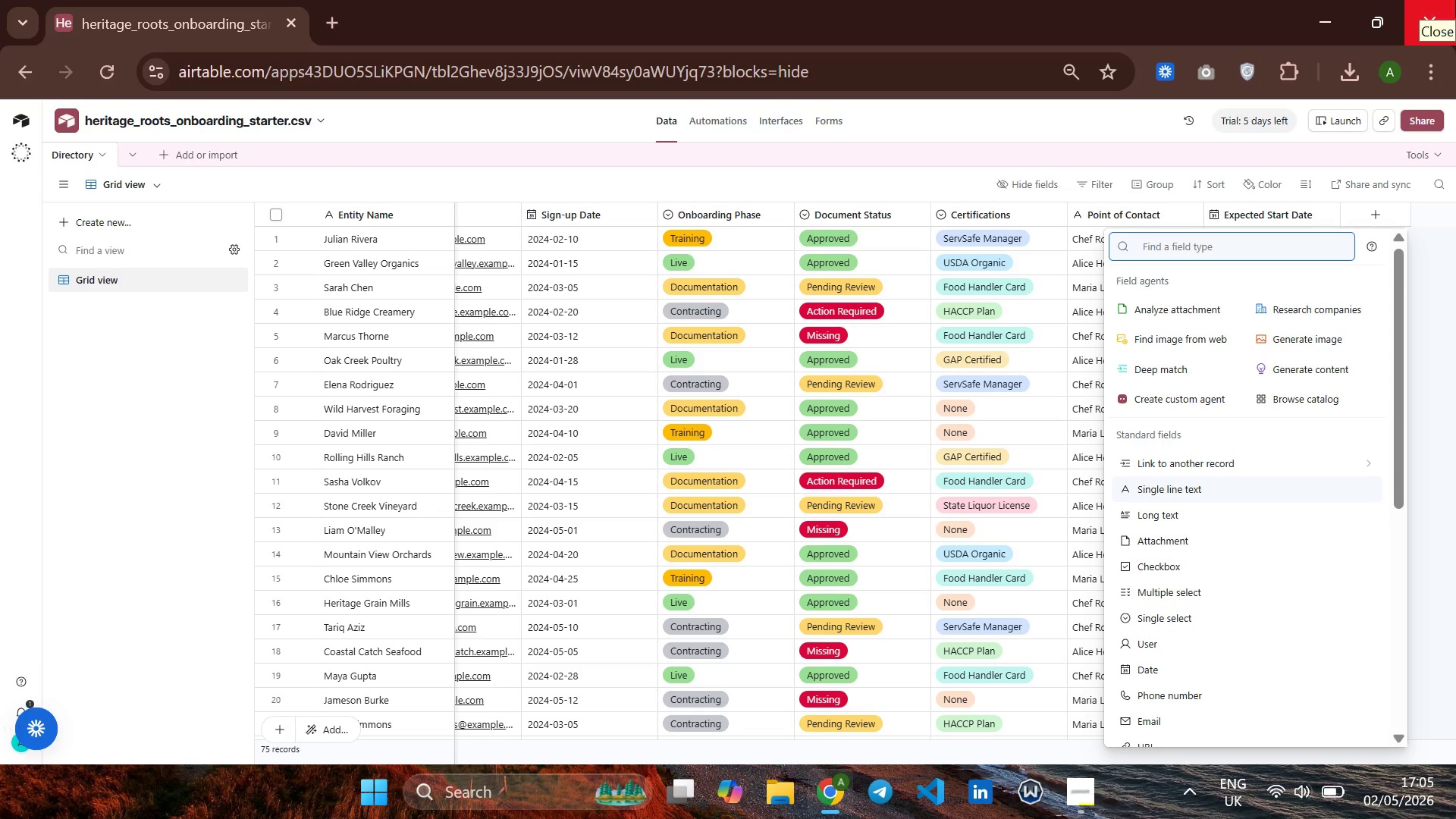 
wait(7.31)
 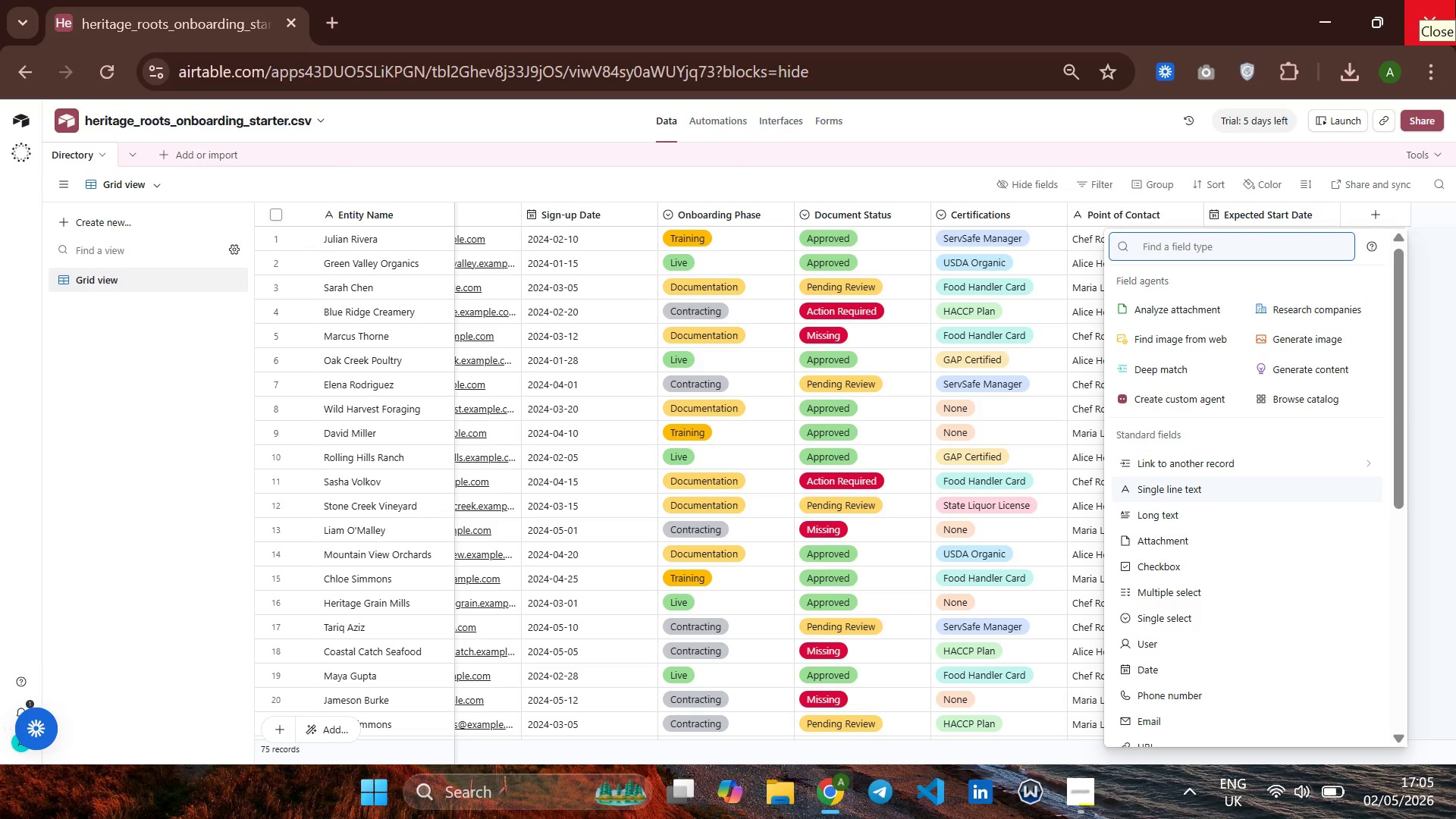 
type(single)
 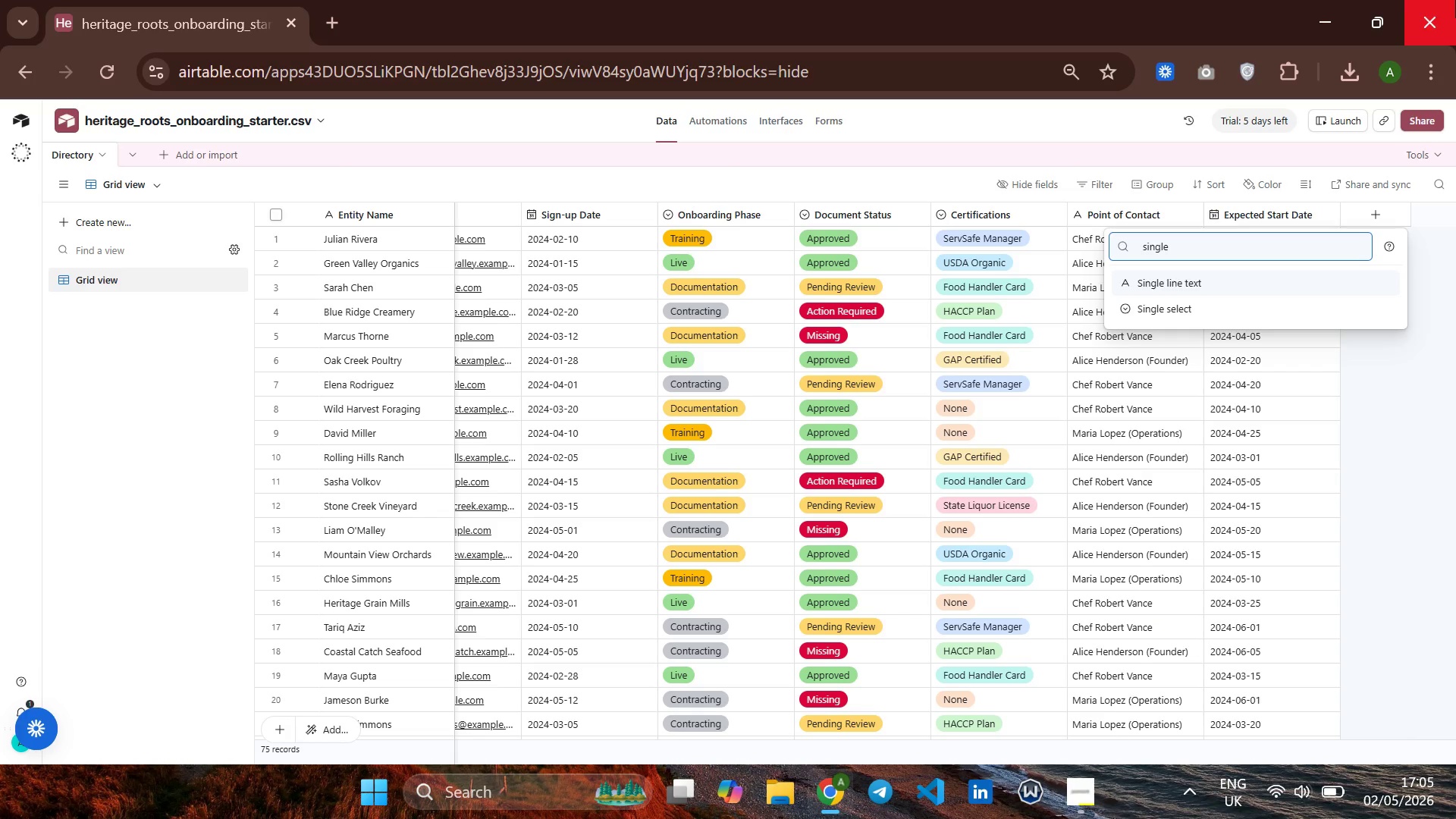 
key(ArrowDown)
 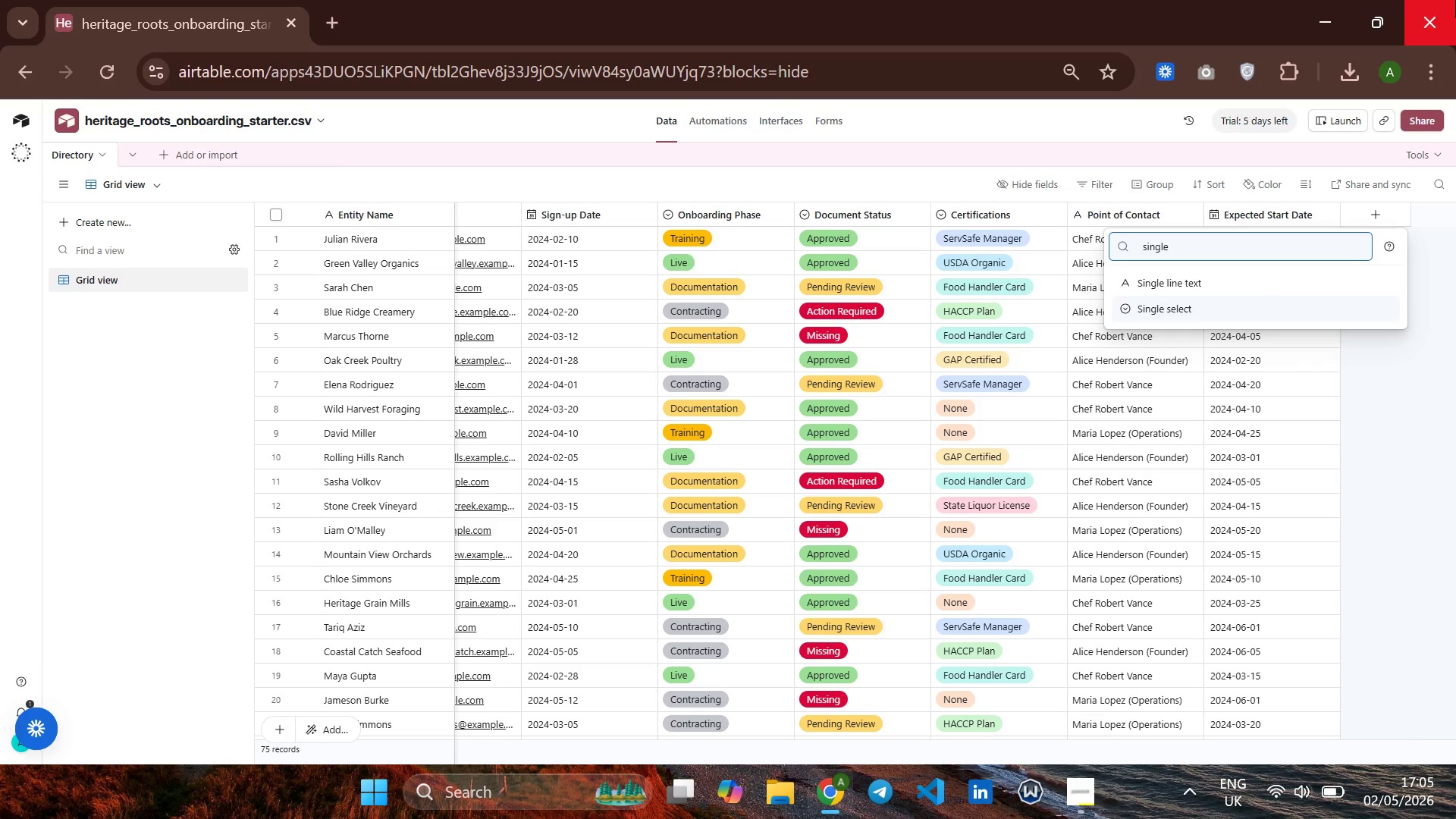 
key(Enter)
 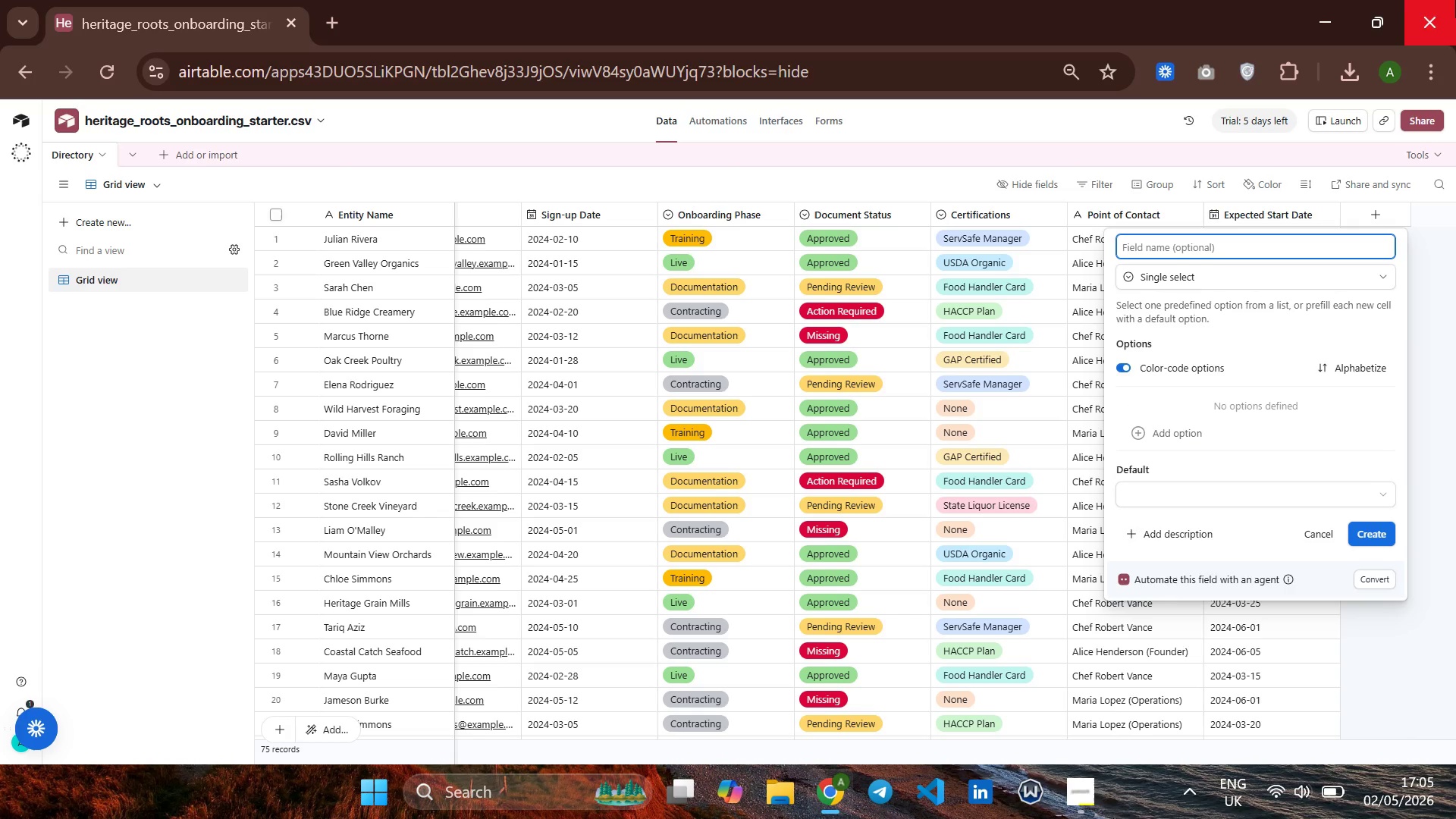 
key(CapsLock)
 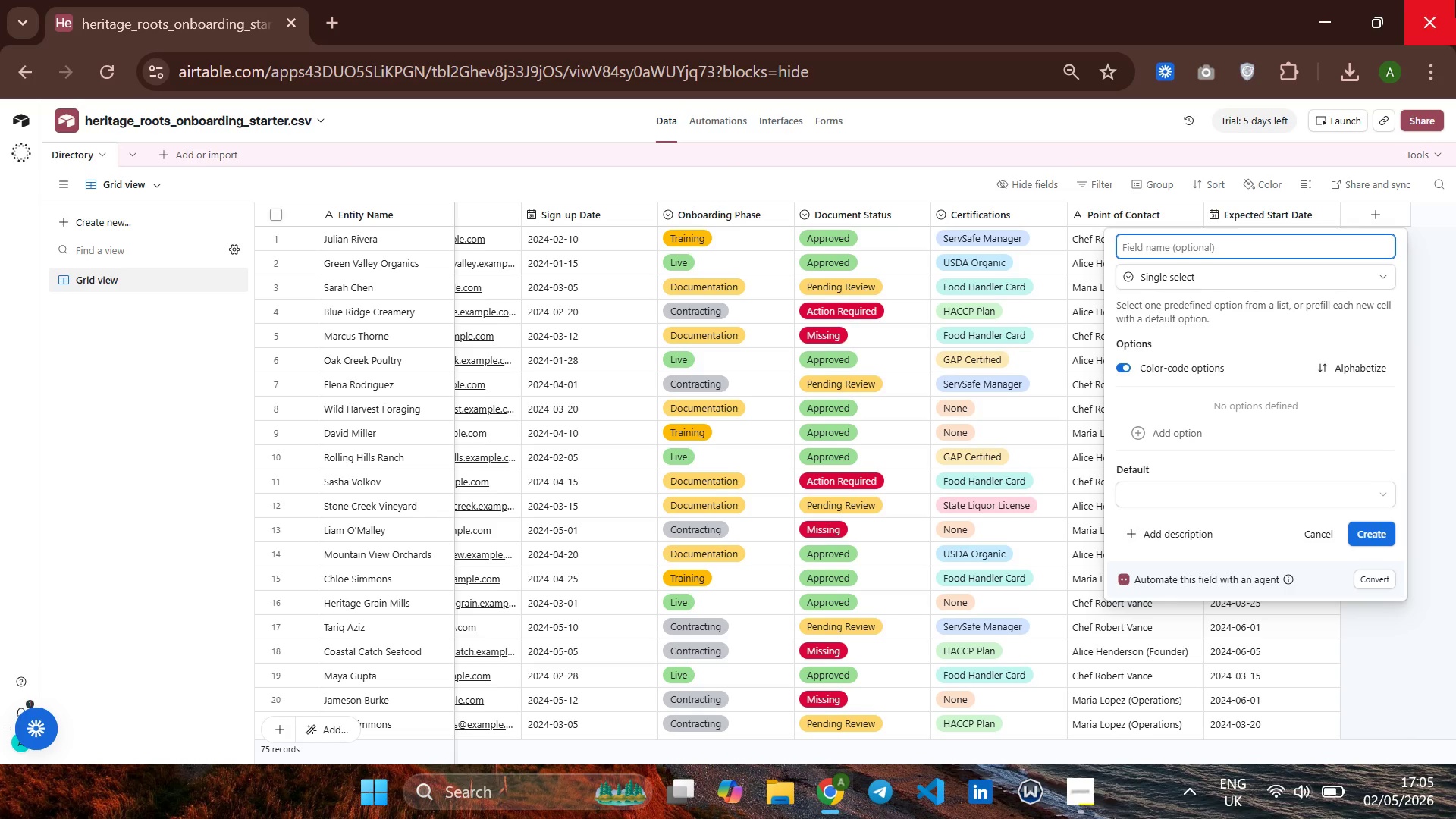 
key(E)
 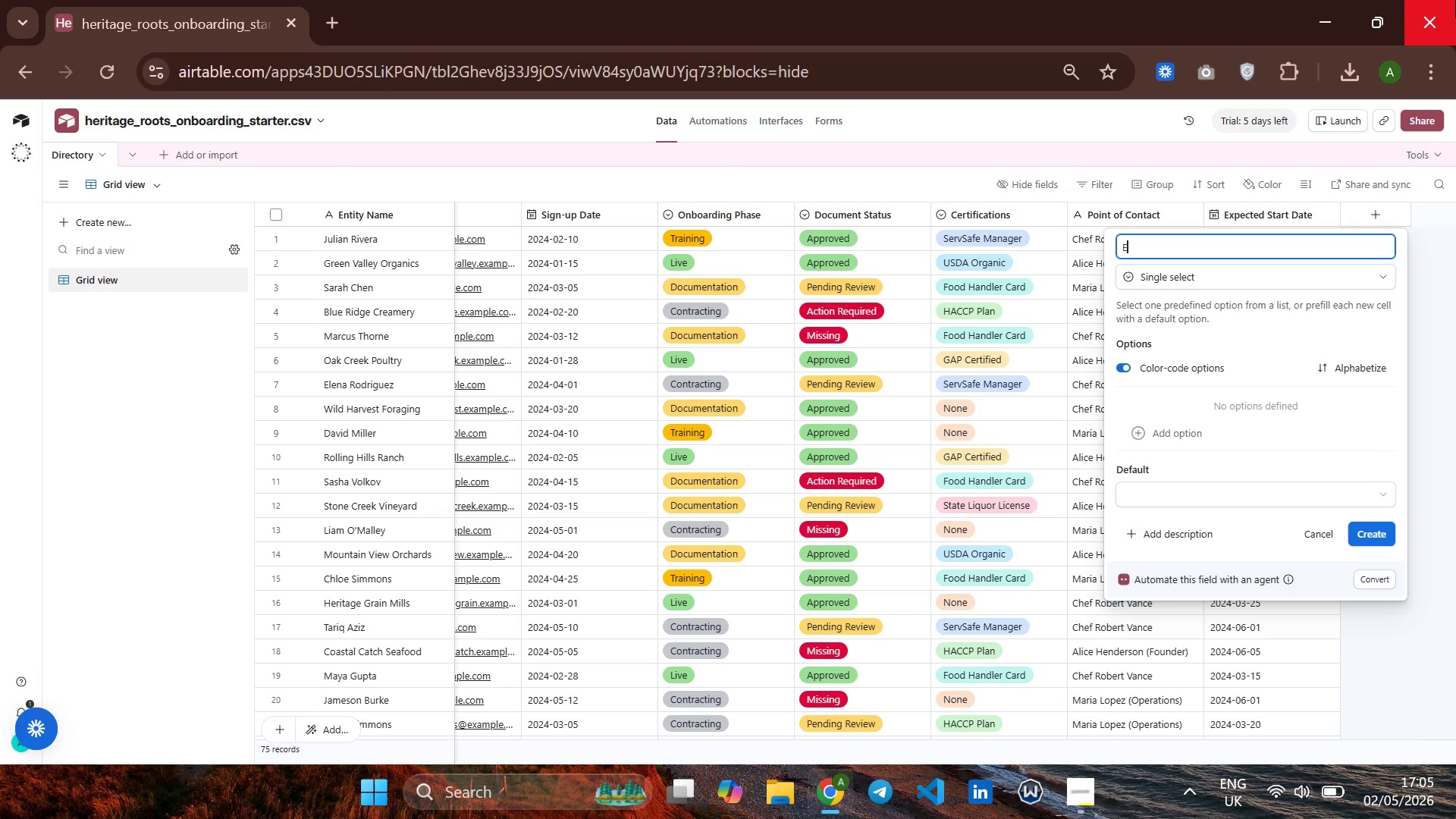 
key(CapsLock)
 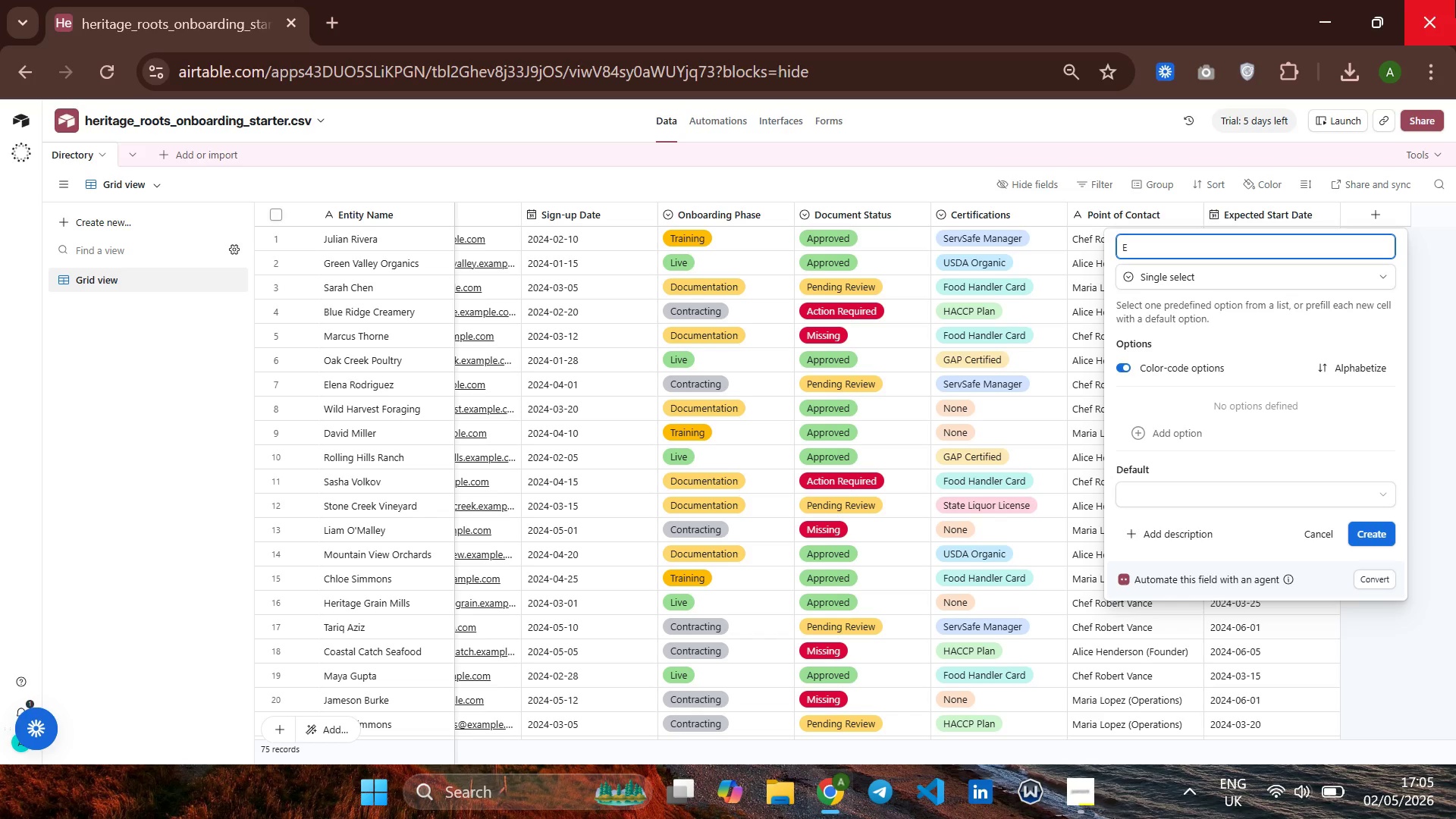 
key(N)
 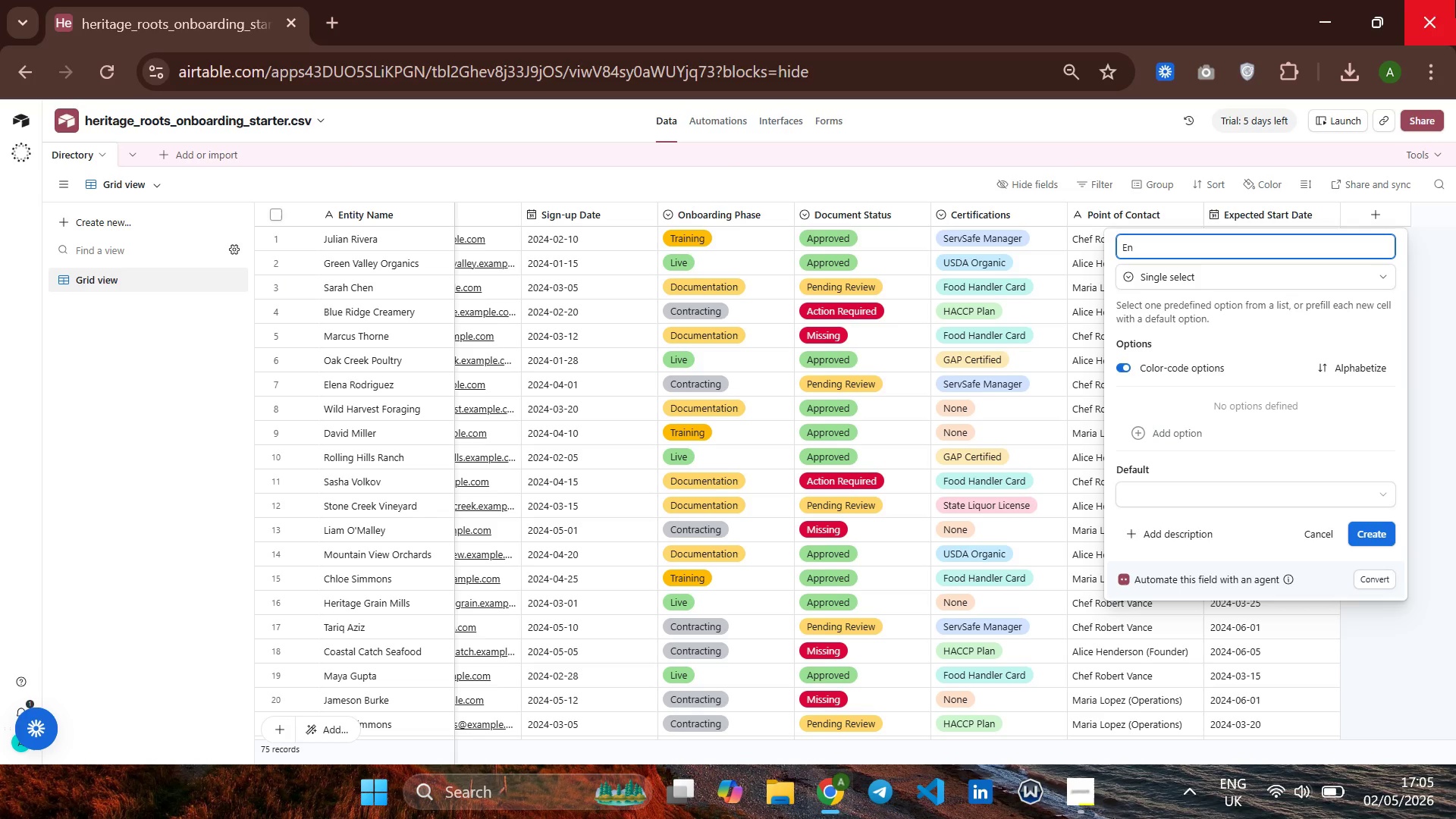 
wait(5.33)
 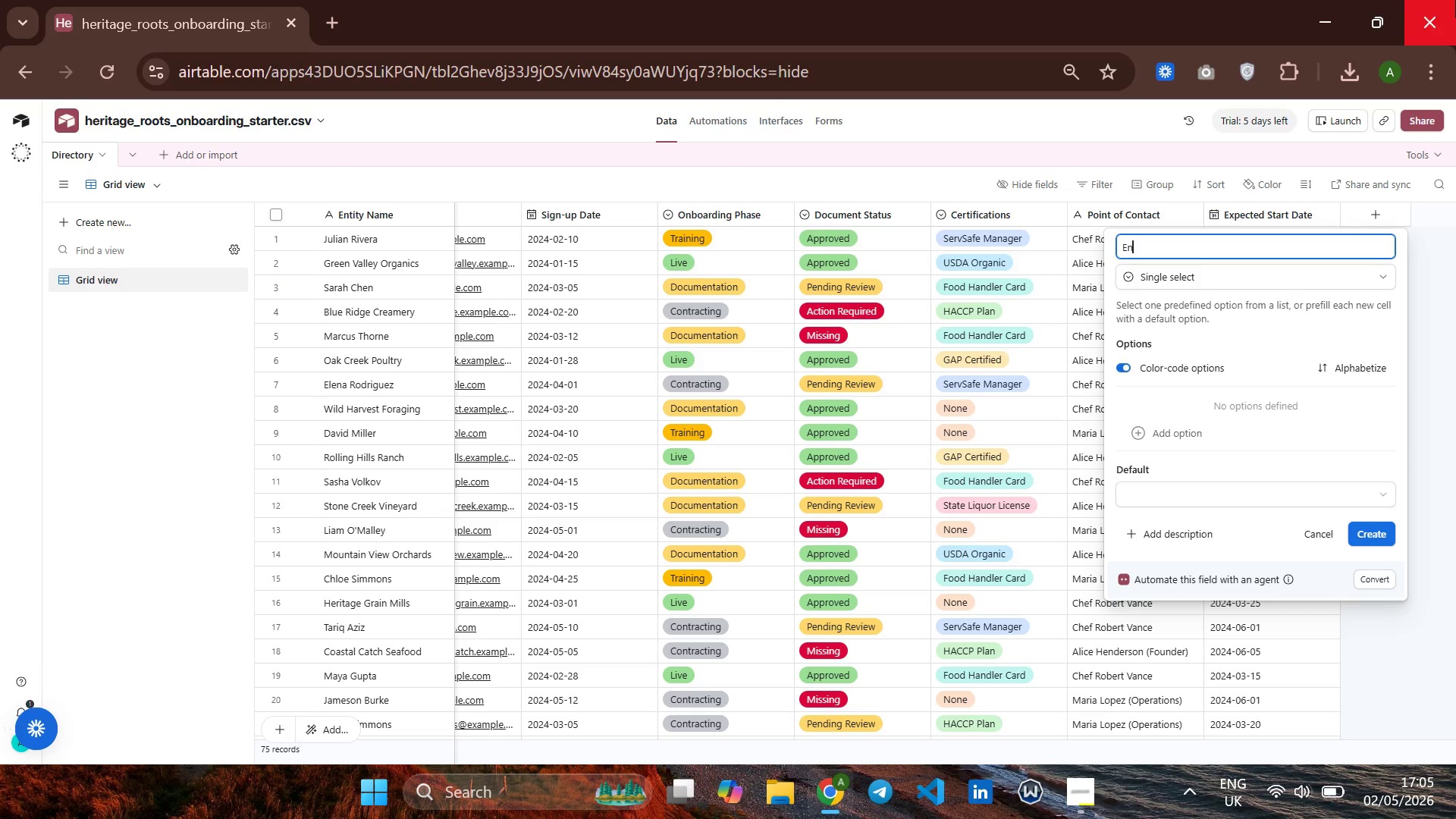 
type(tity Type)
 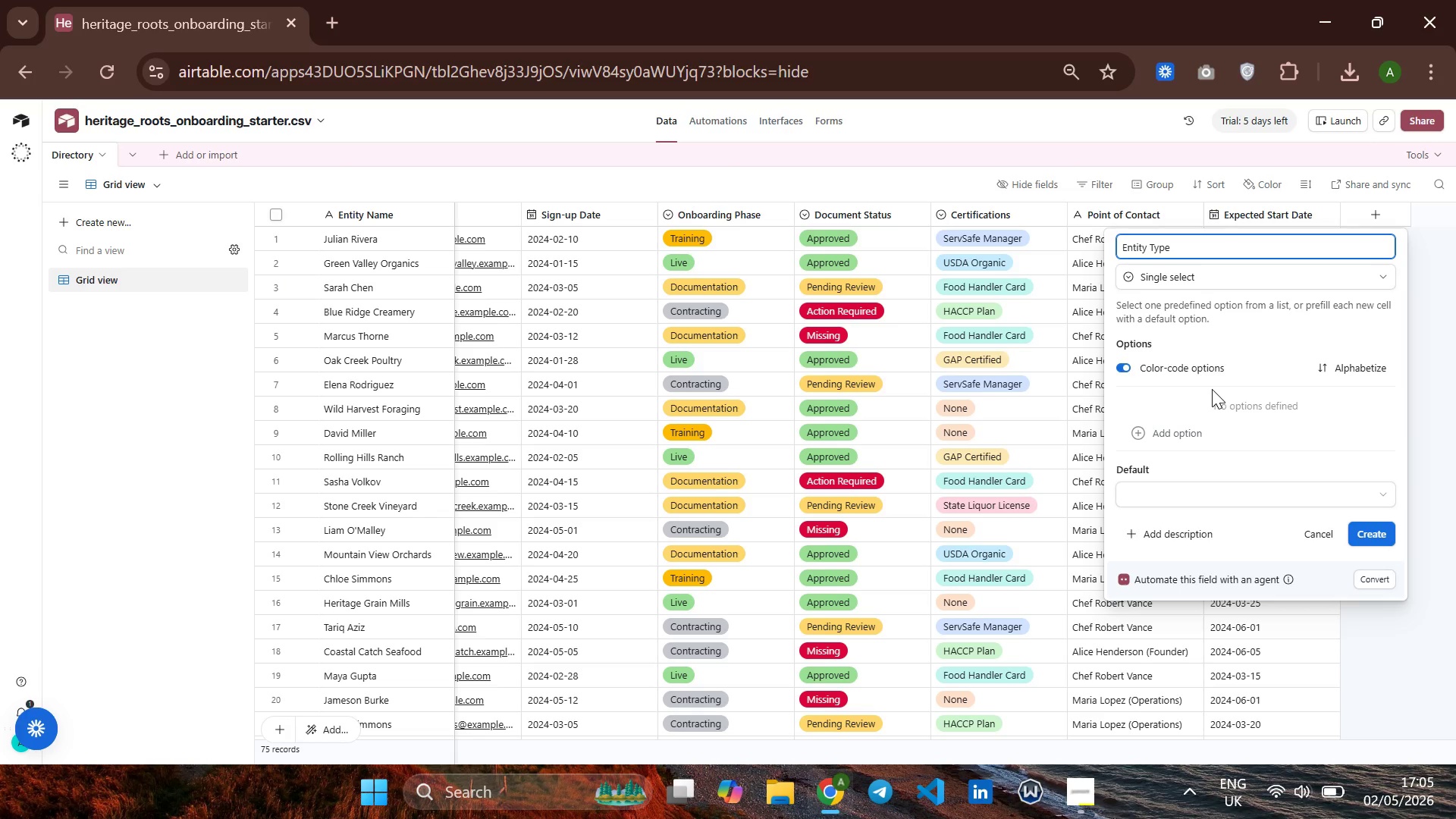 
wait(6.86)
 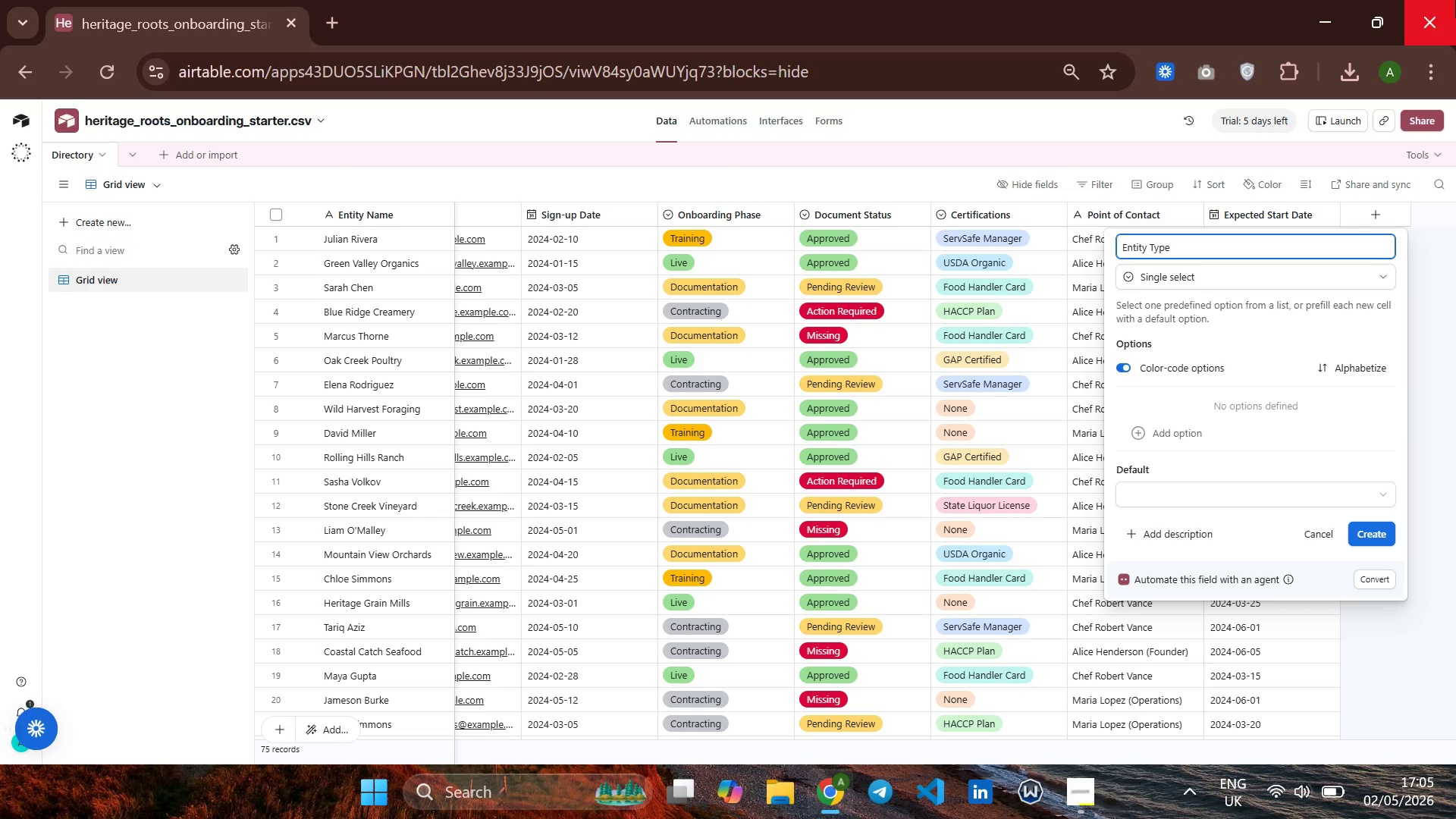 
left_click([1152, 438])
 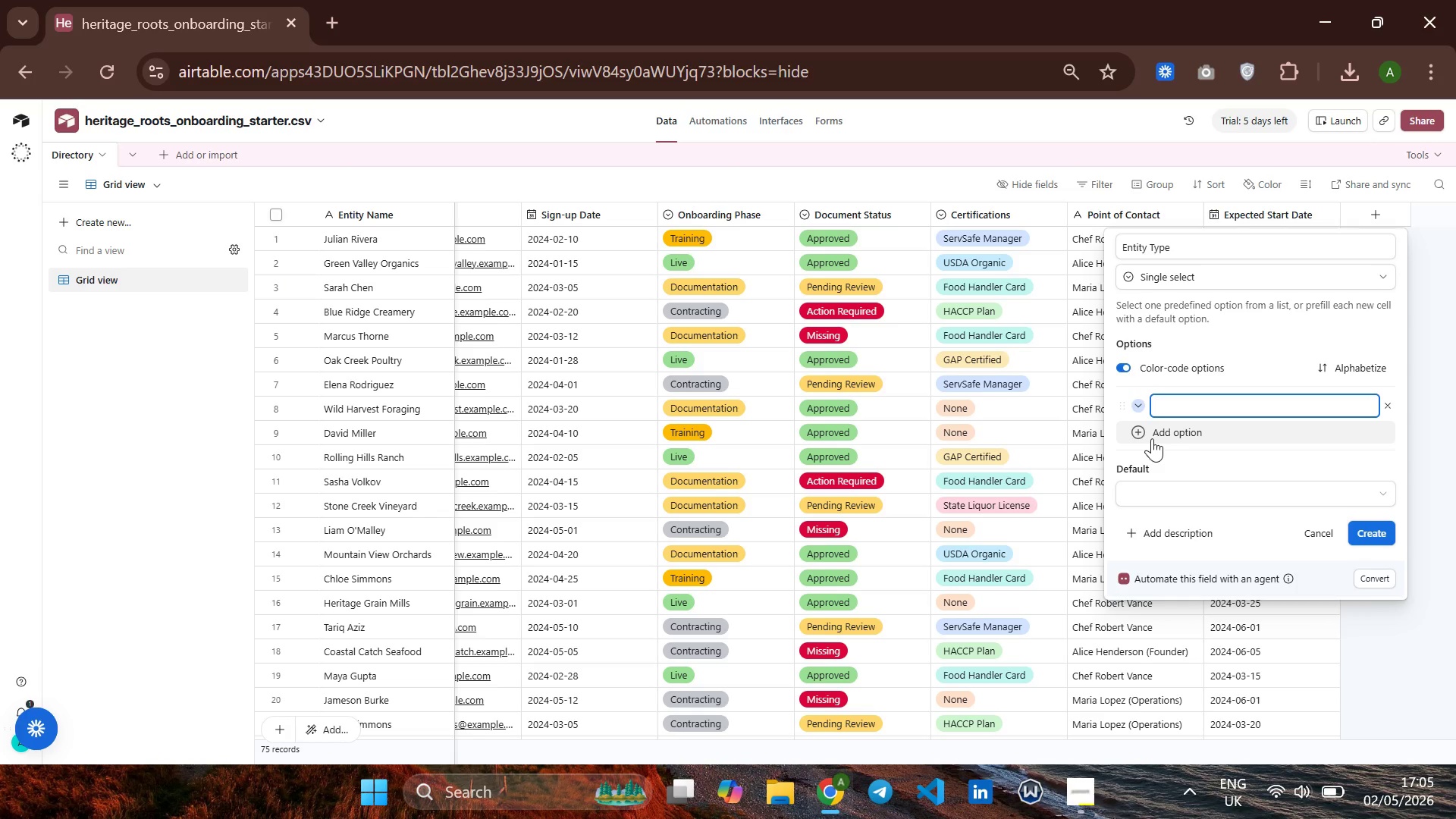 
type(Staff)
 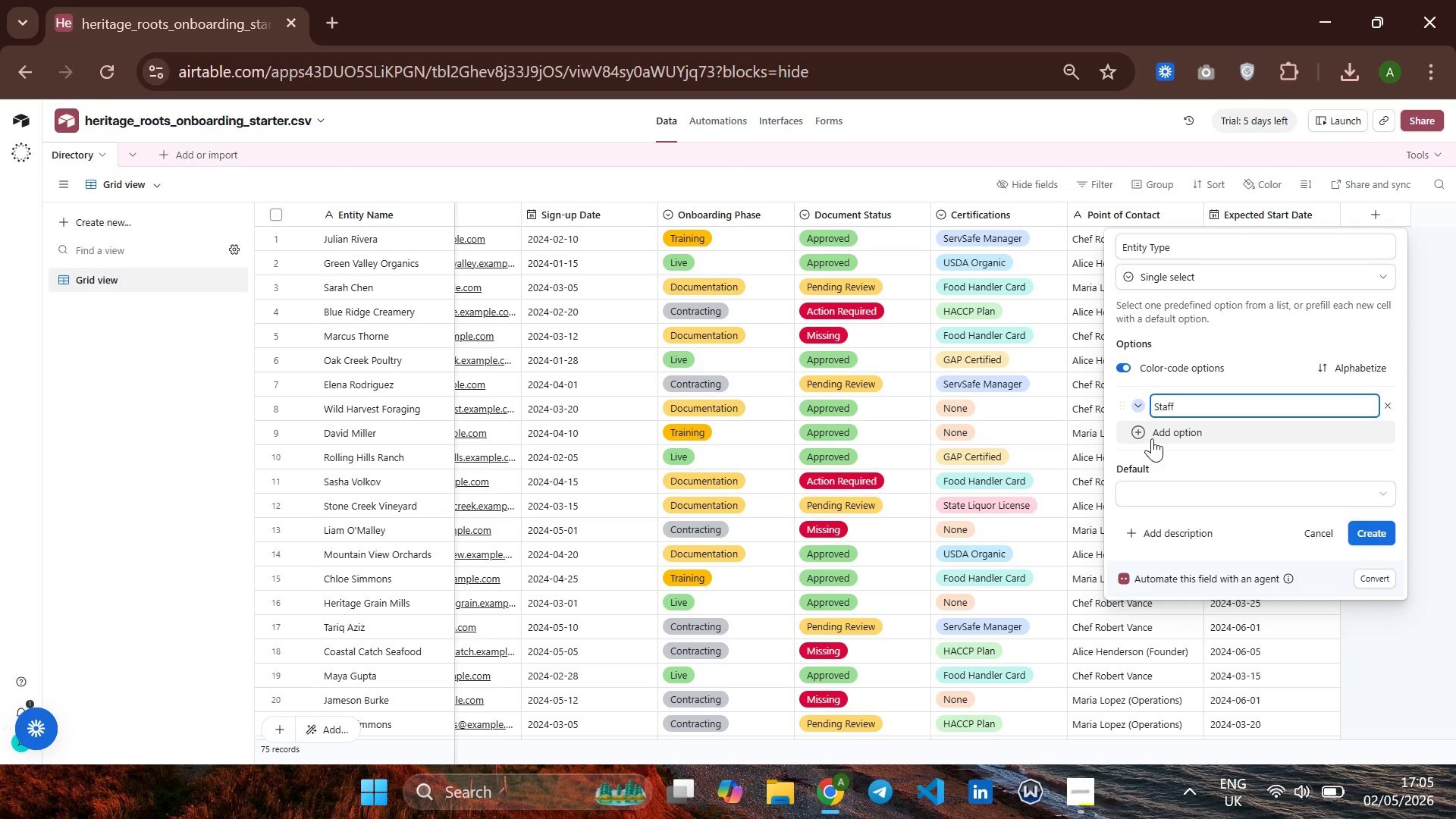 
key(Enter)
 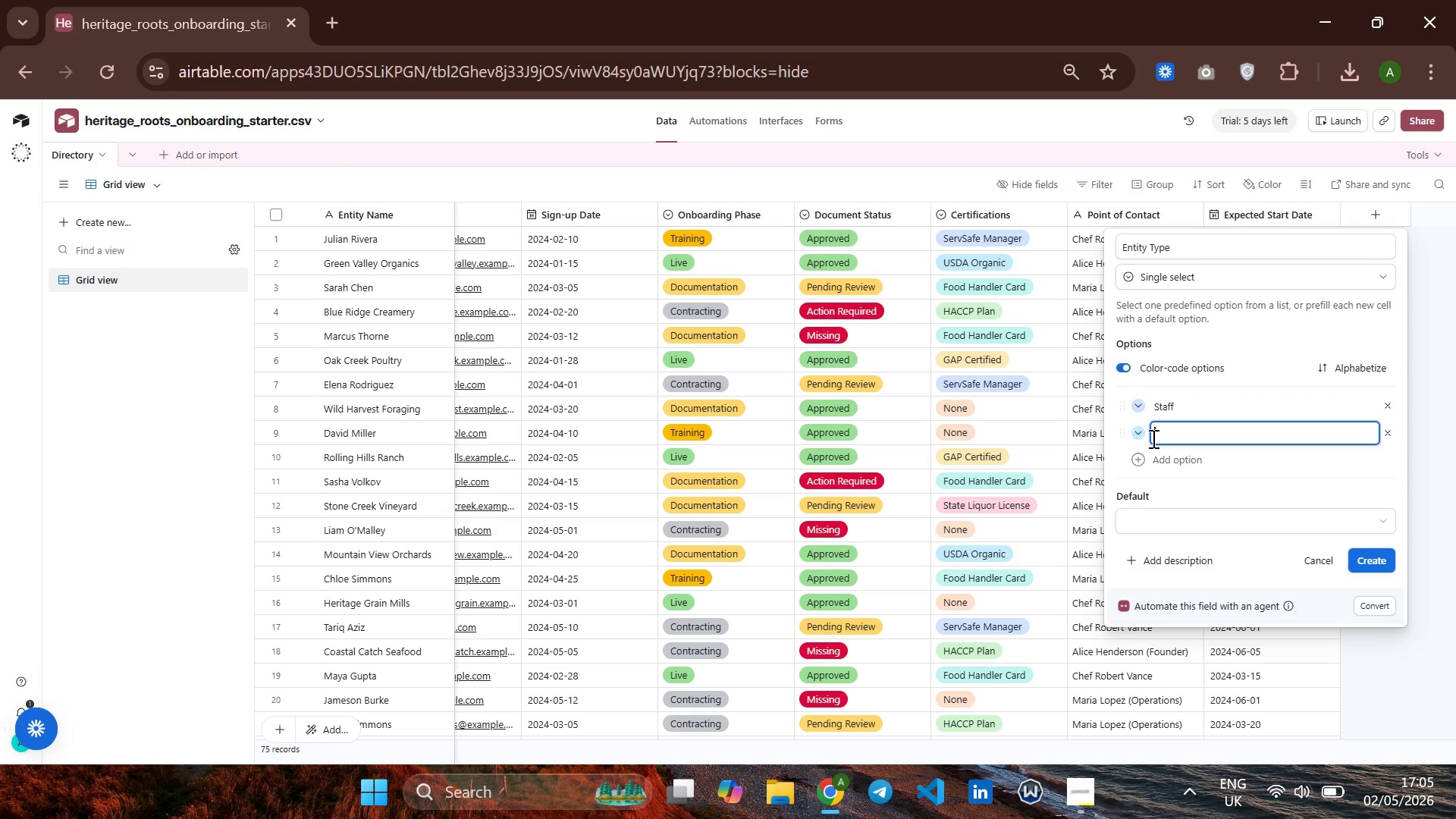 
type(Veendor)
 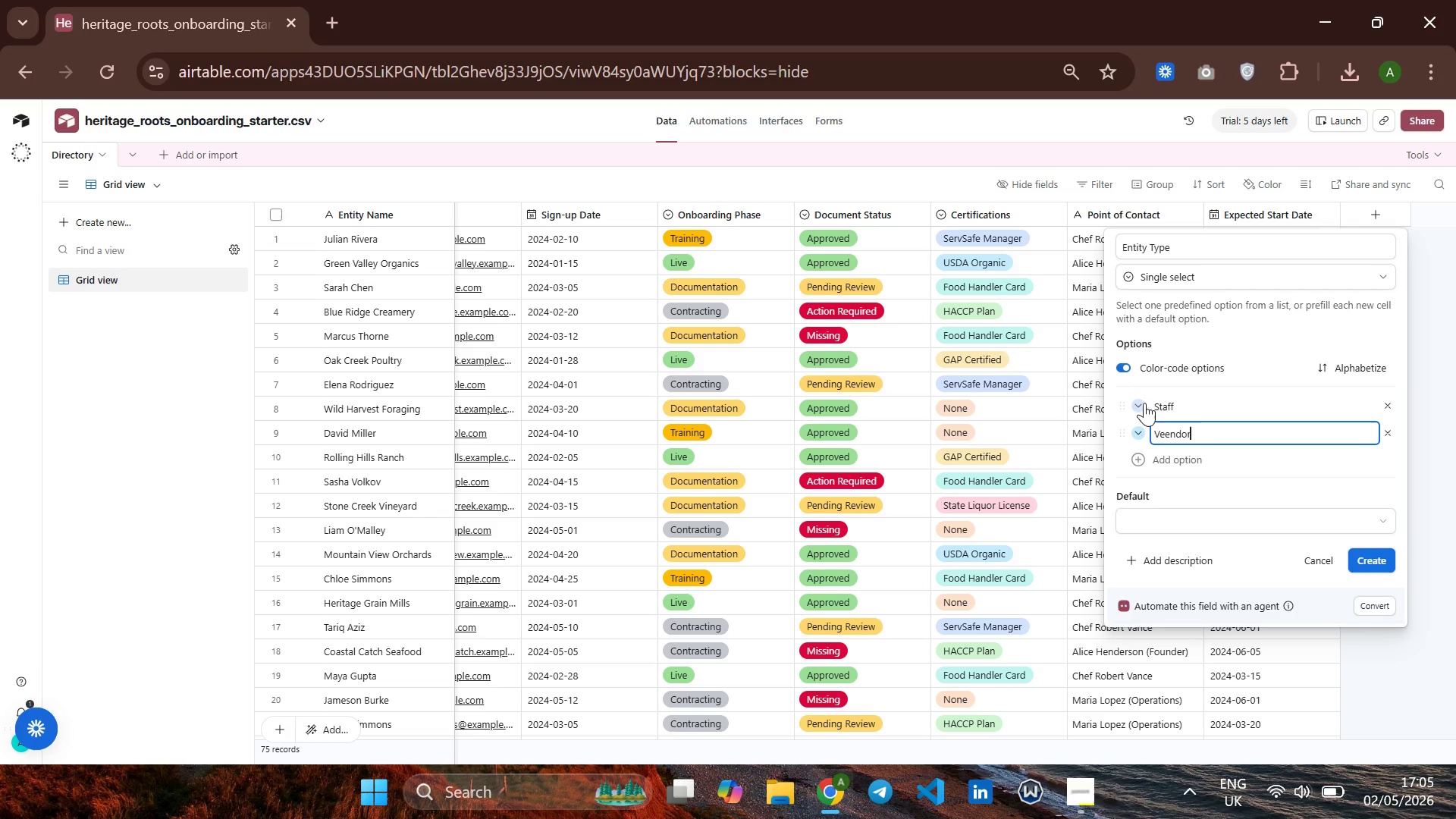 
mouse_move([770, 406])
 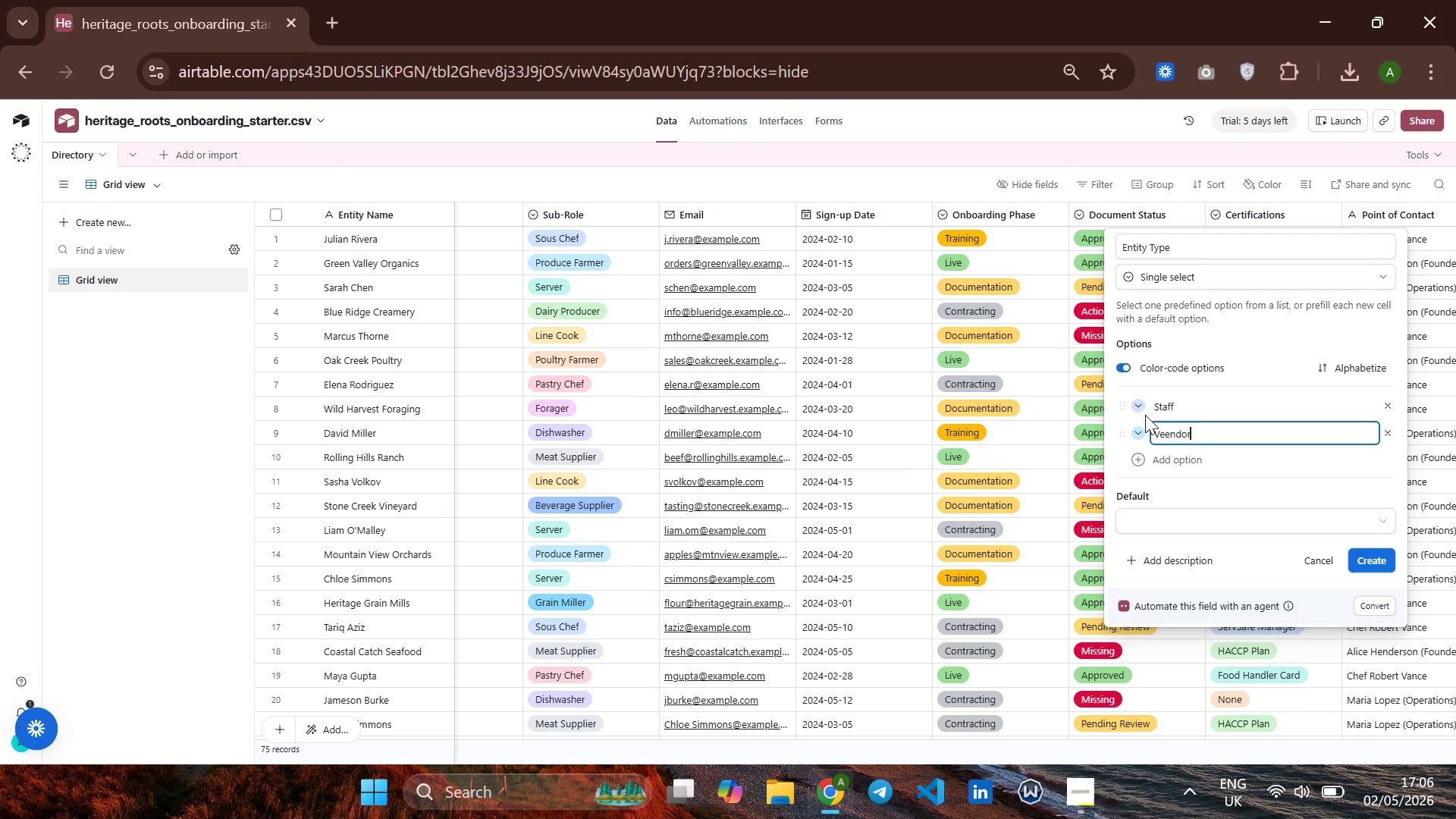 
left_click([1140, 407])
 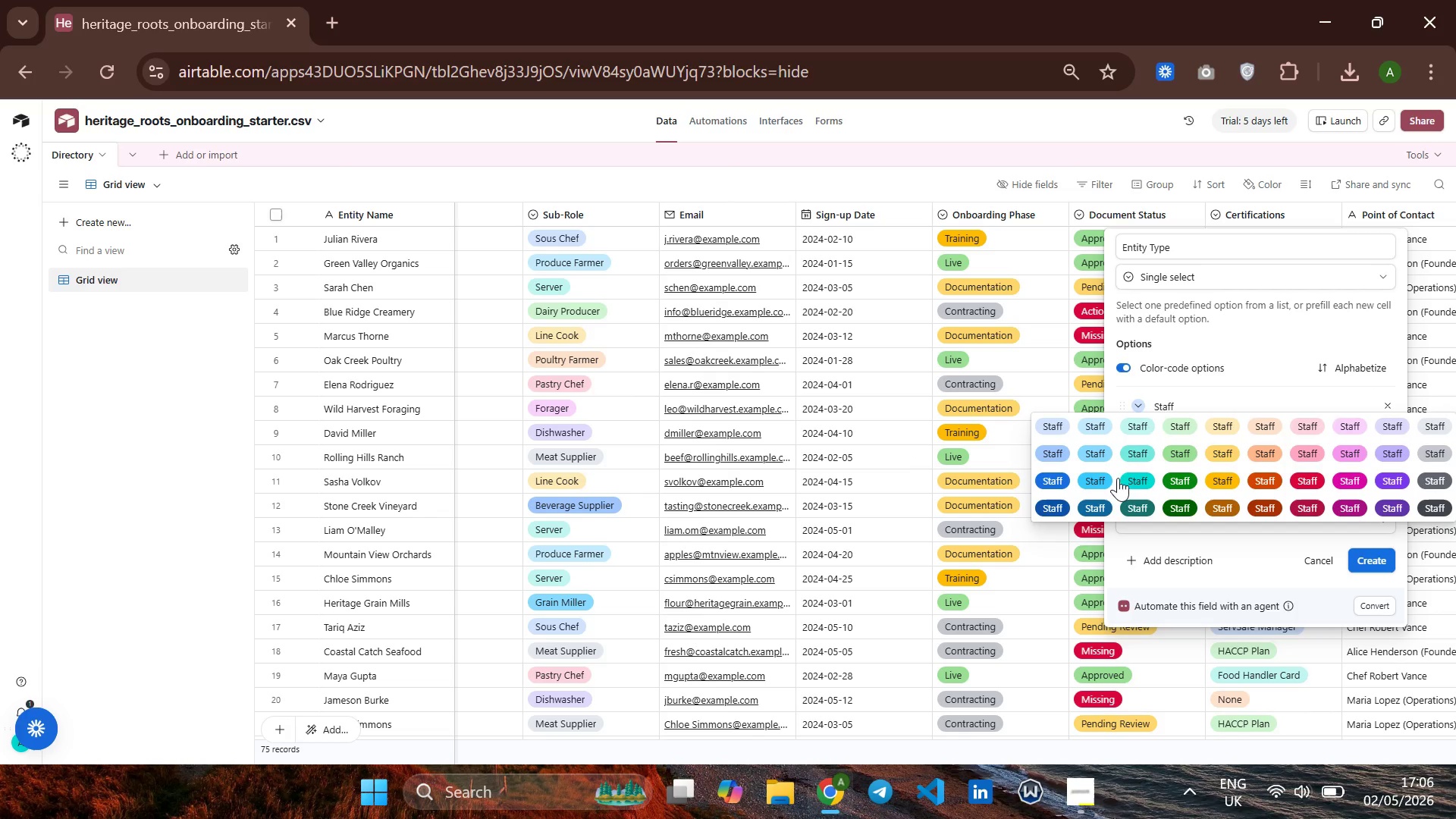 
left_click([1097, 476])
 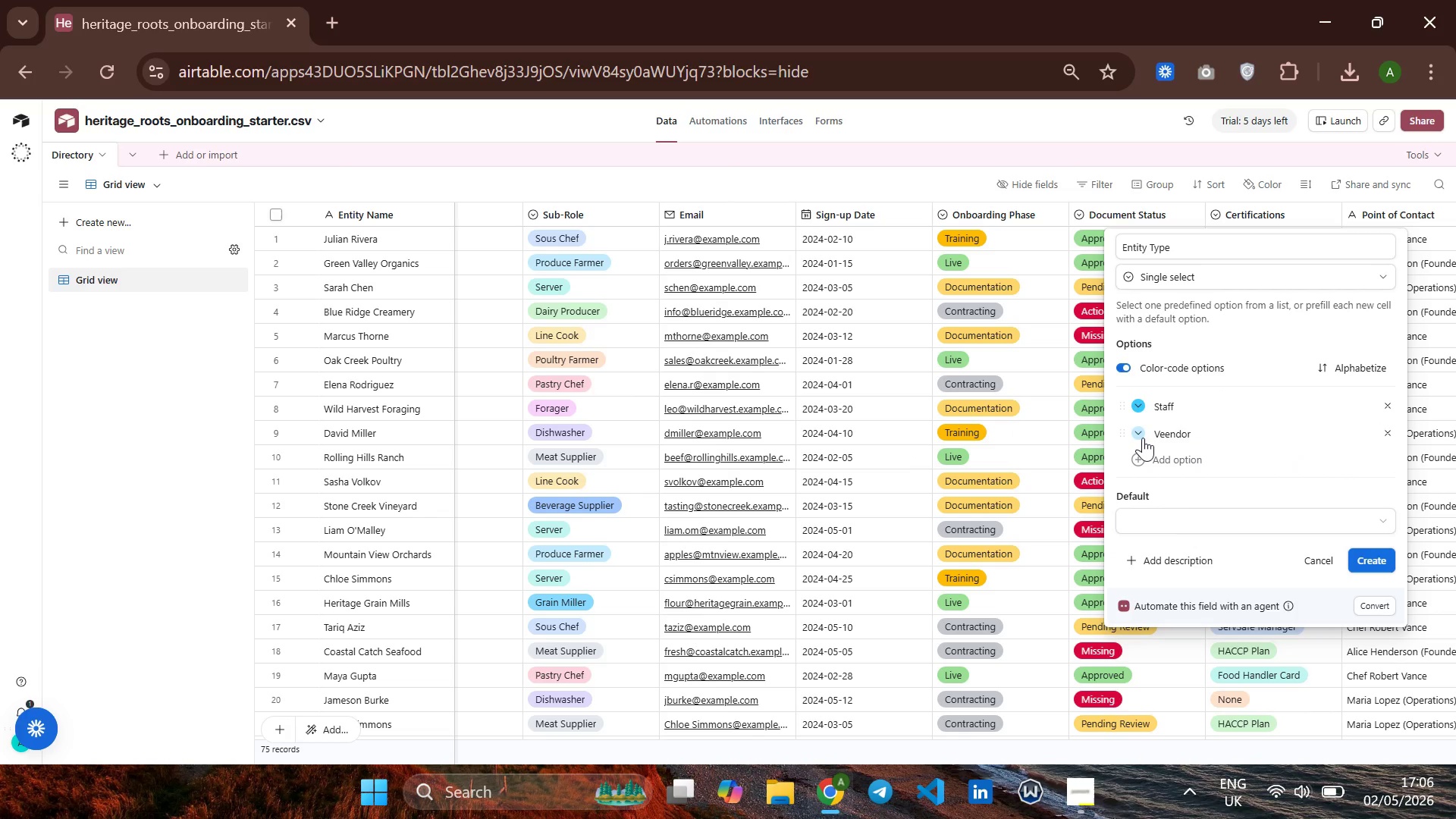 
left_click([1143, 438])
 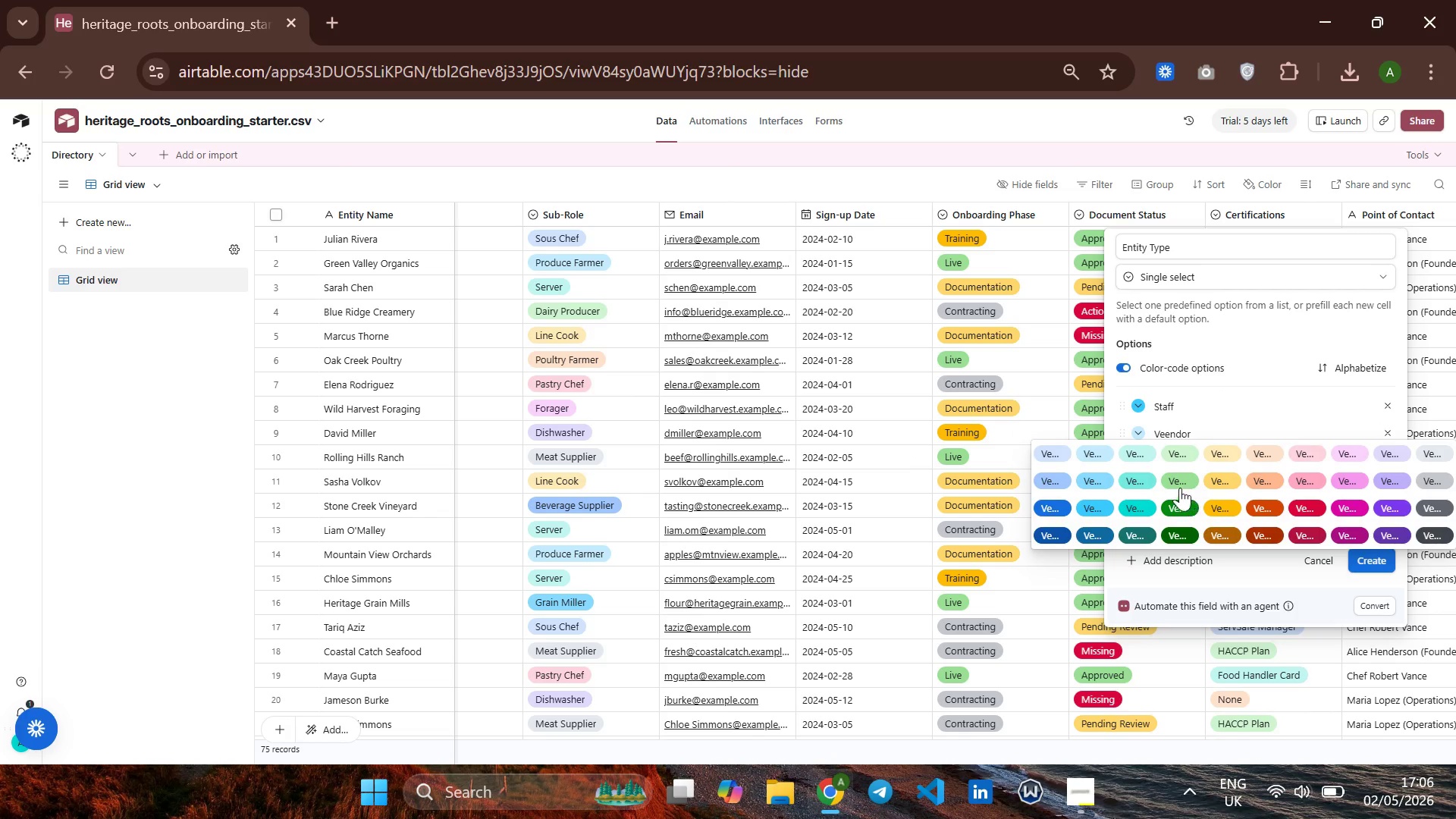 
left_click([1176, 477])
 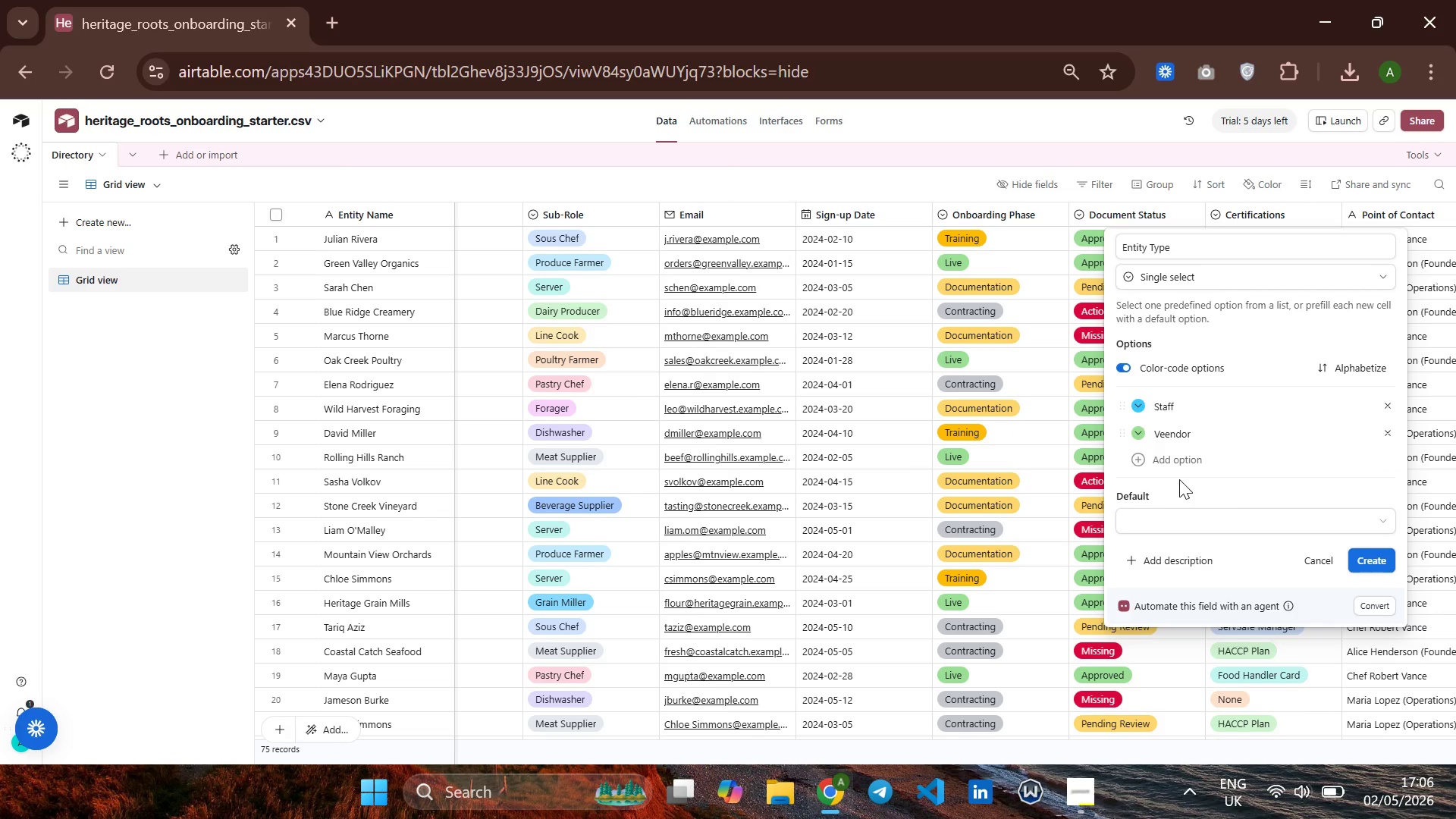 
left_click([1178, 438])
 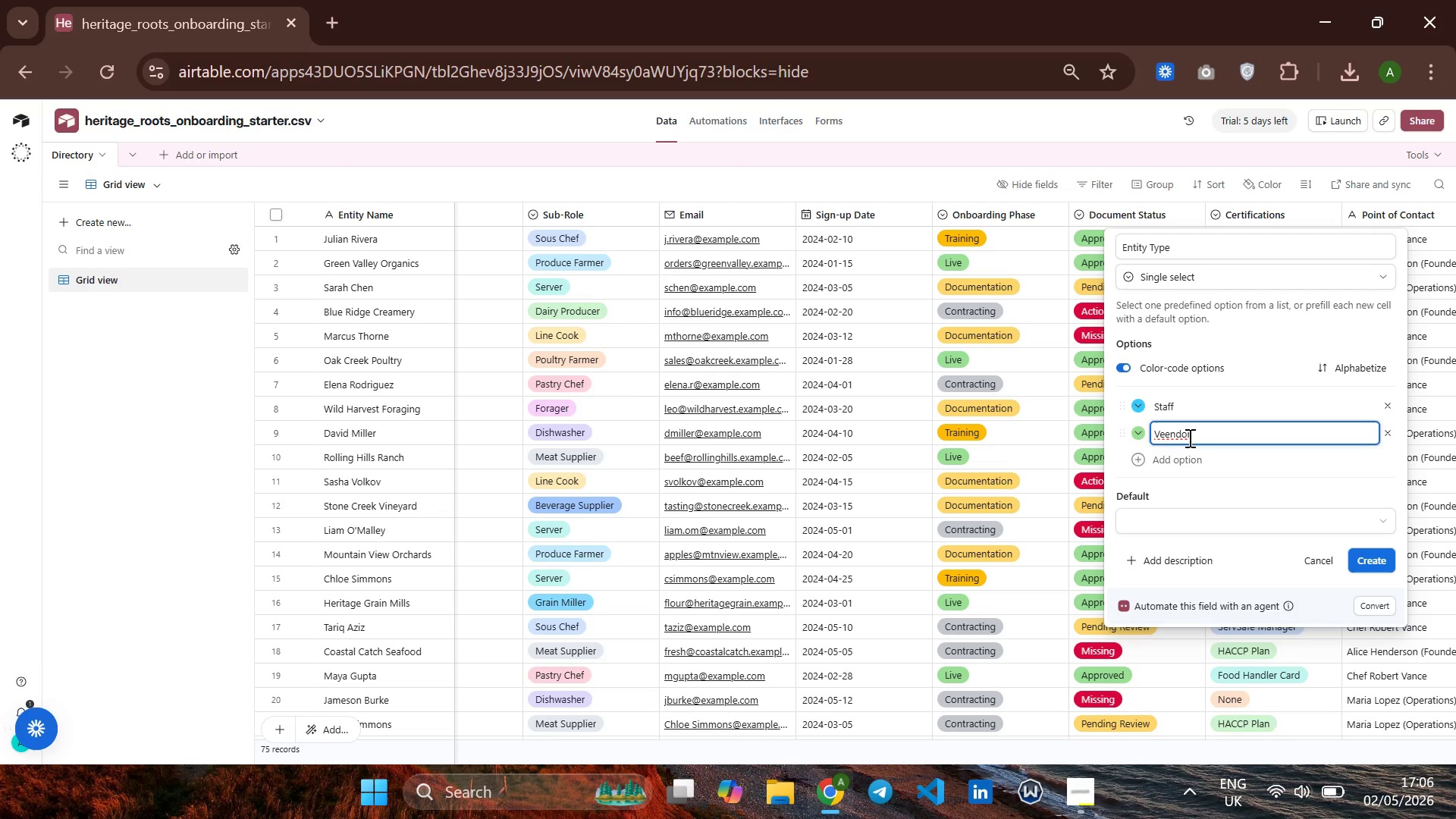 
key(ArrowLeft)
 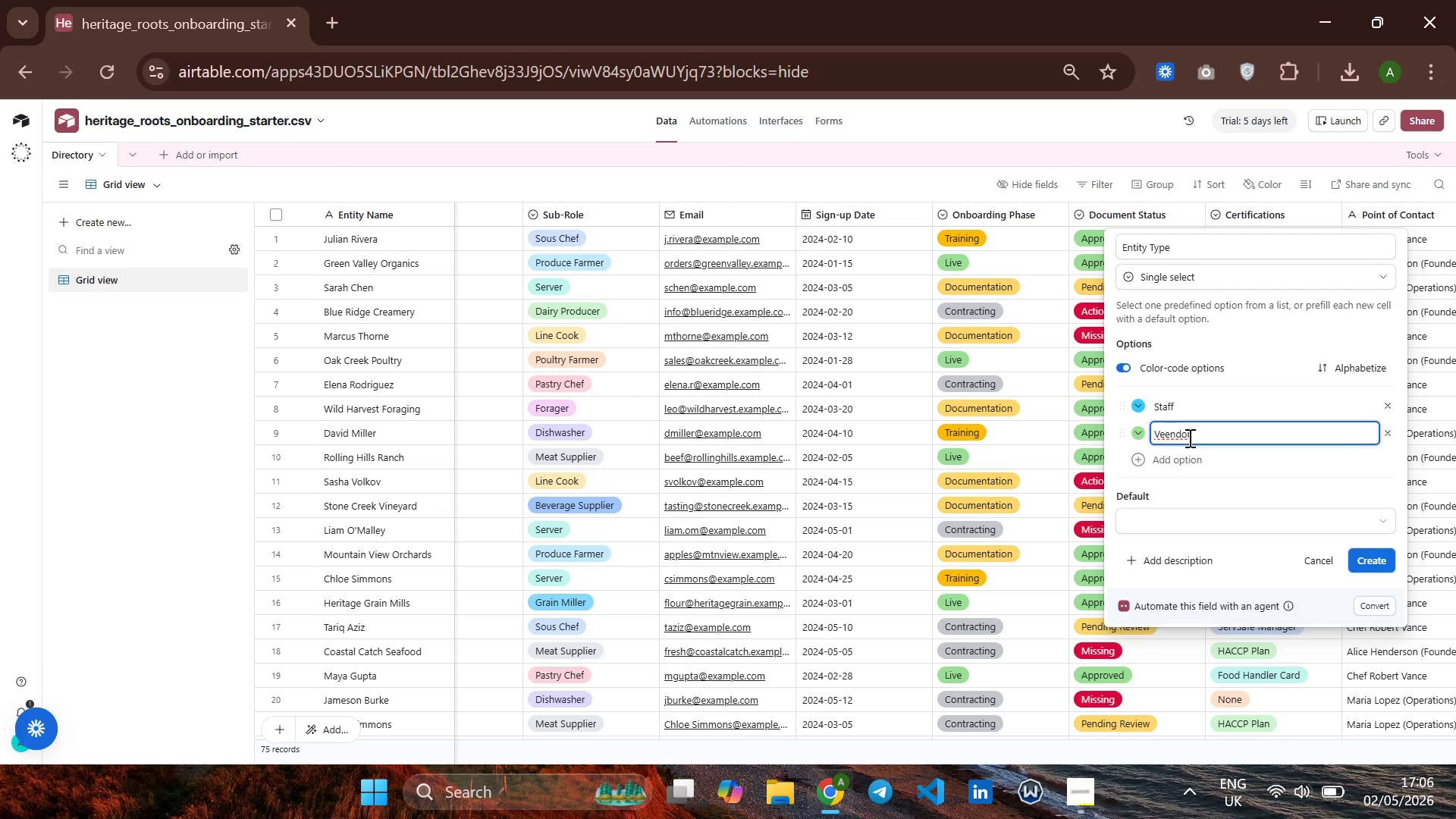 
key(Backspace)
 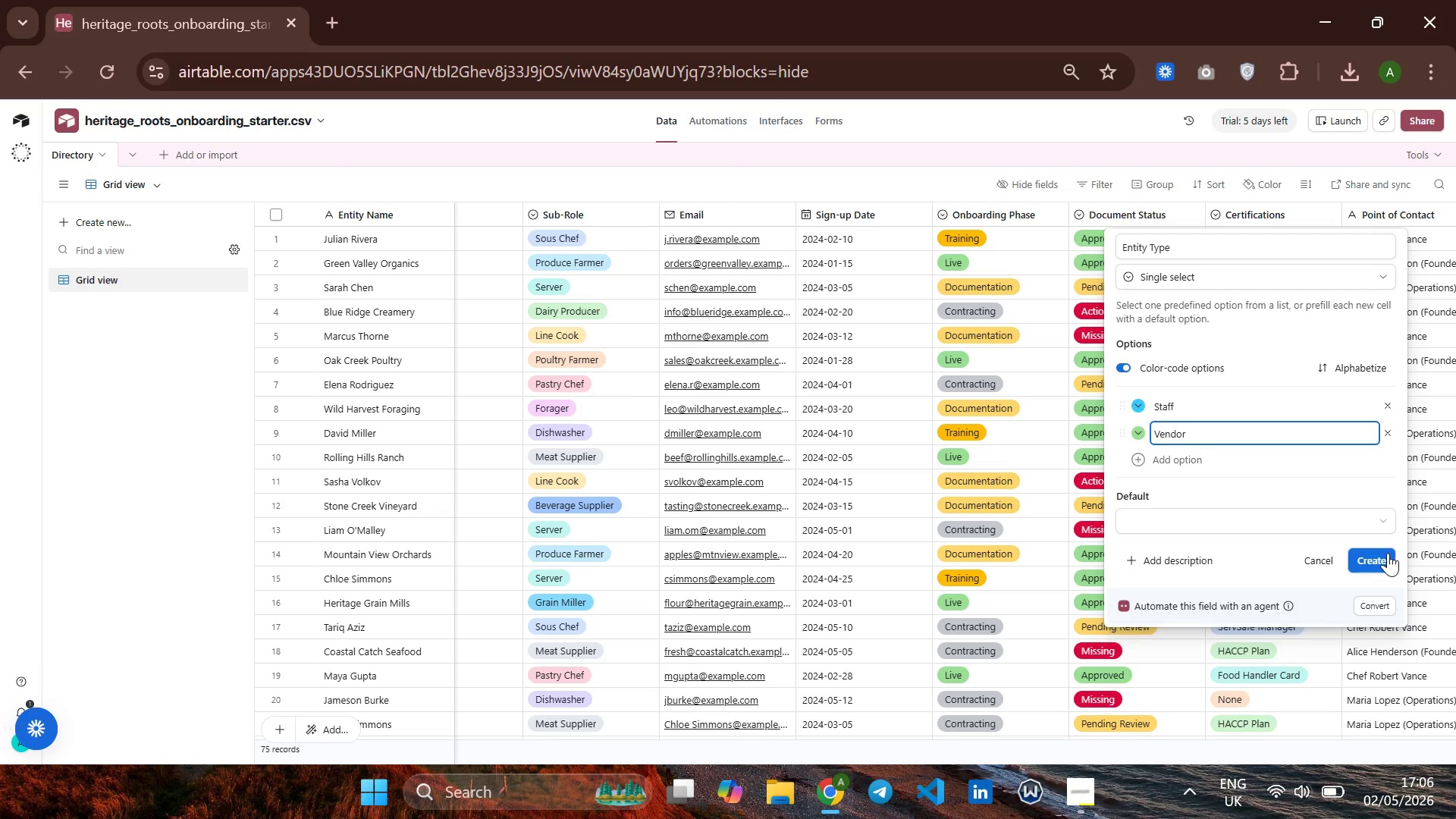 
left_click([1379, 553])
 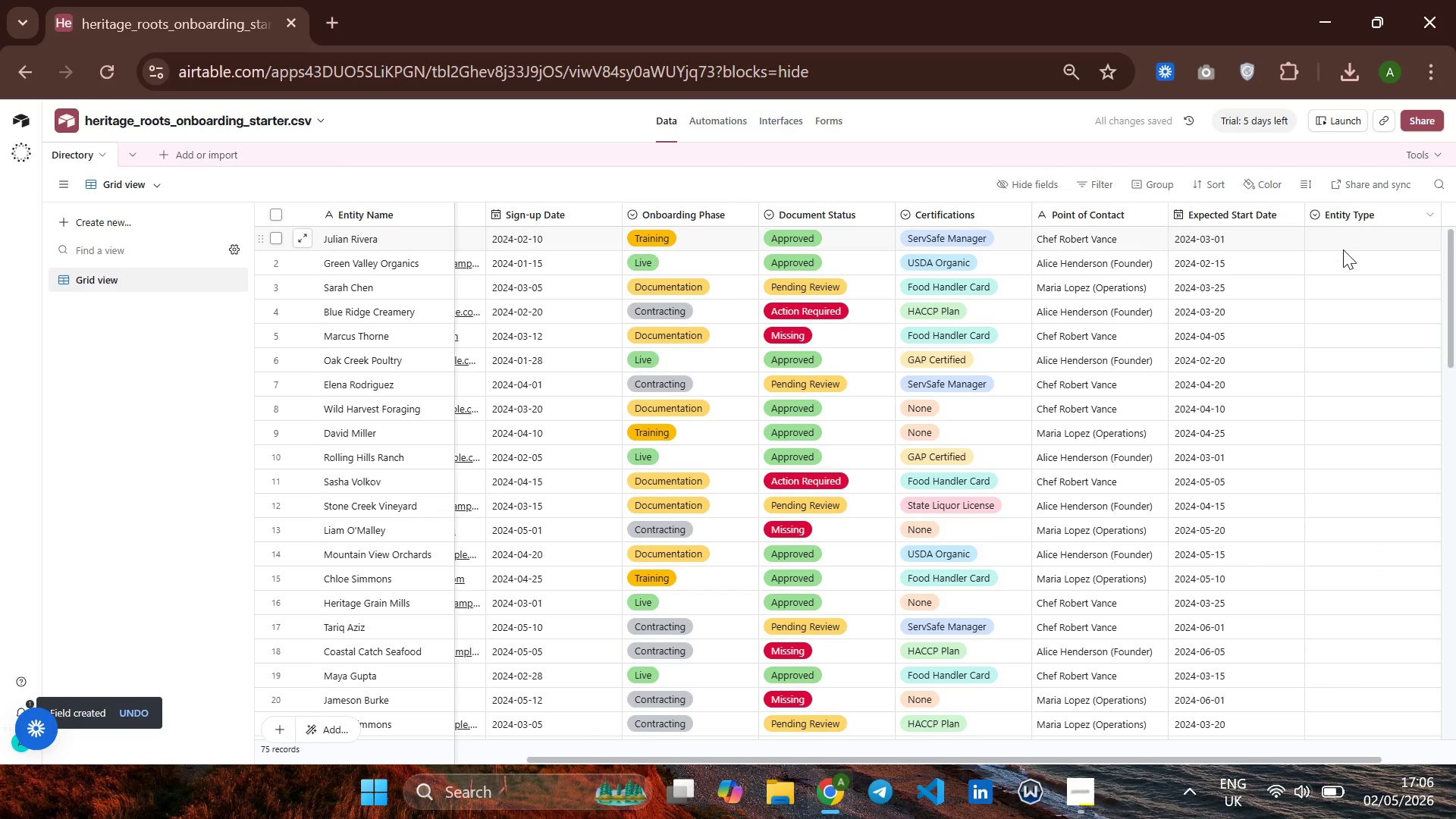 
wait(7.45)
 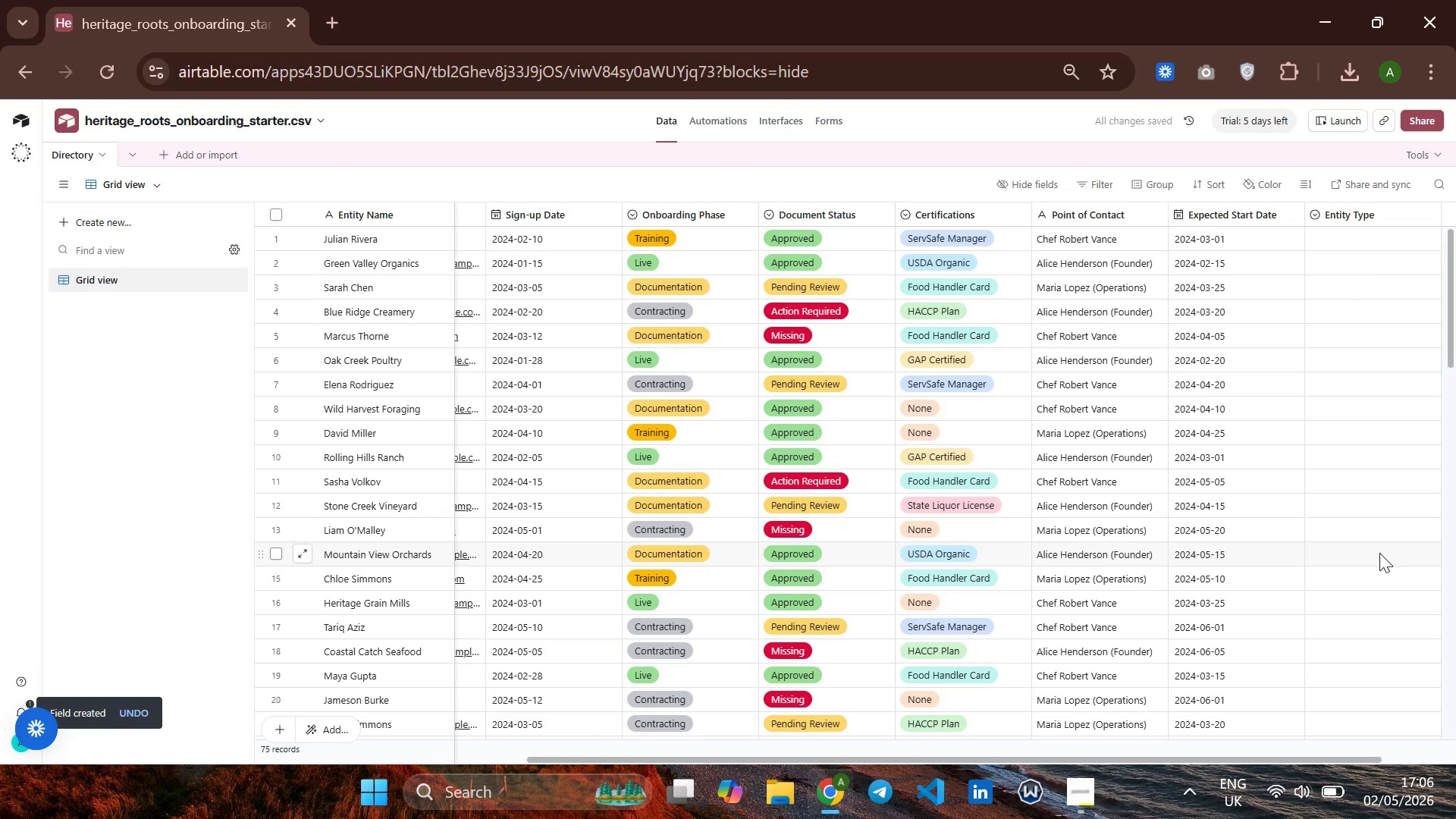 
left_click([1381, 214])
 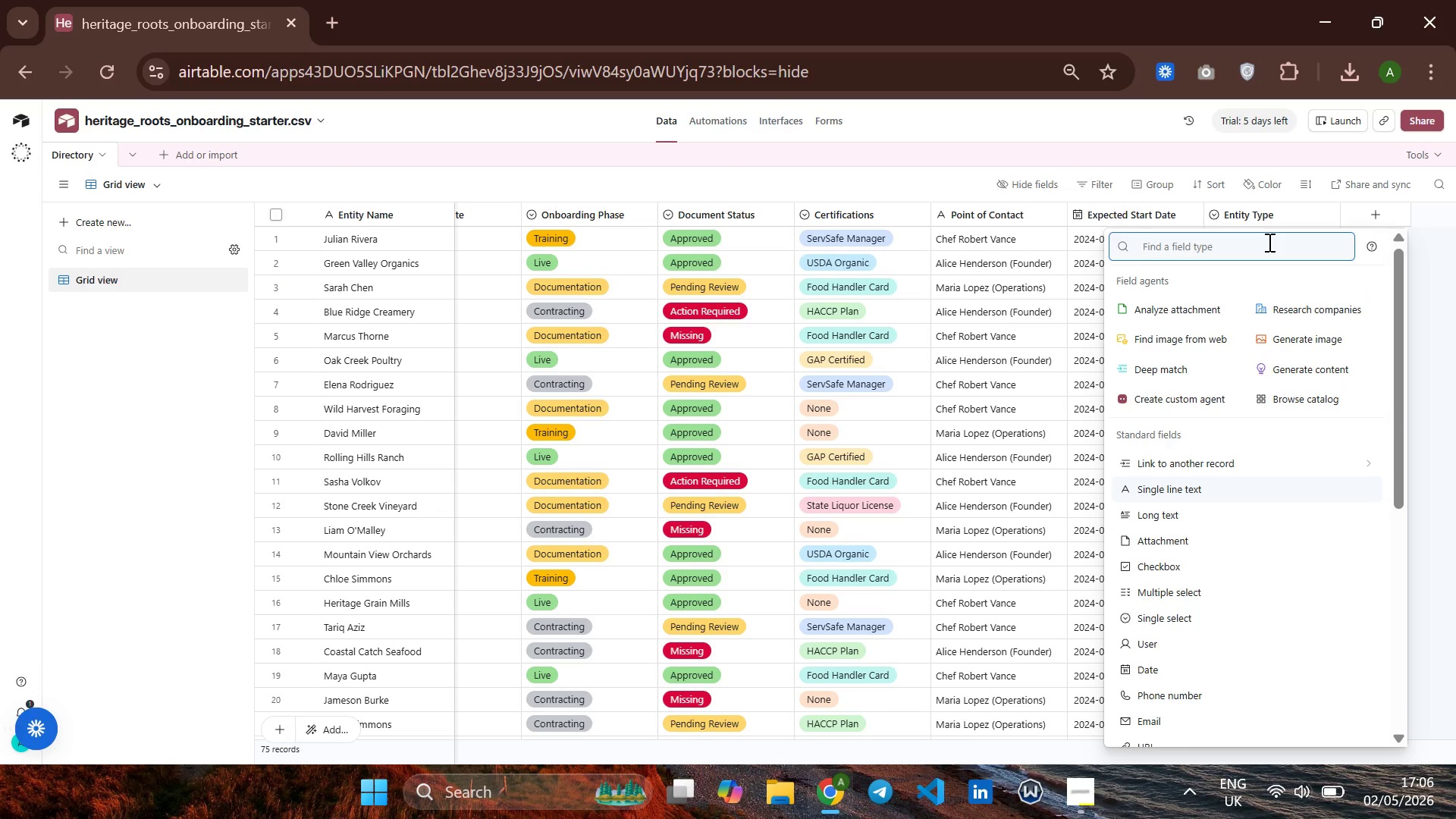 
type(Att)
 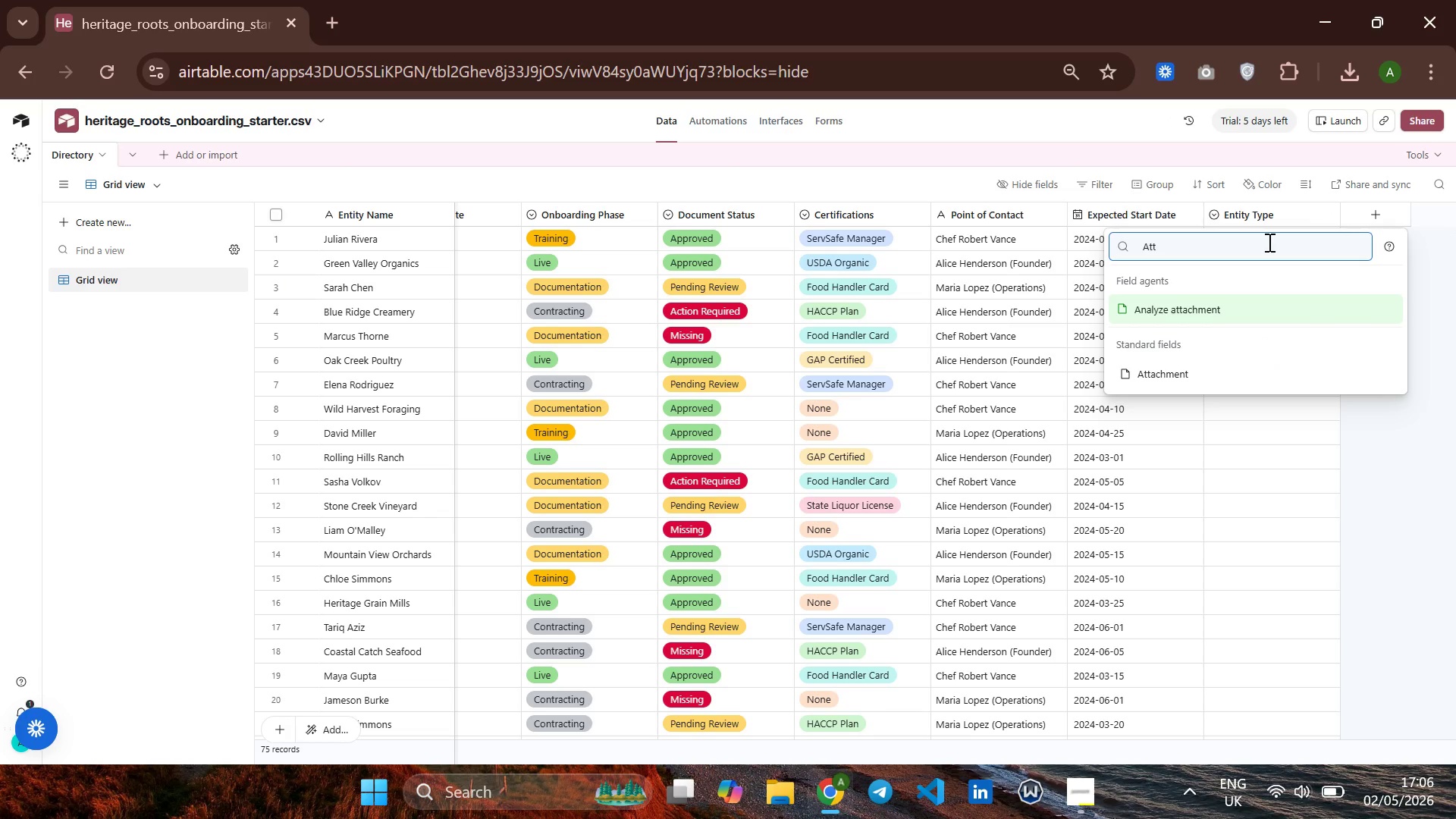 
key(ArrowDown)
 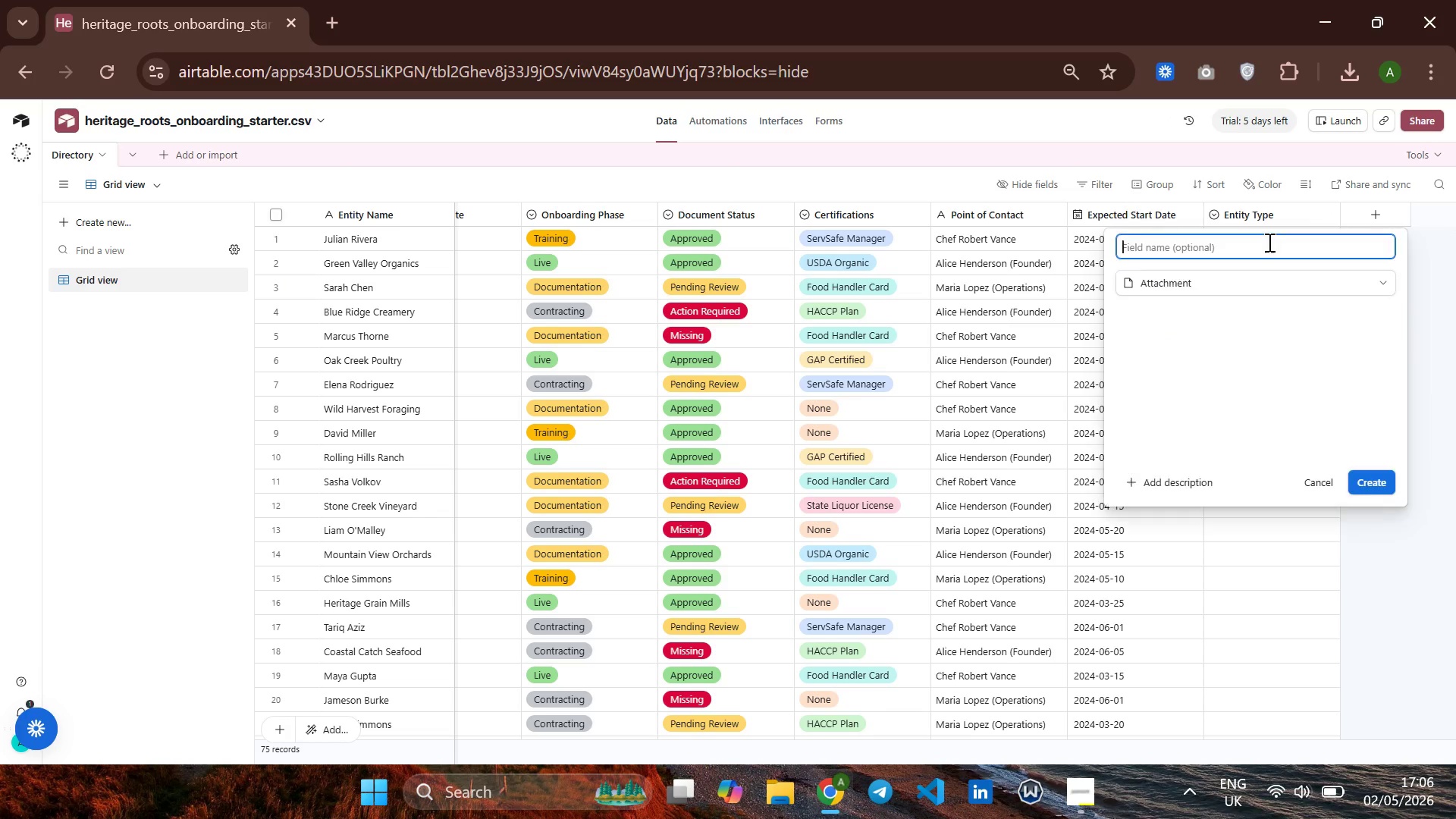 
key(Enter)
 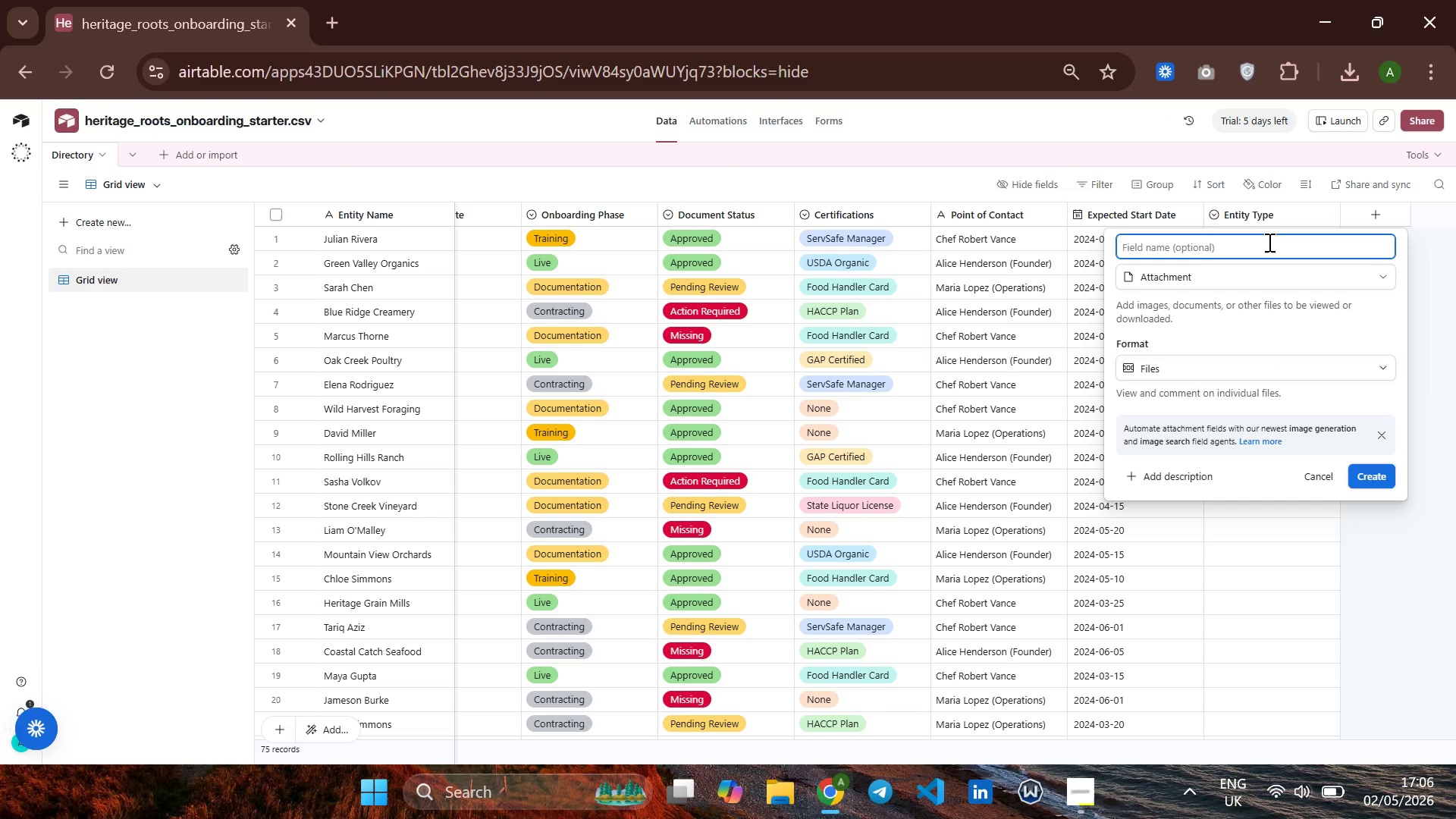 
type(Bio)
 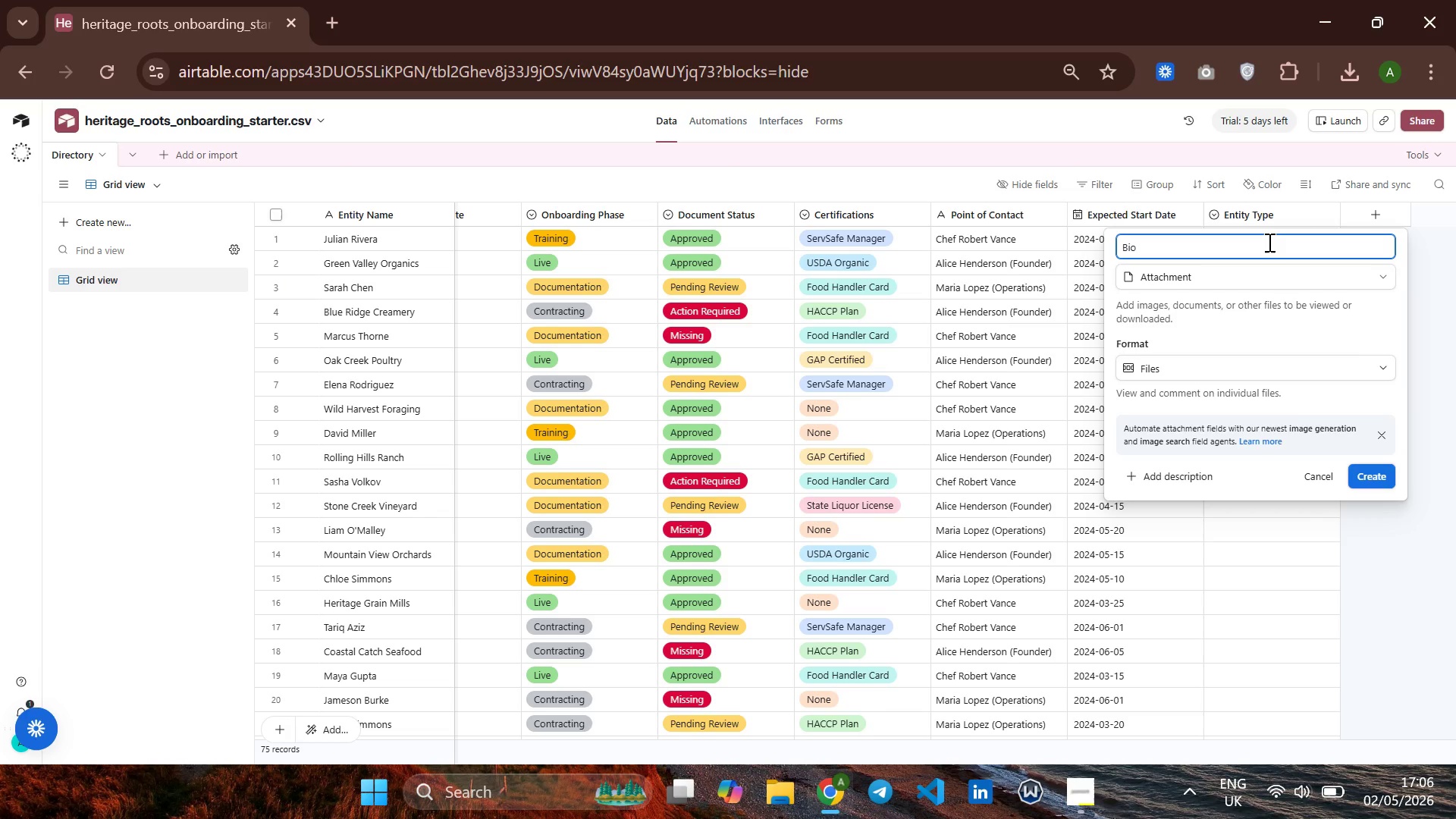 
key(Backspace)
type(io)
 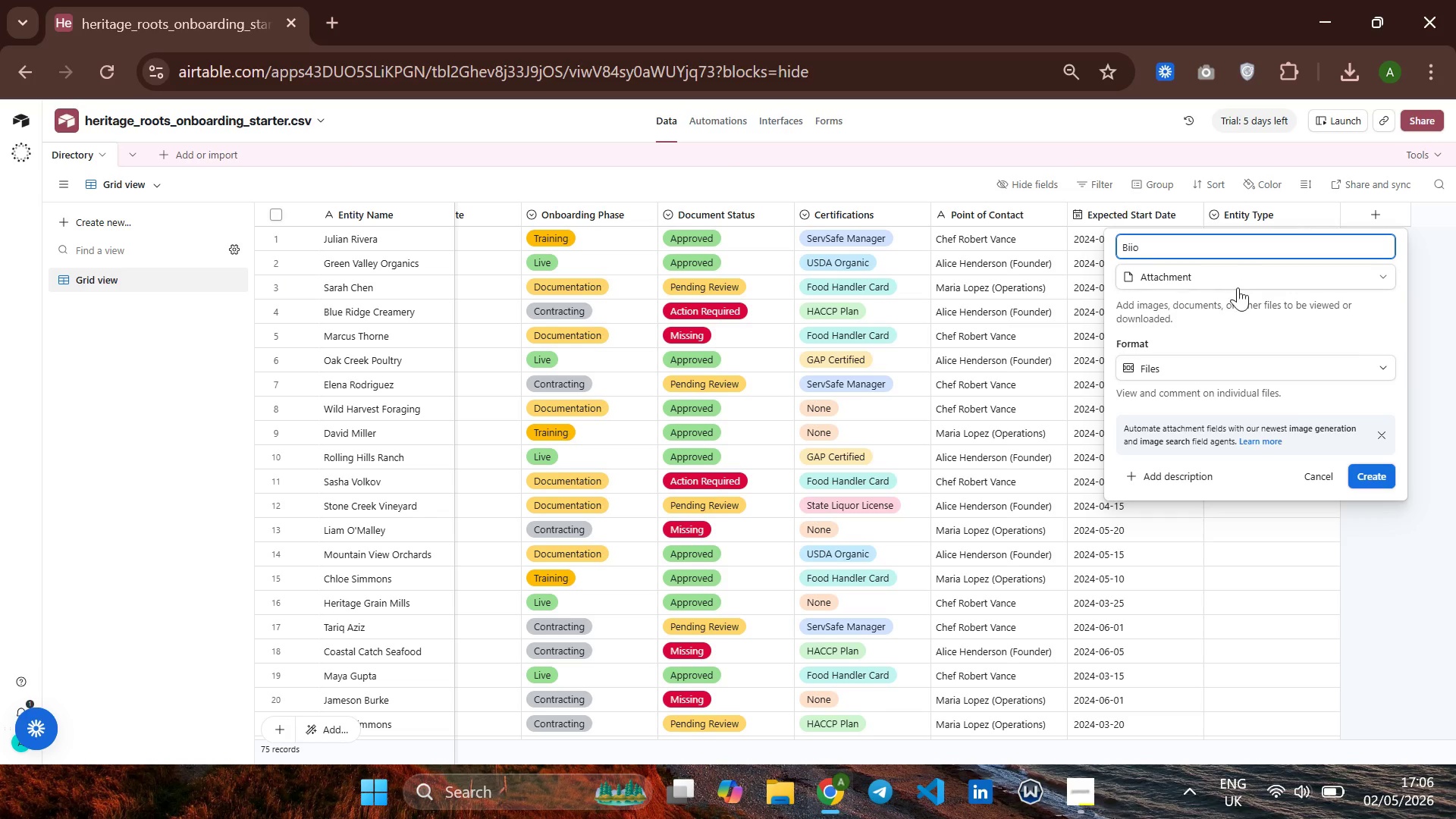 
left_click([1236, 287])
 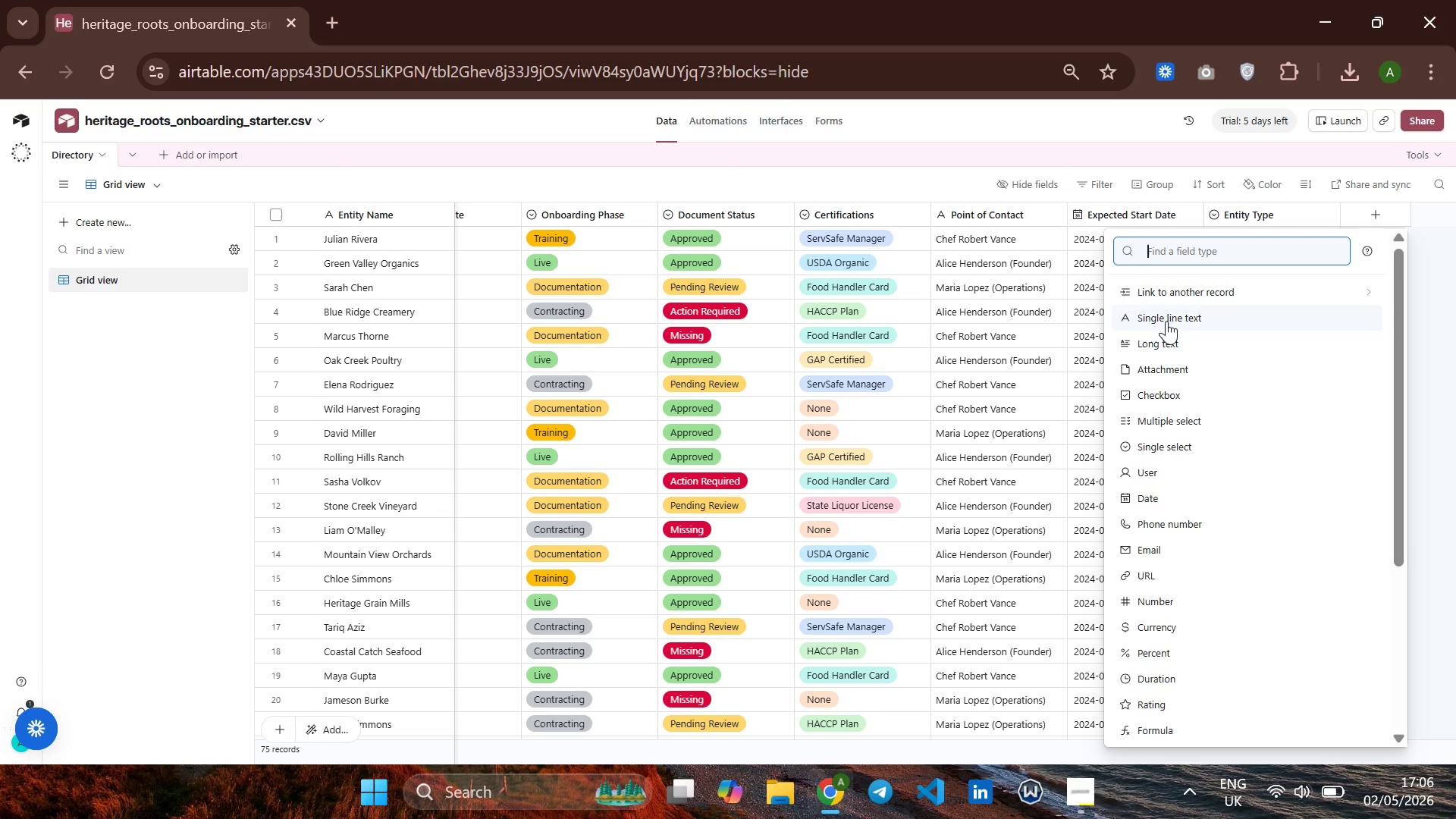 
left_click([1158, 354])
 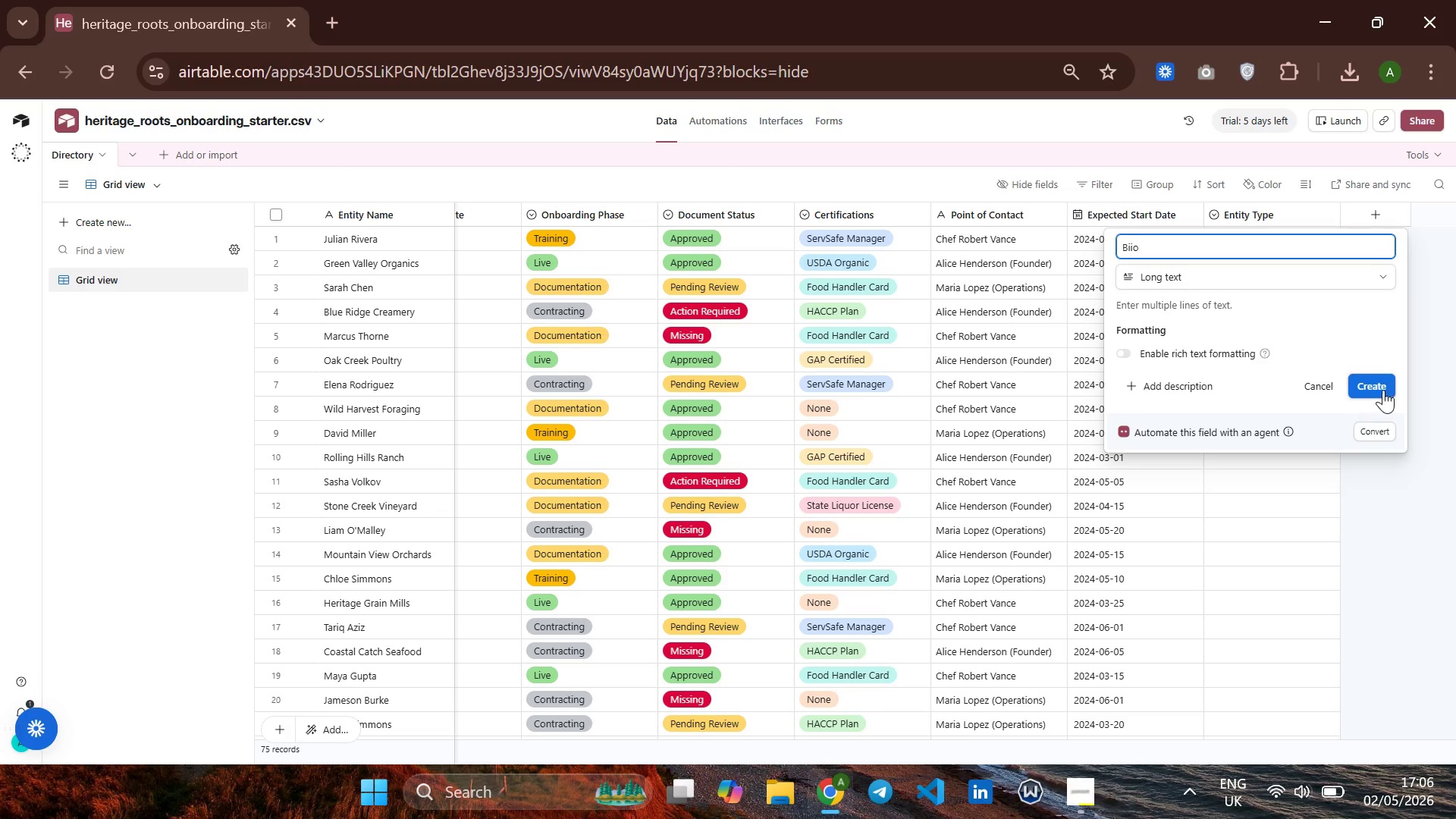 
left_click([1378, 384])
 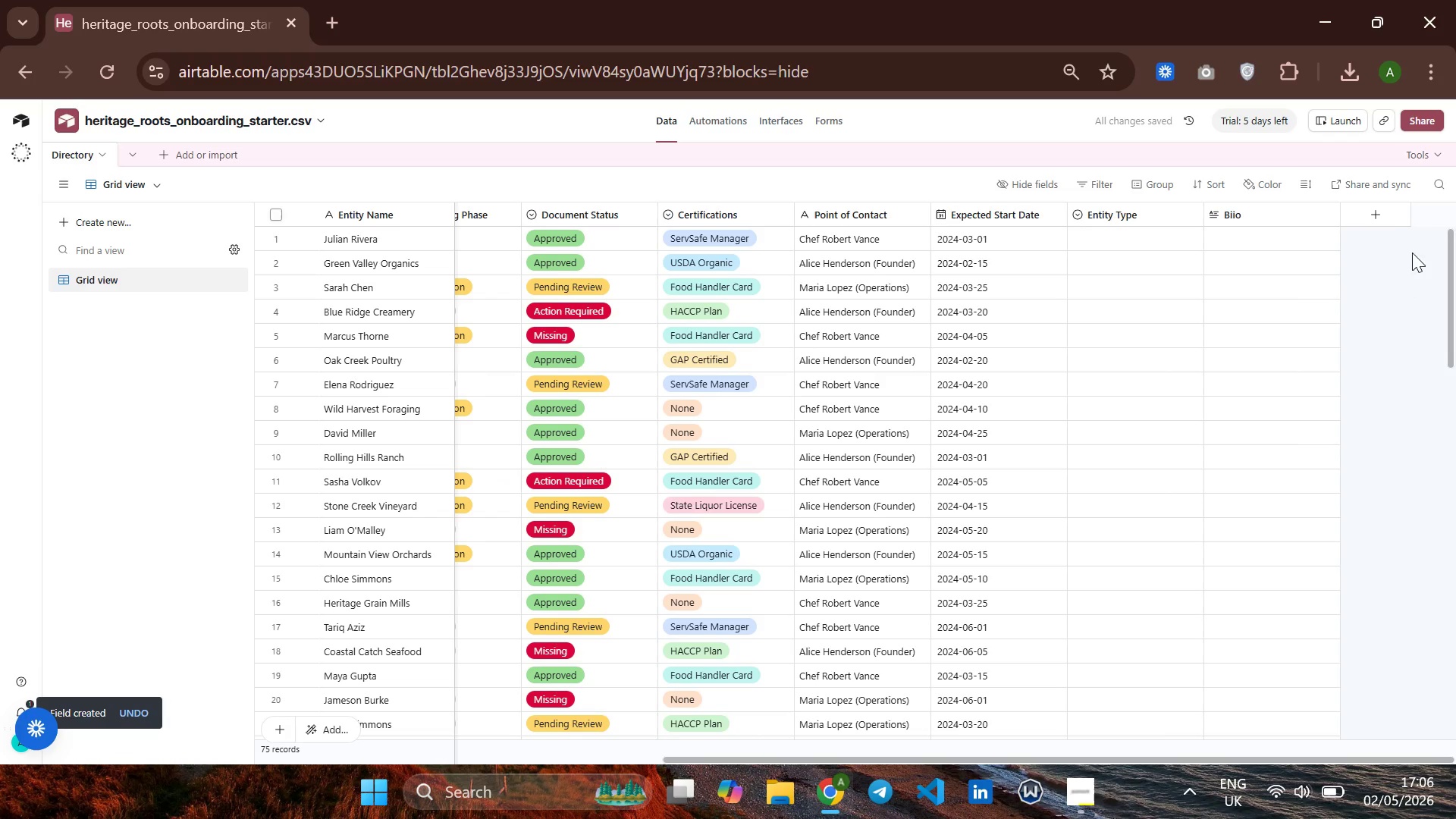 
left_click([1382, 214])
 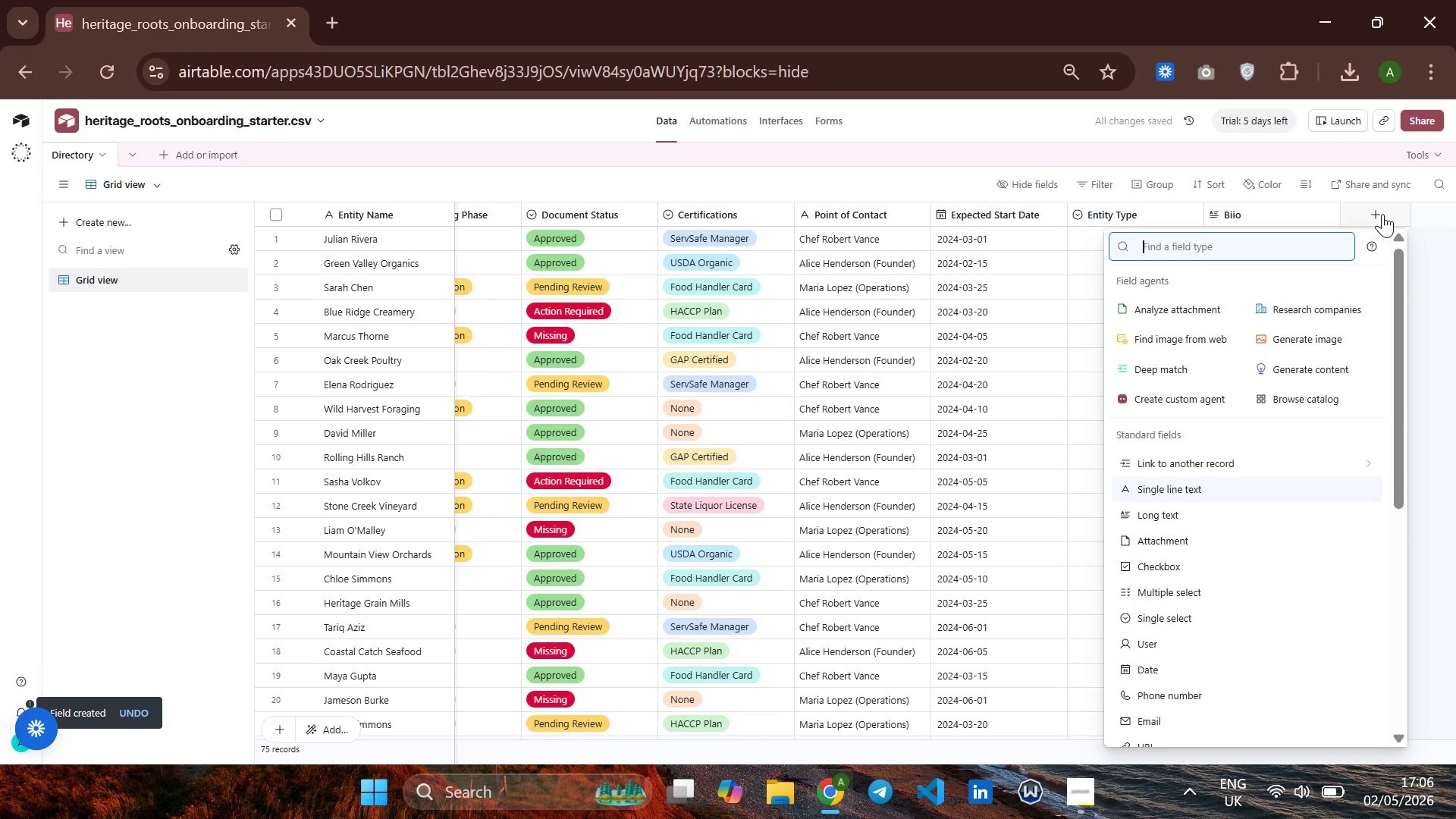 
type(att)
 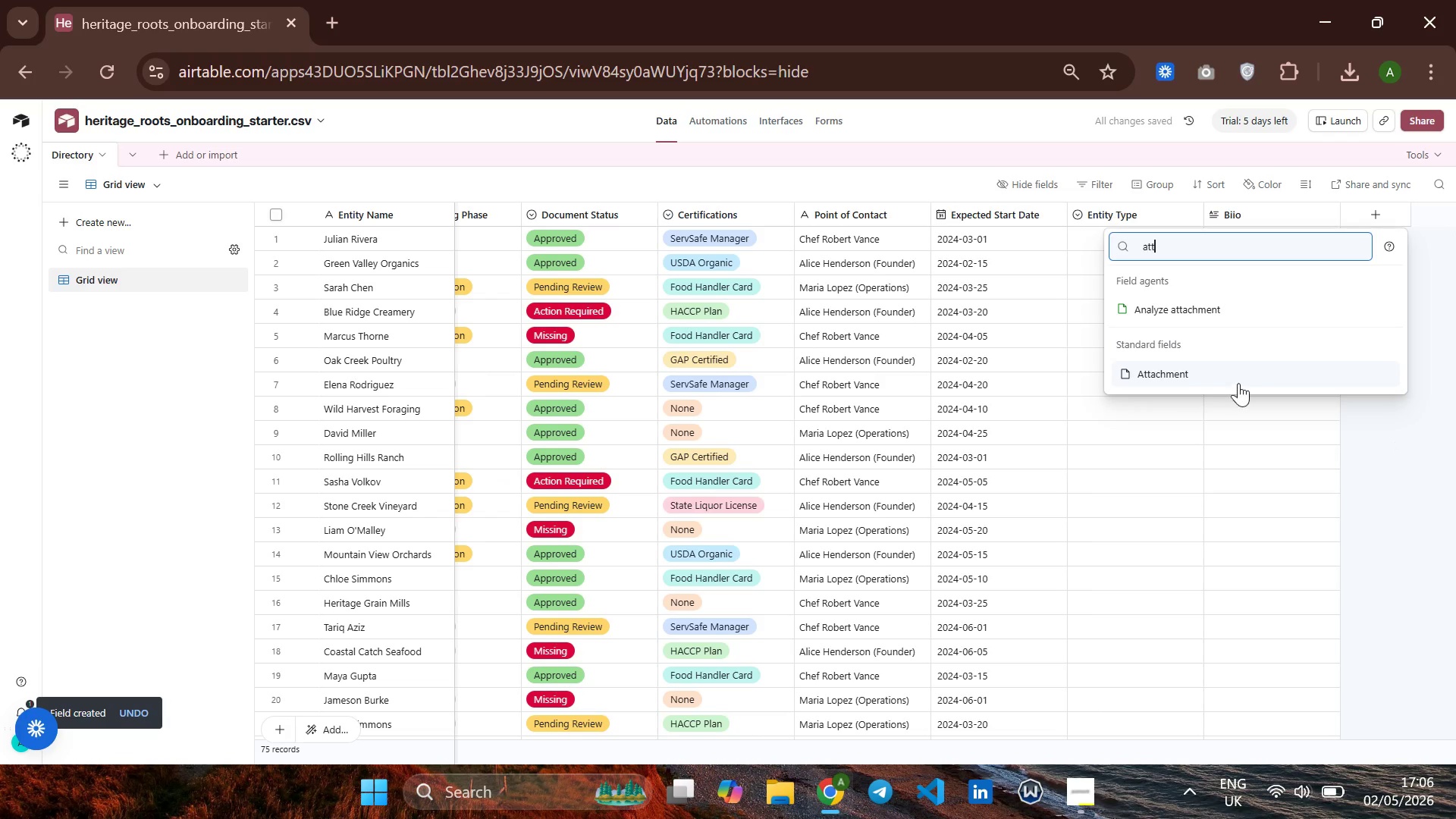 
left_click([1240, 372])
 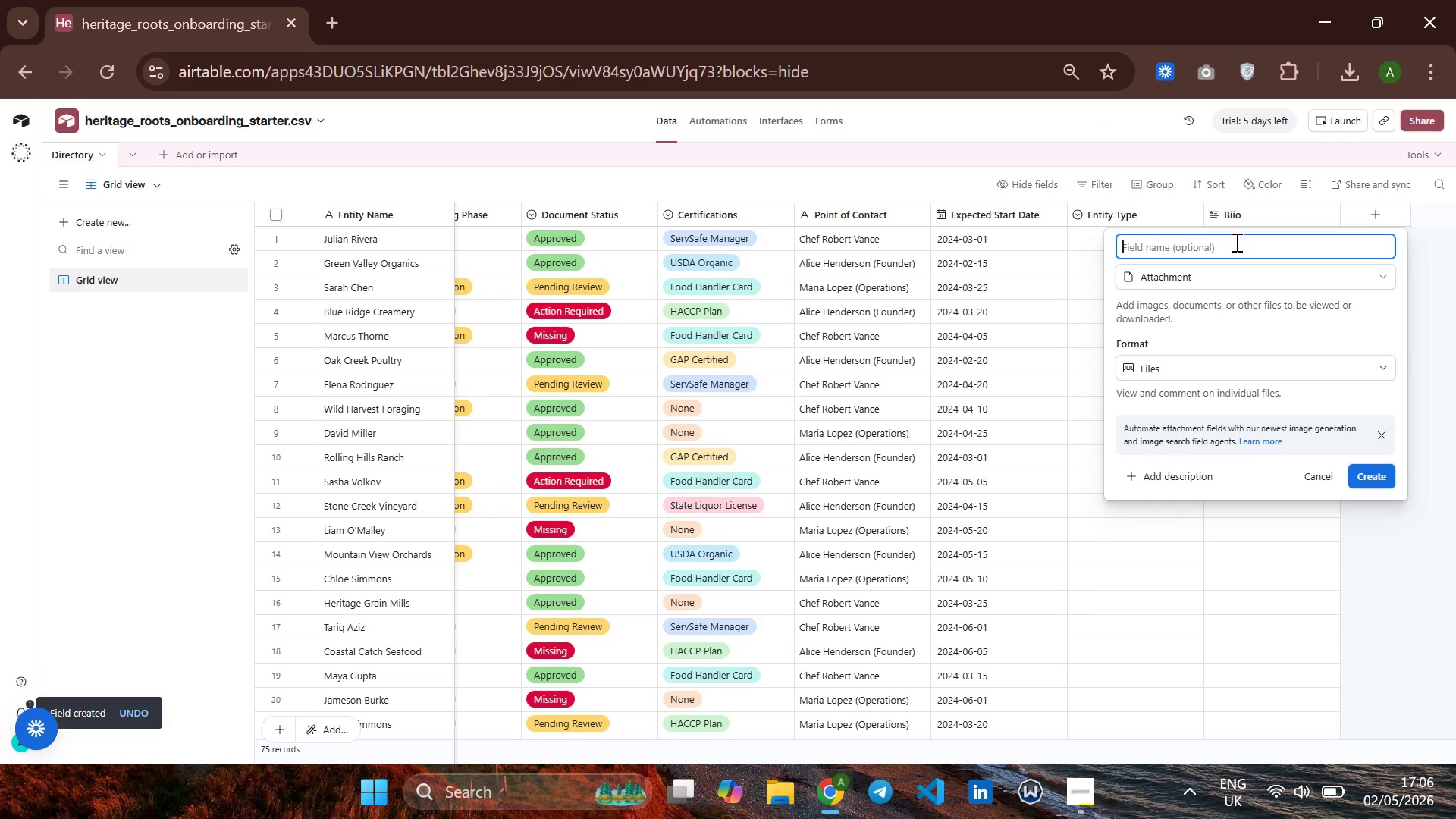 
type(Photo)
 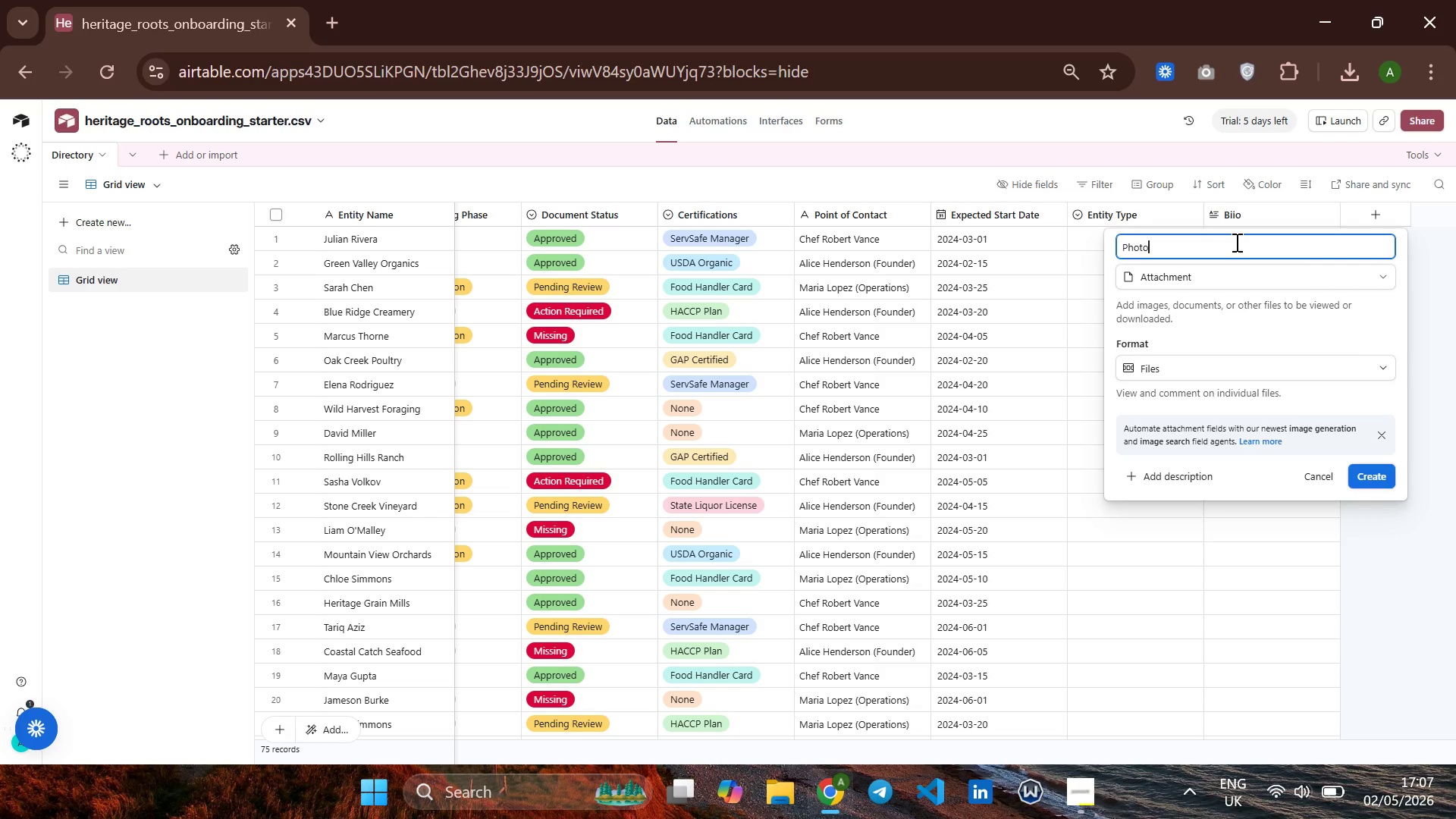 
key(Enter)
 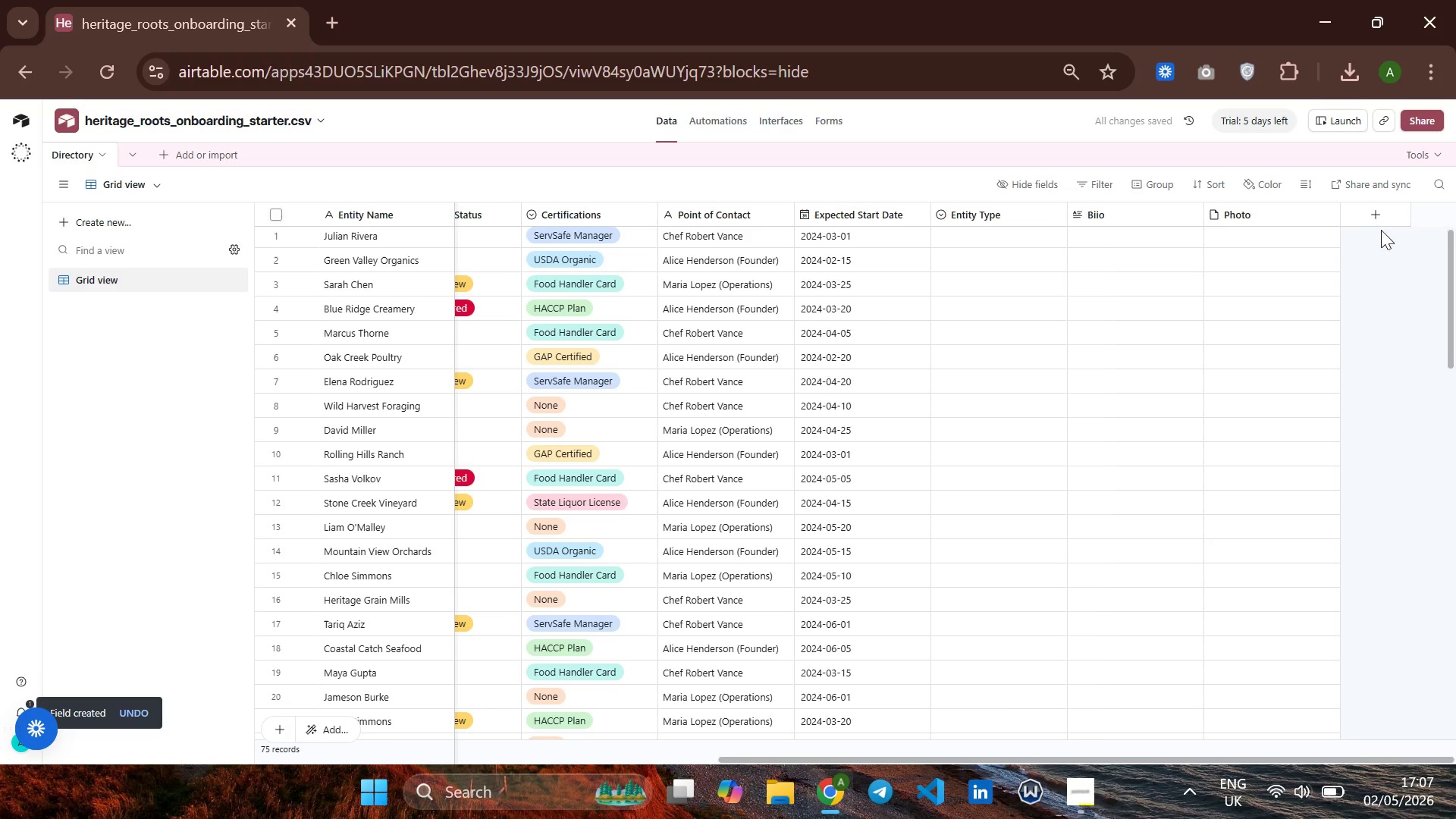 
wait(5.09)
 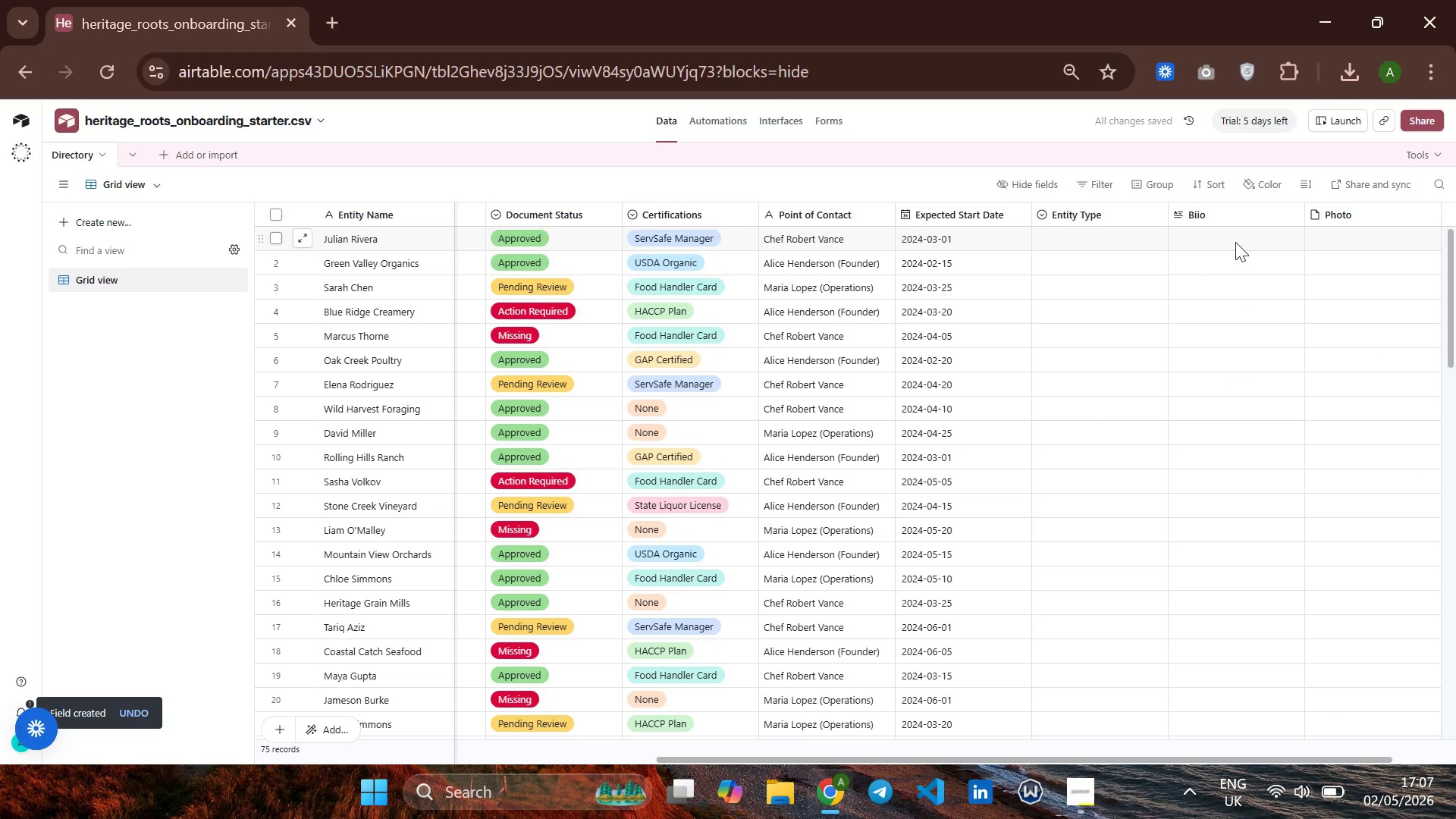 
left_click([1382, 207])
 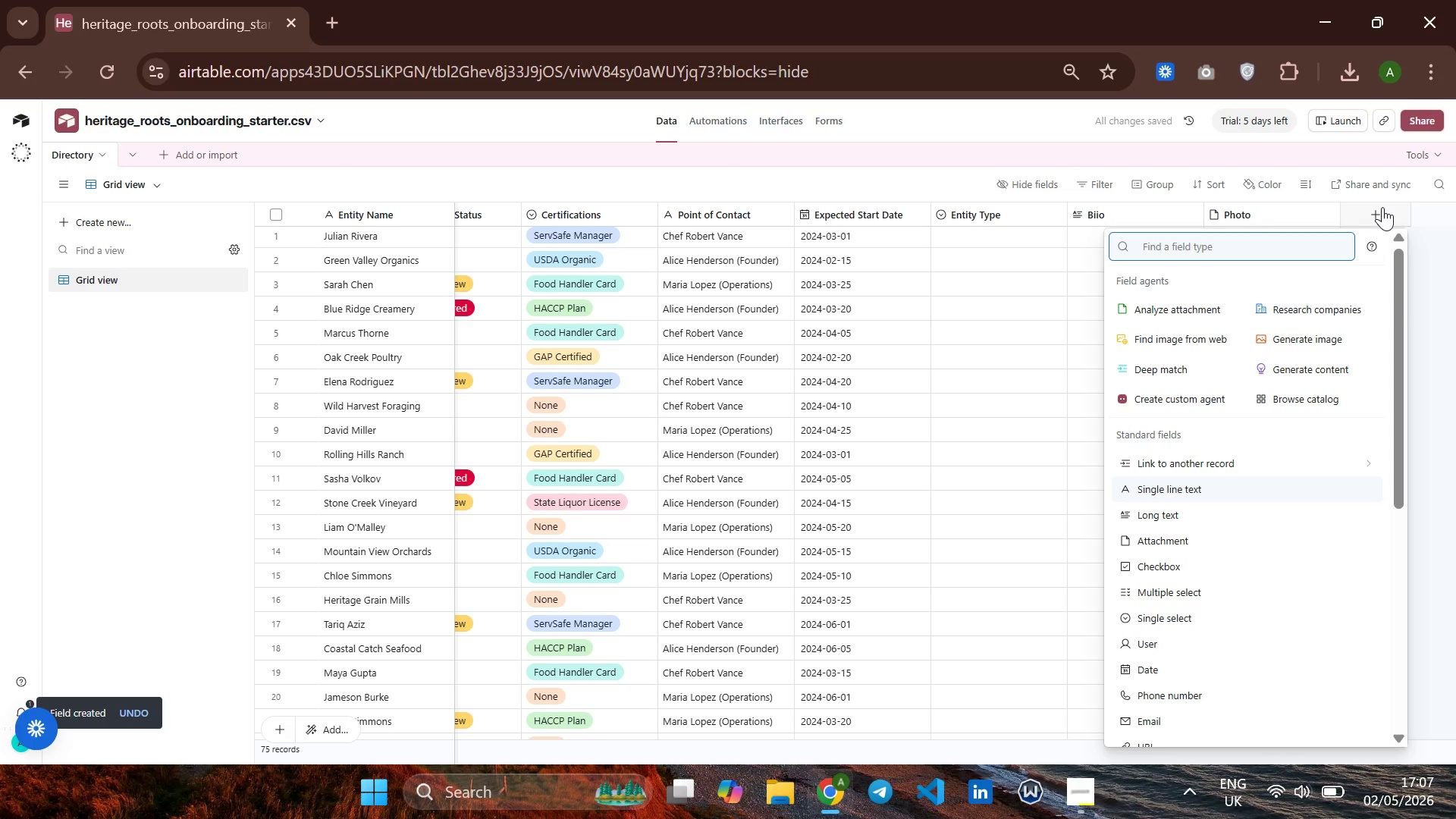 
type(Onn)
key(Backspace)
key(Backspace)
key(Backspace)
 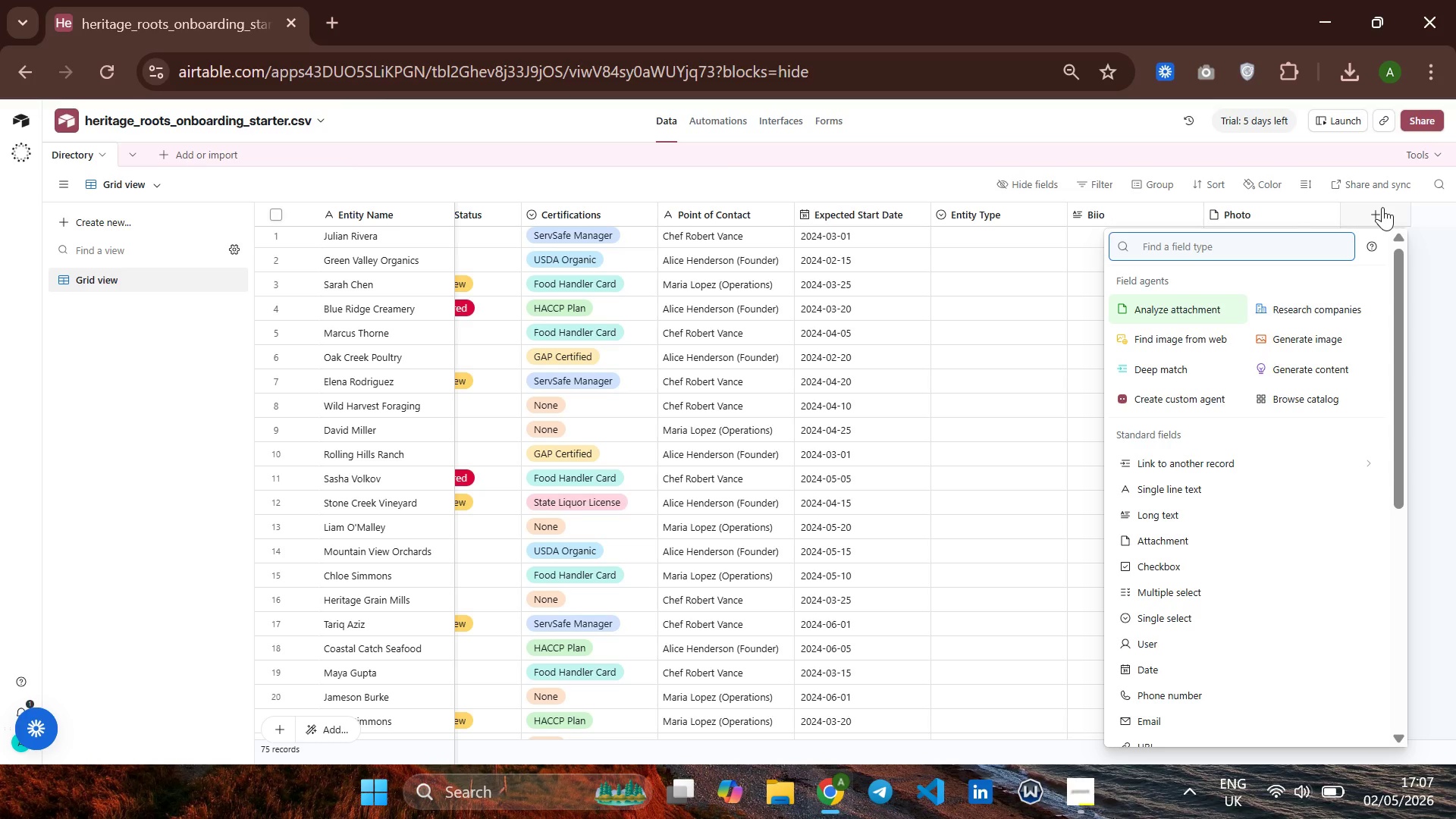 
wait(7.48)
 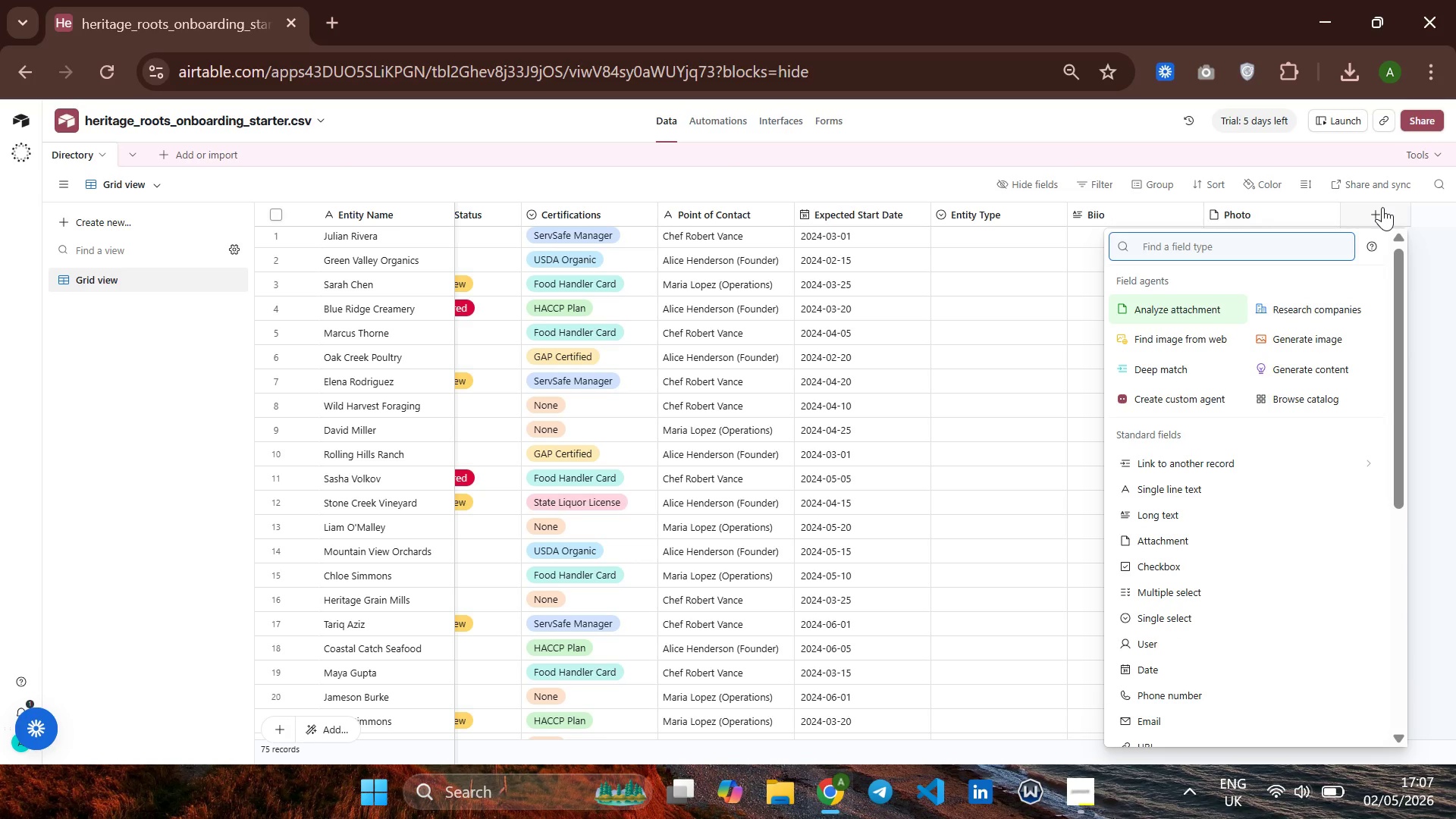 
type(che)
 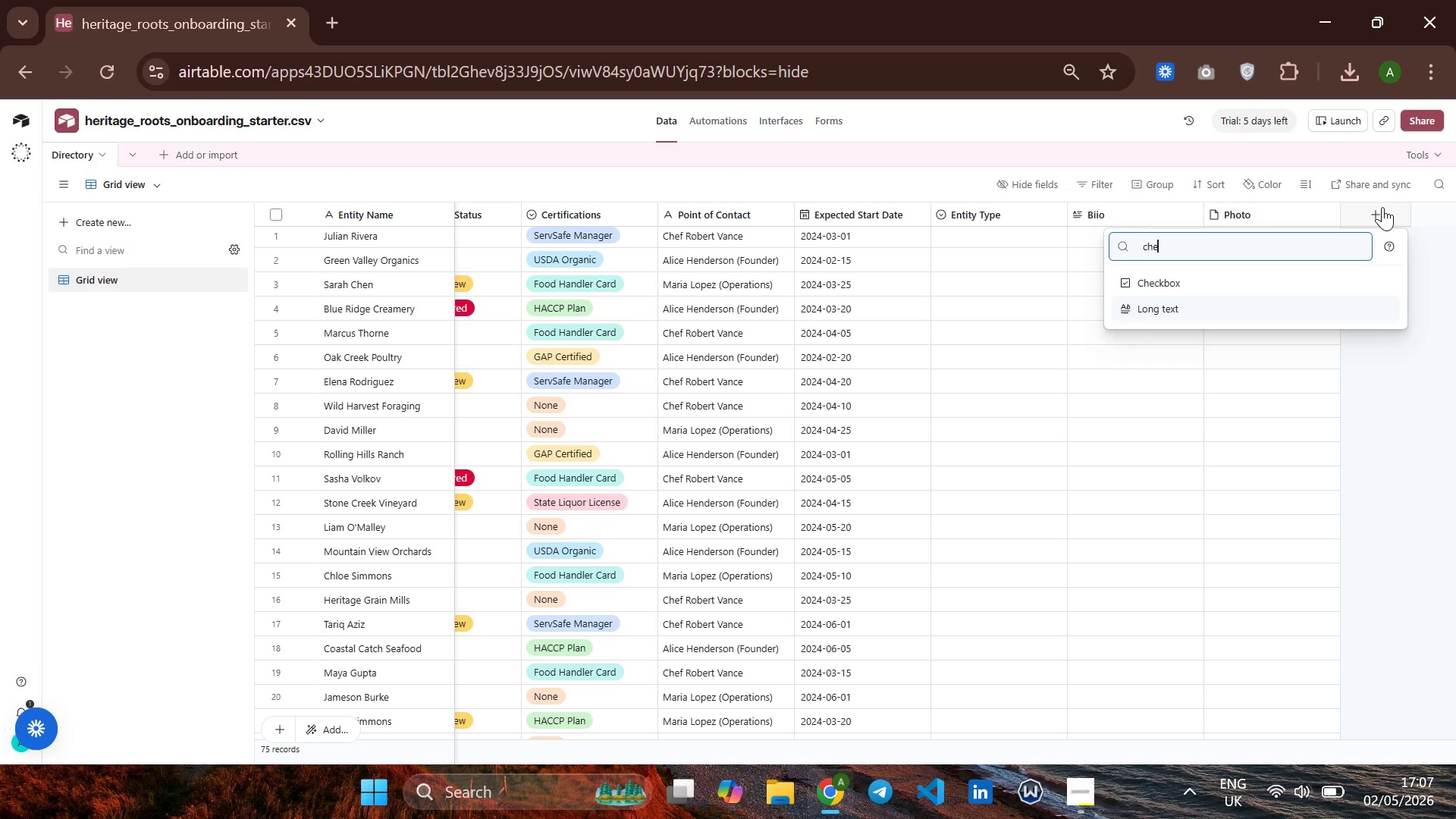 
key(ArrowDown)
 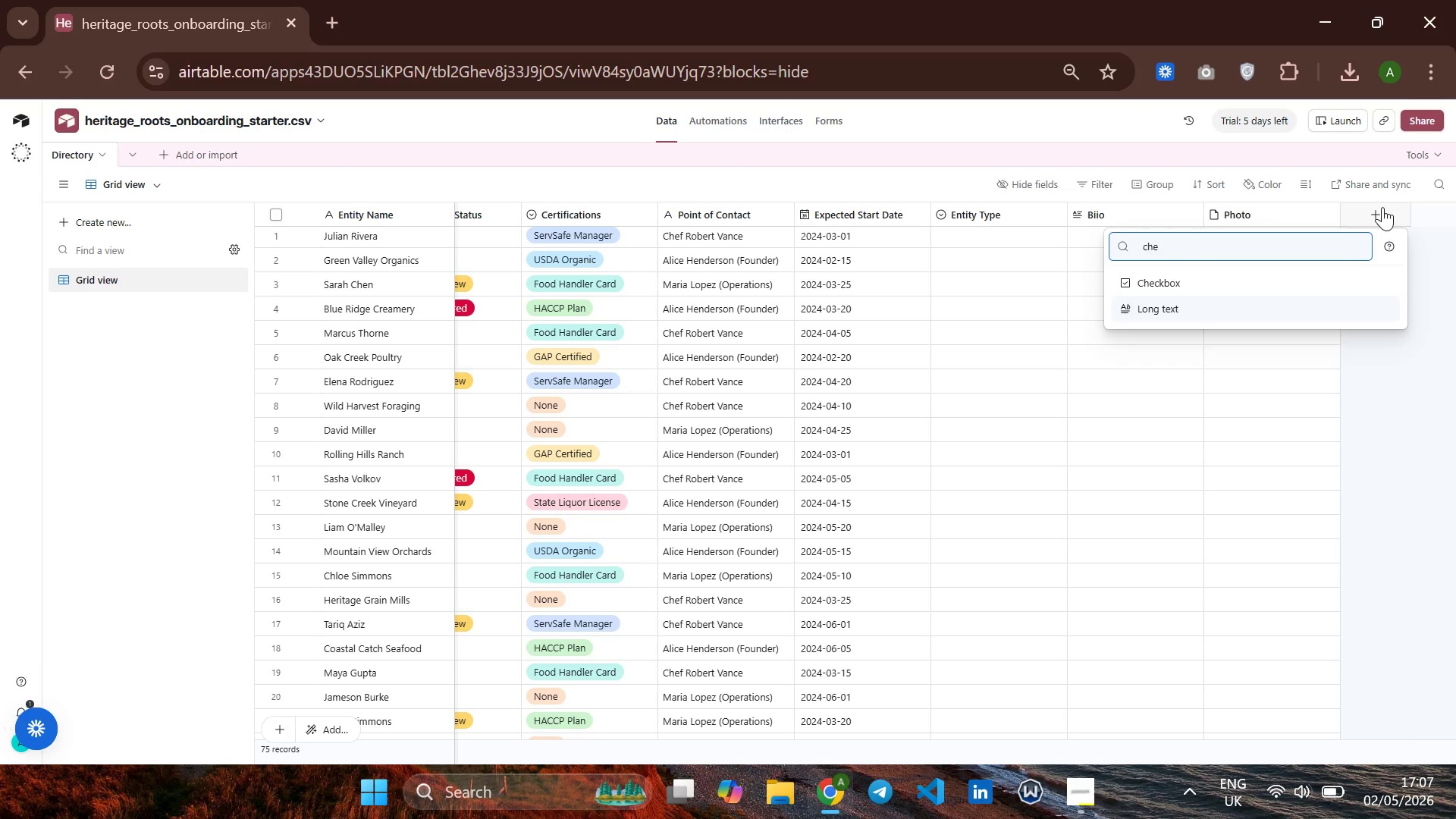 
key(ArrowUp)
 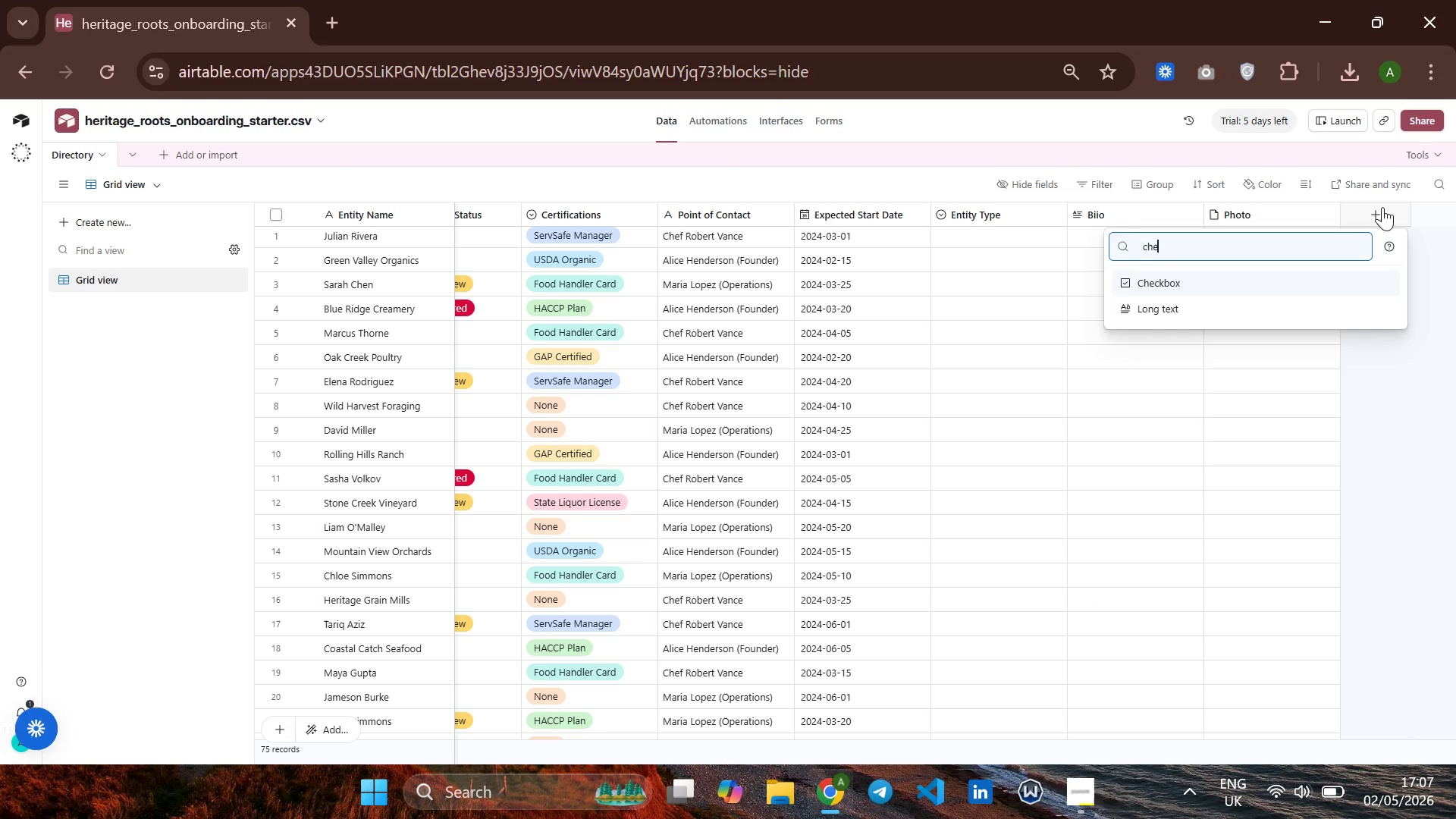 
key(Enter)
 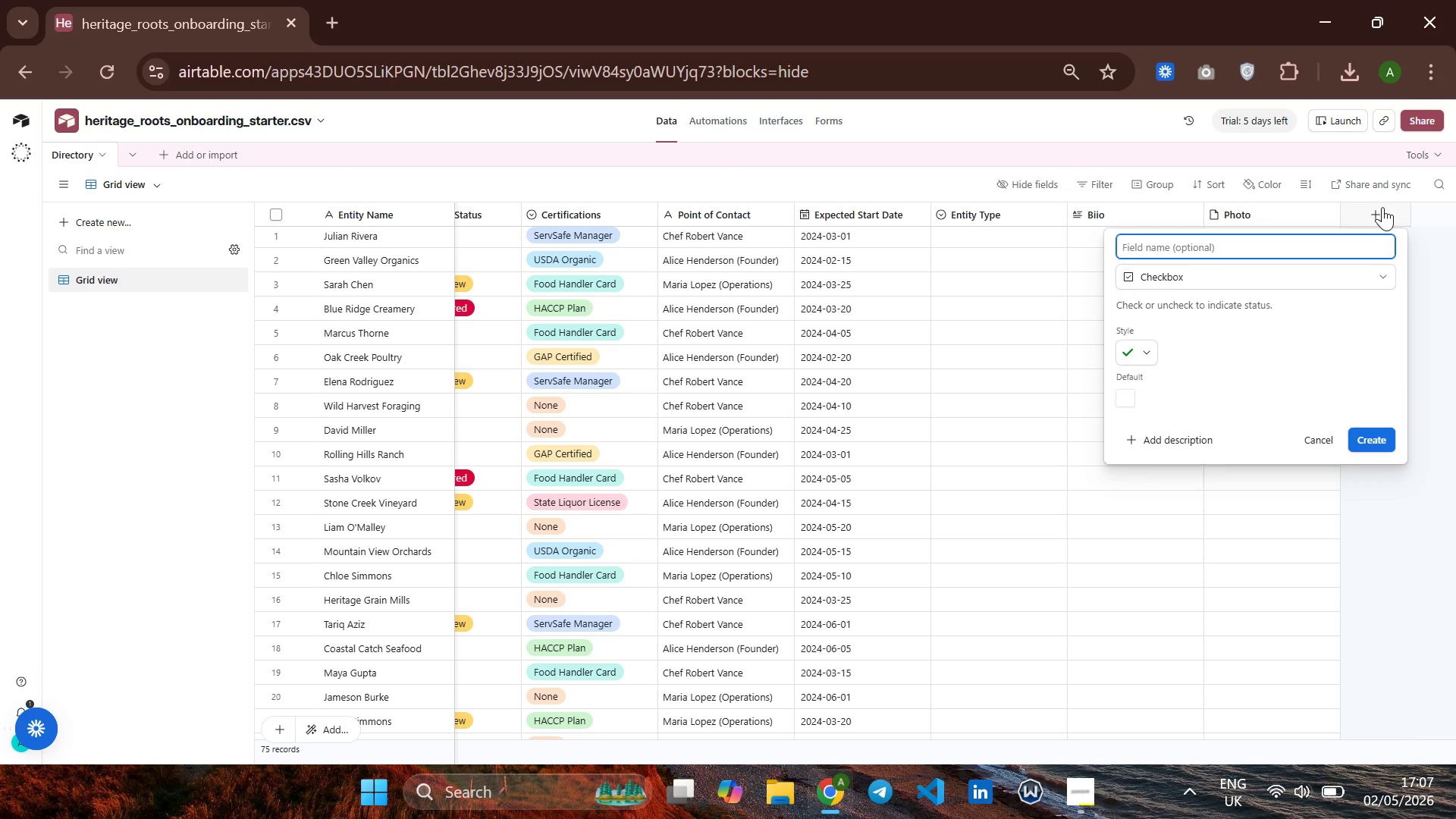 
type(Onboardig=)
key(Backspace)
key(Backspace)
type(ng Complete)
 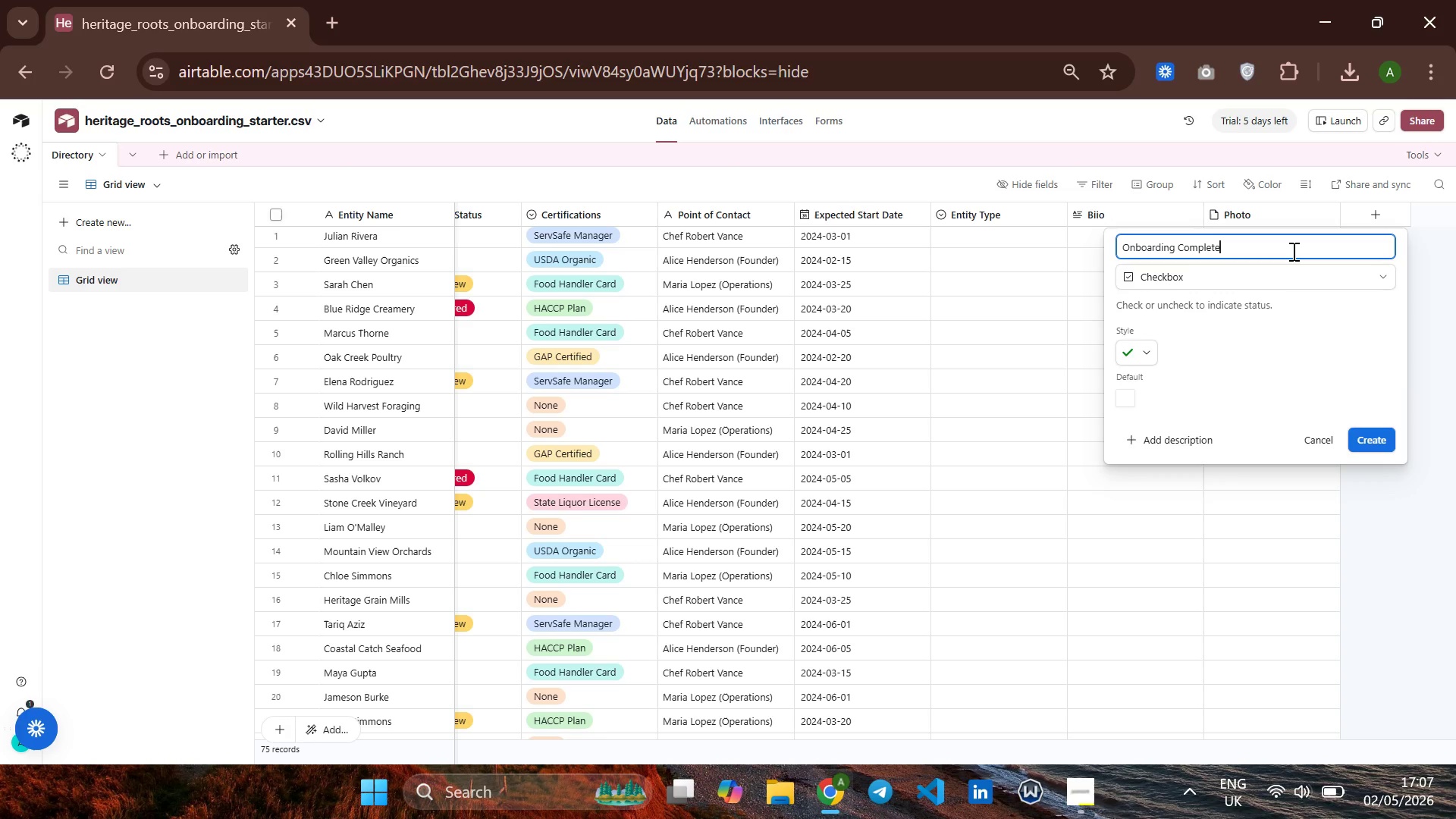 
wait(8.22)
 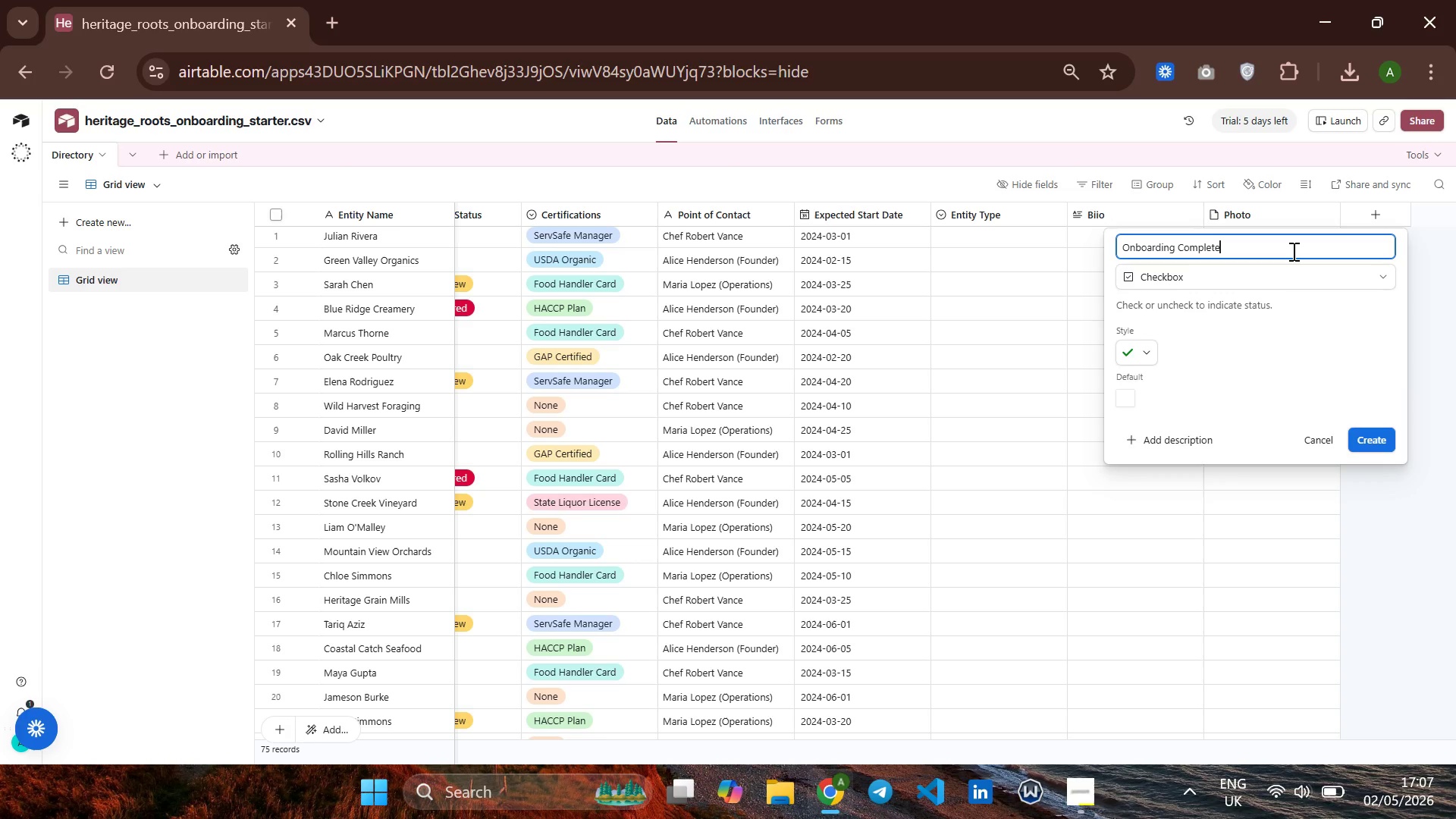 
key(Enter)
 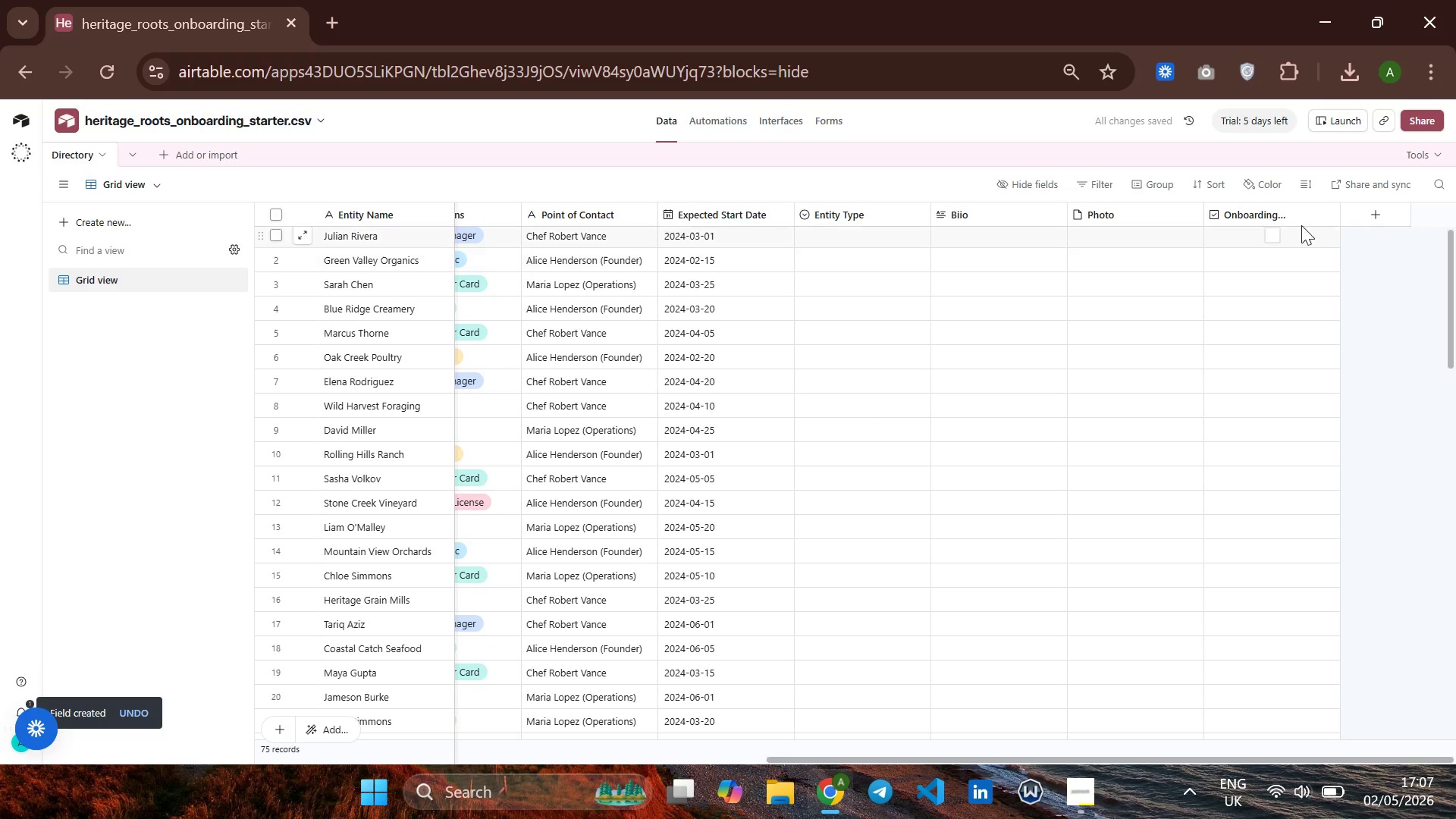 
left_click([1258, 212])
 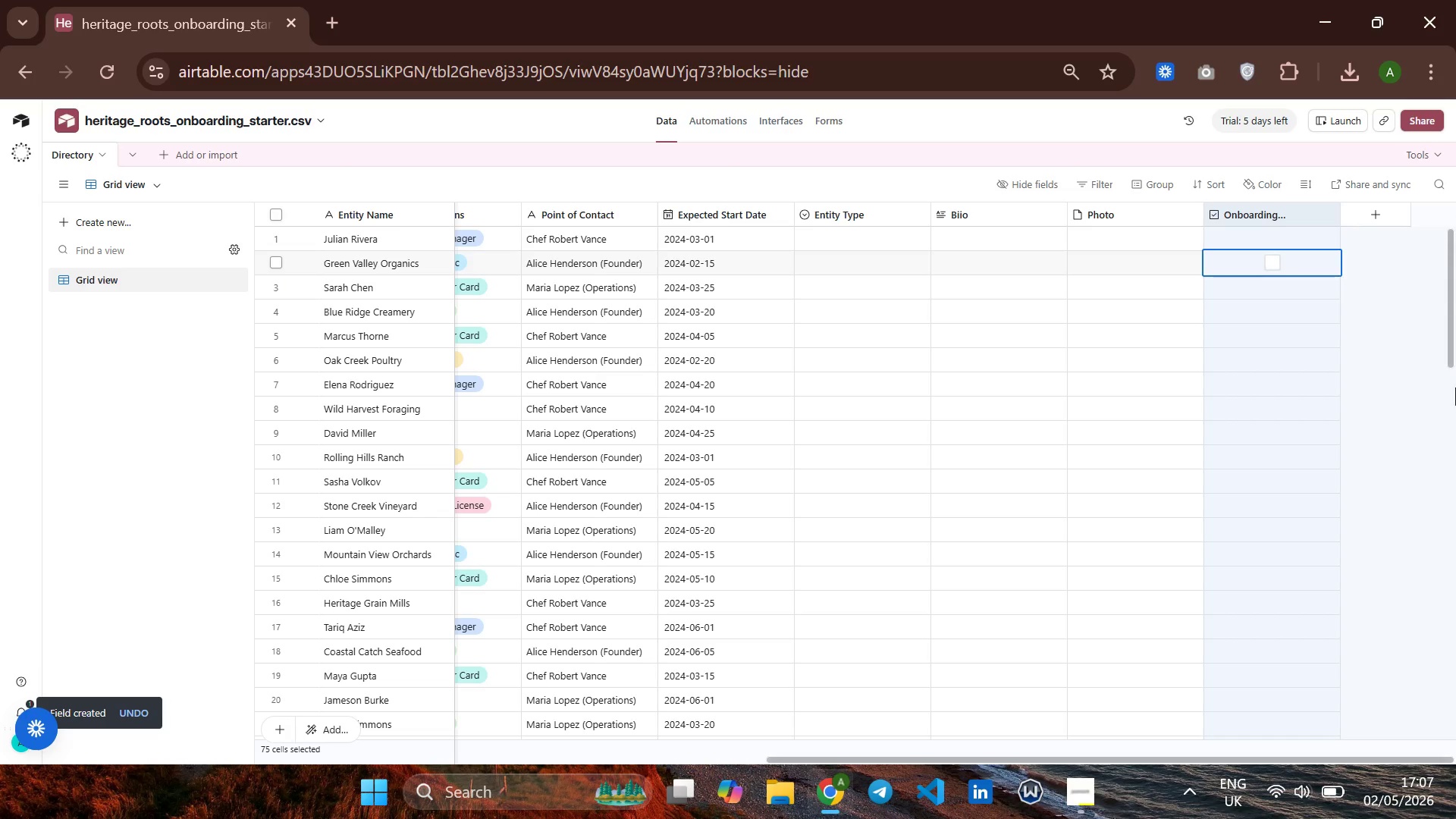 
wait(7.02)
 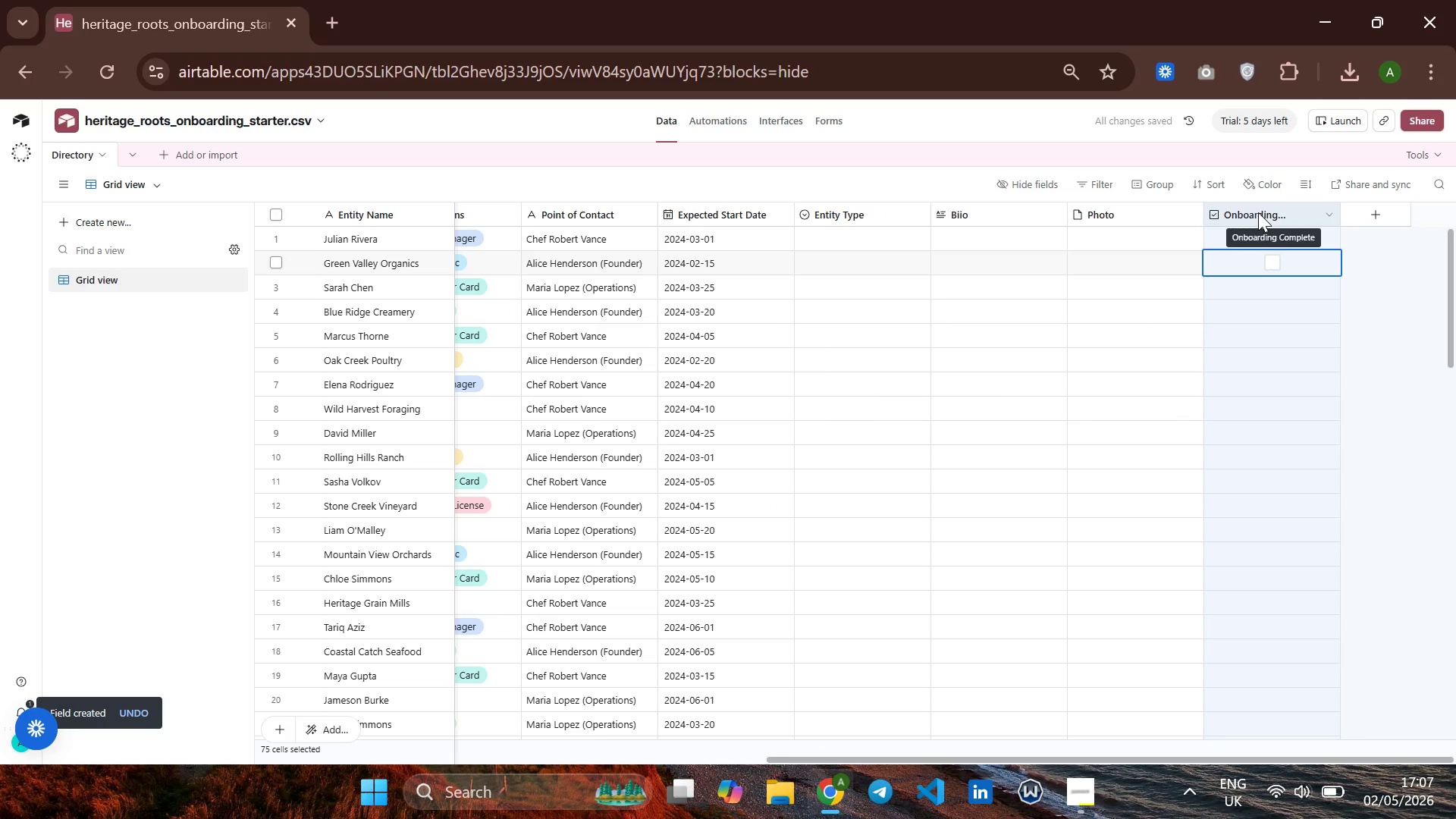 
left_click([1364, 213])
 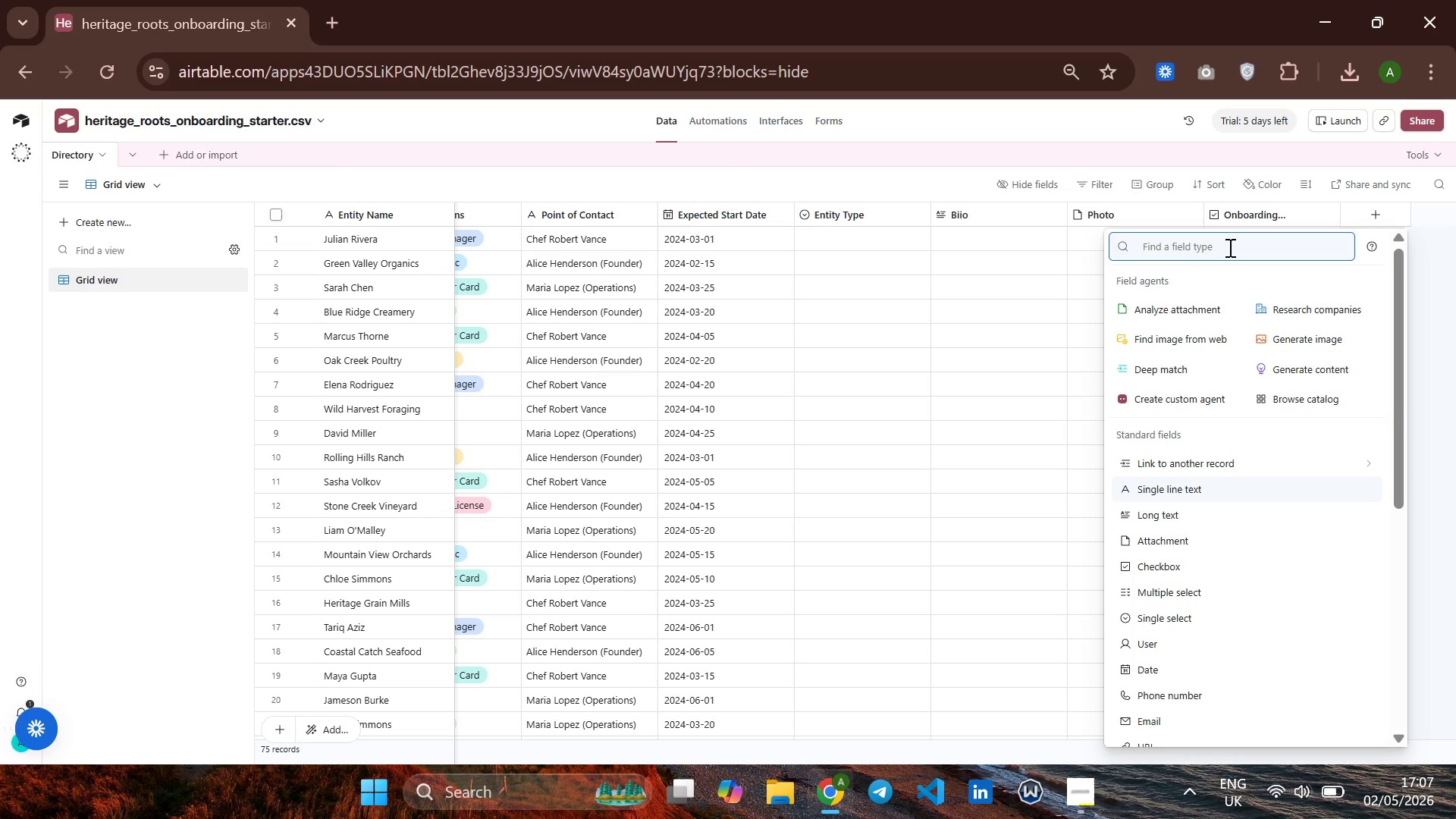 
type(For)
 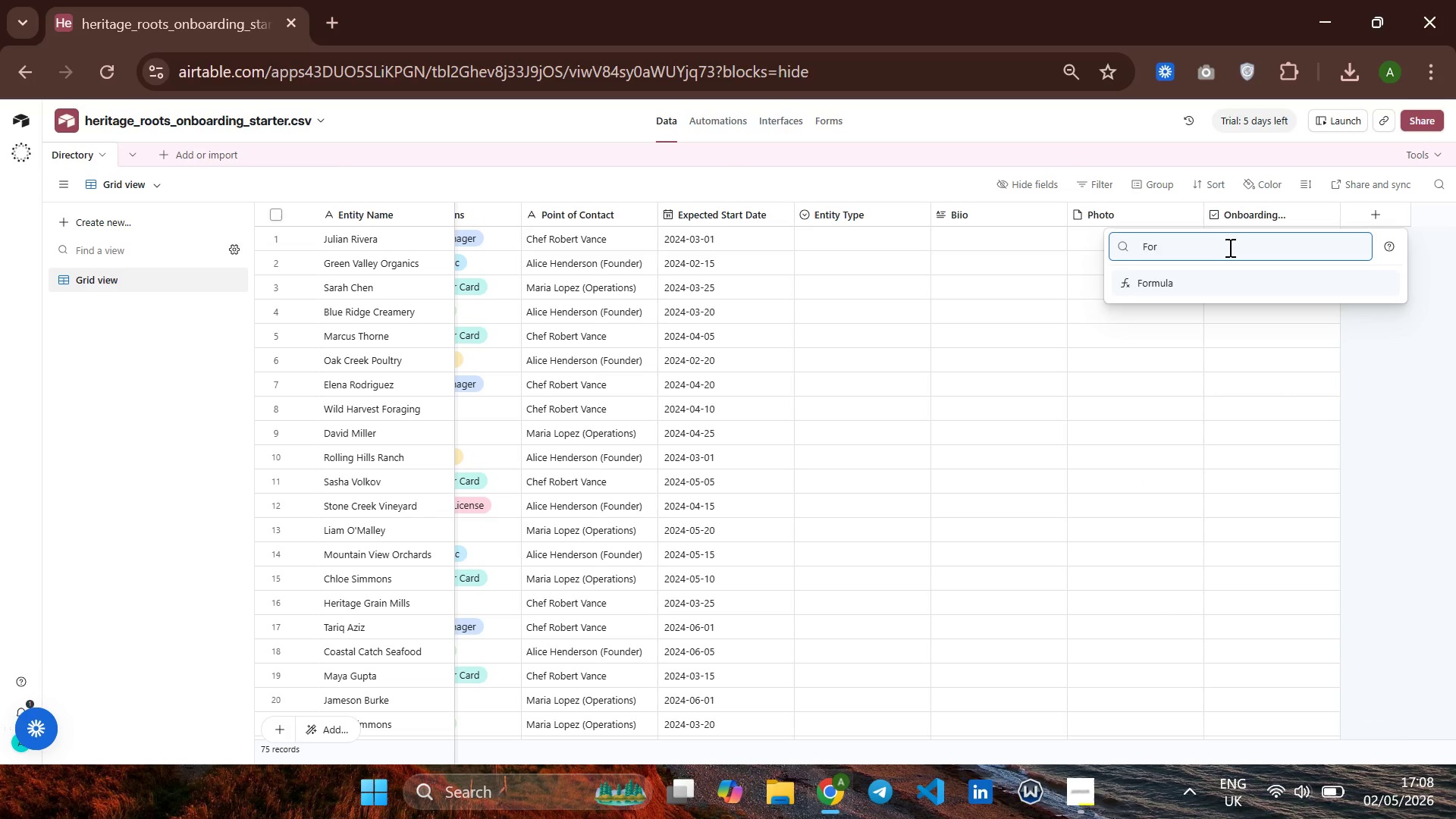 
key(ArrowDown)
 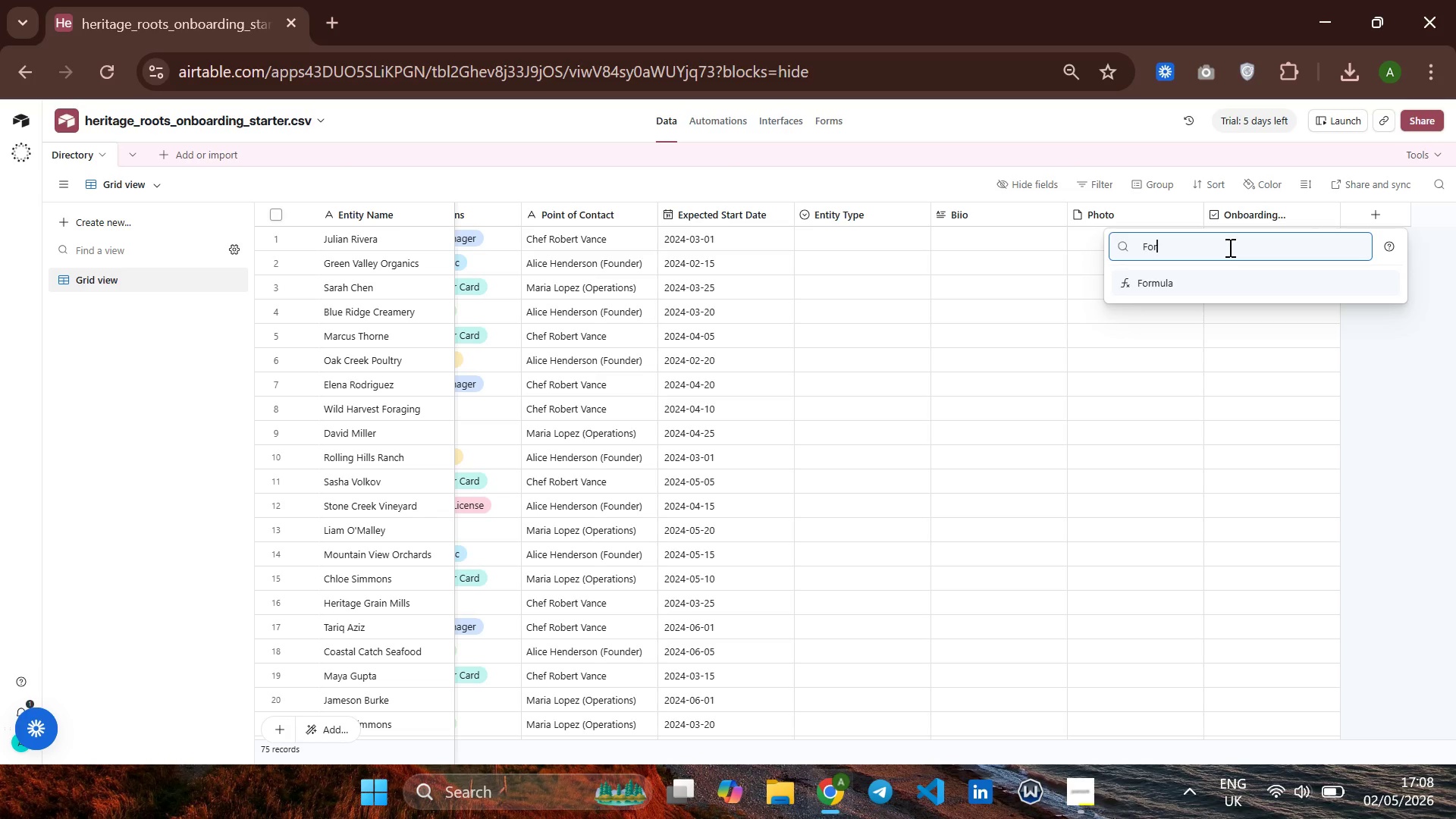 
key(Enter)
 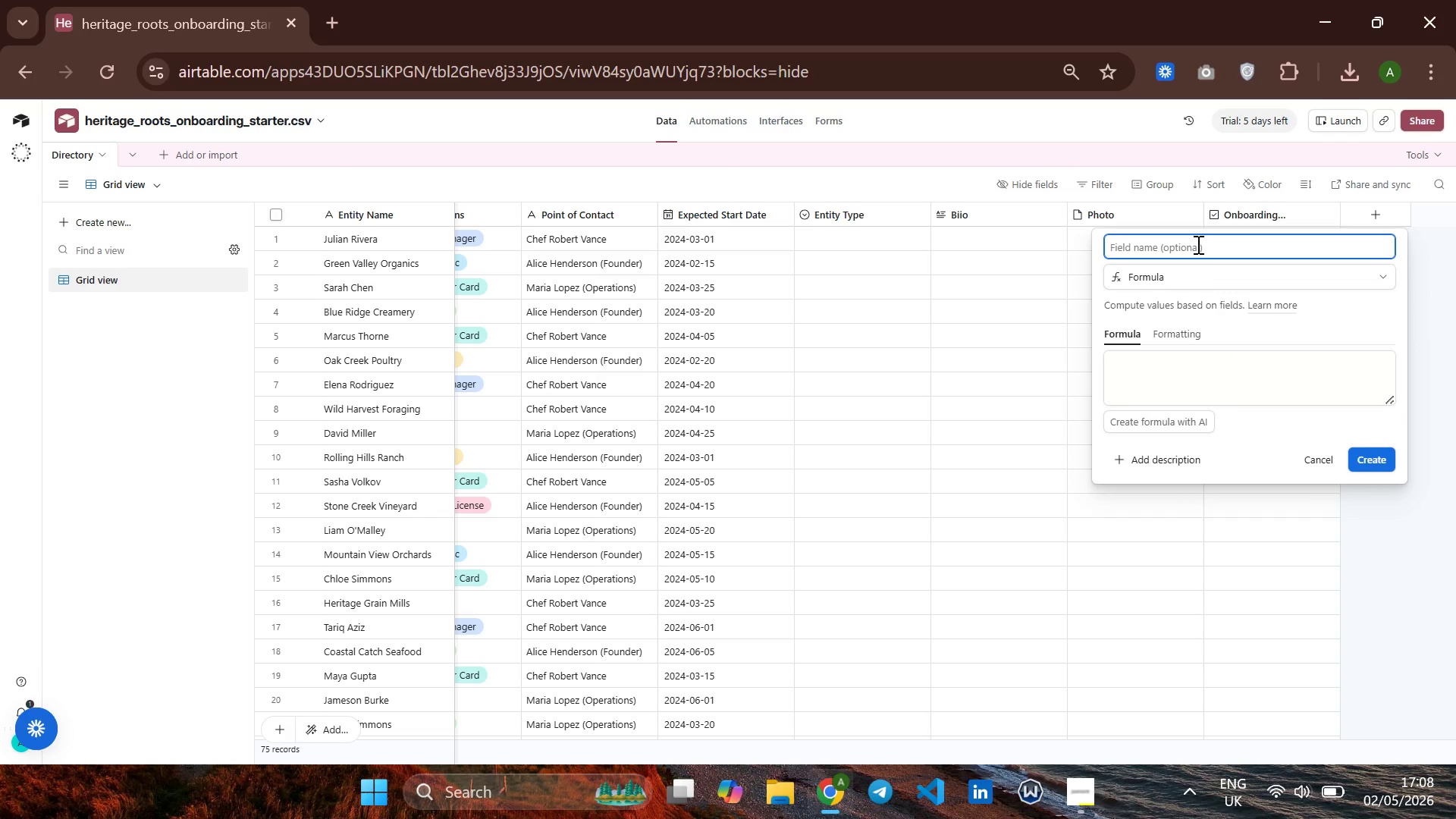 
type(Days Since Sing )
key(Backspace)
key(Backspace)
key(Backspace)
type(gn-up)
 